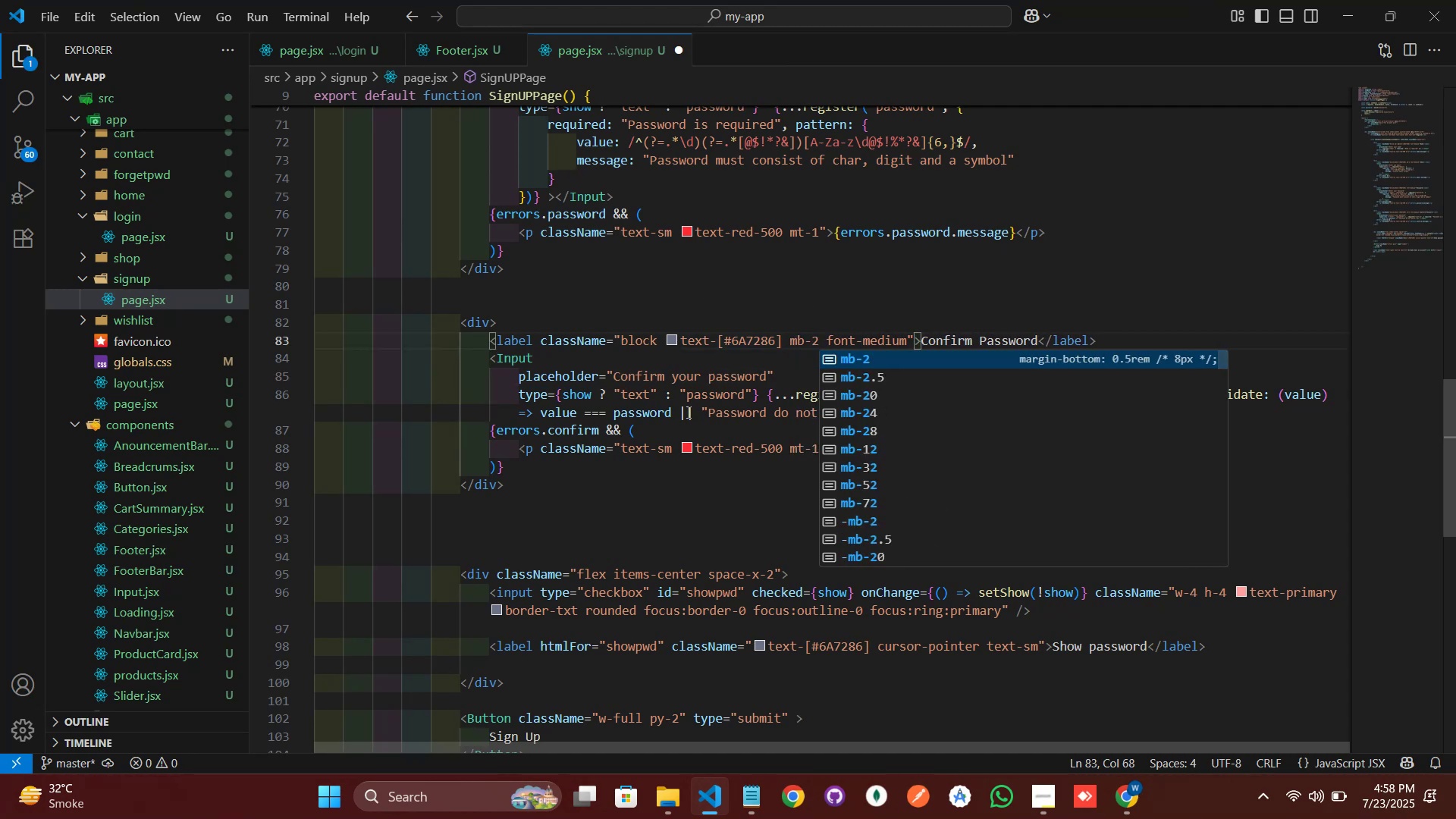 
left_click([693, 269])
 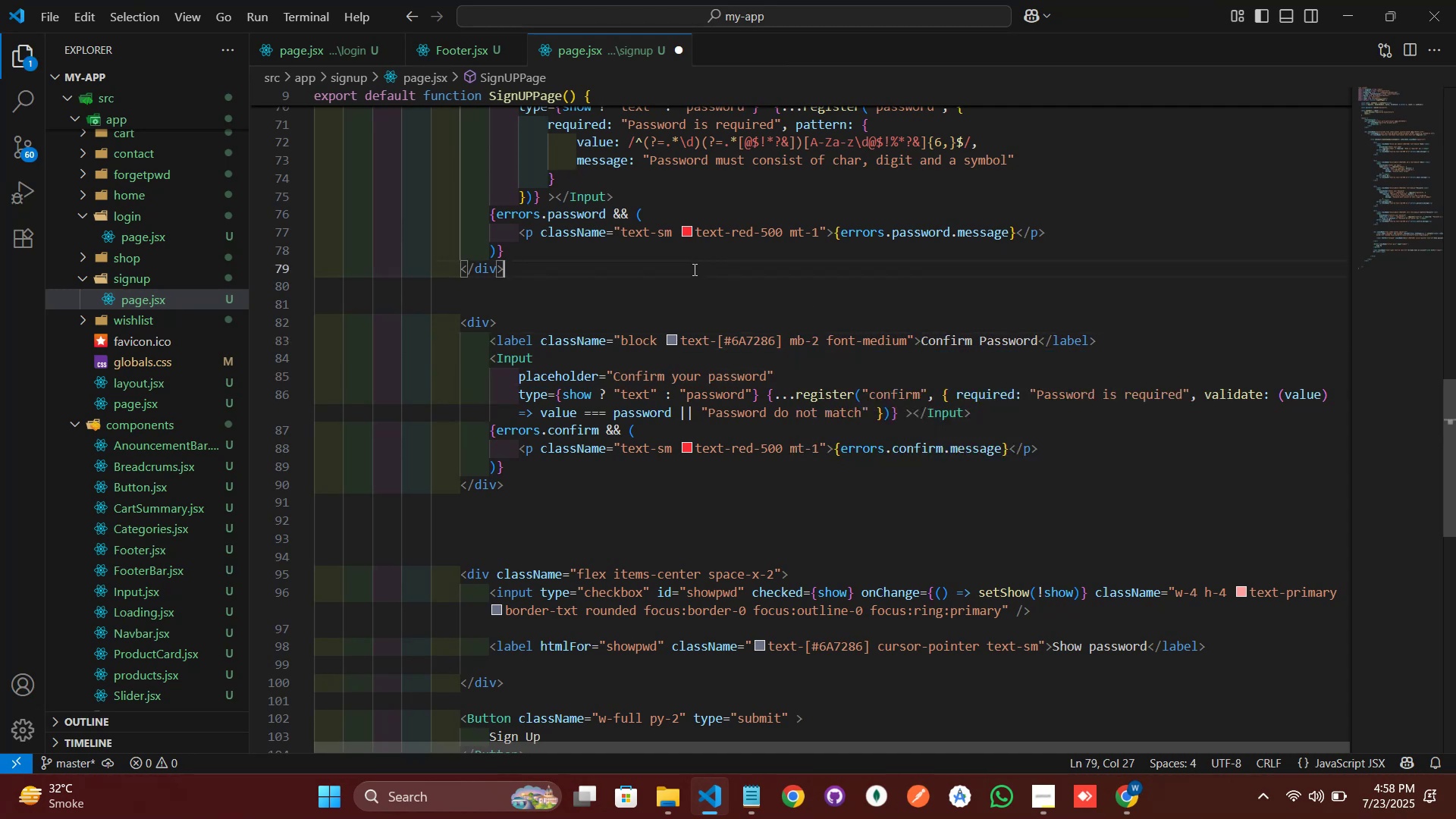 
scroll: coordinate [640, 356], scroll_direction: up, amount: 3.0
 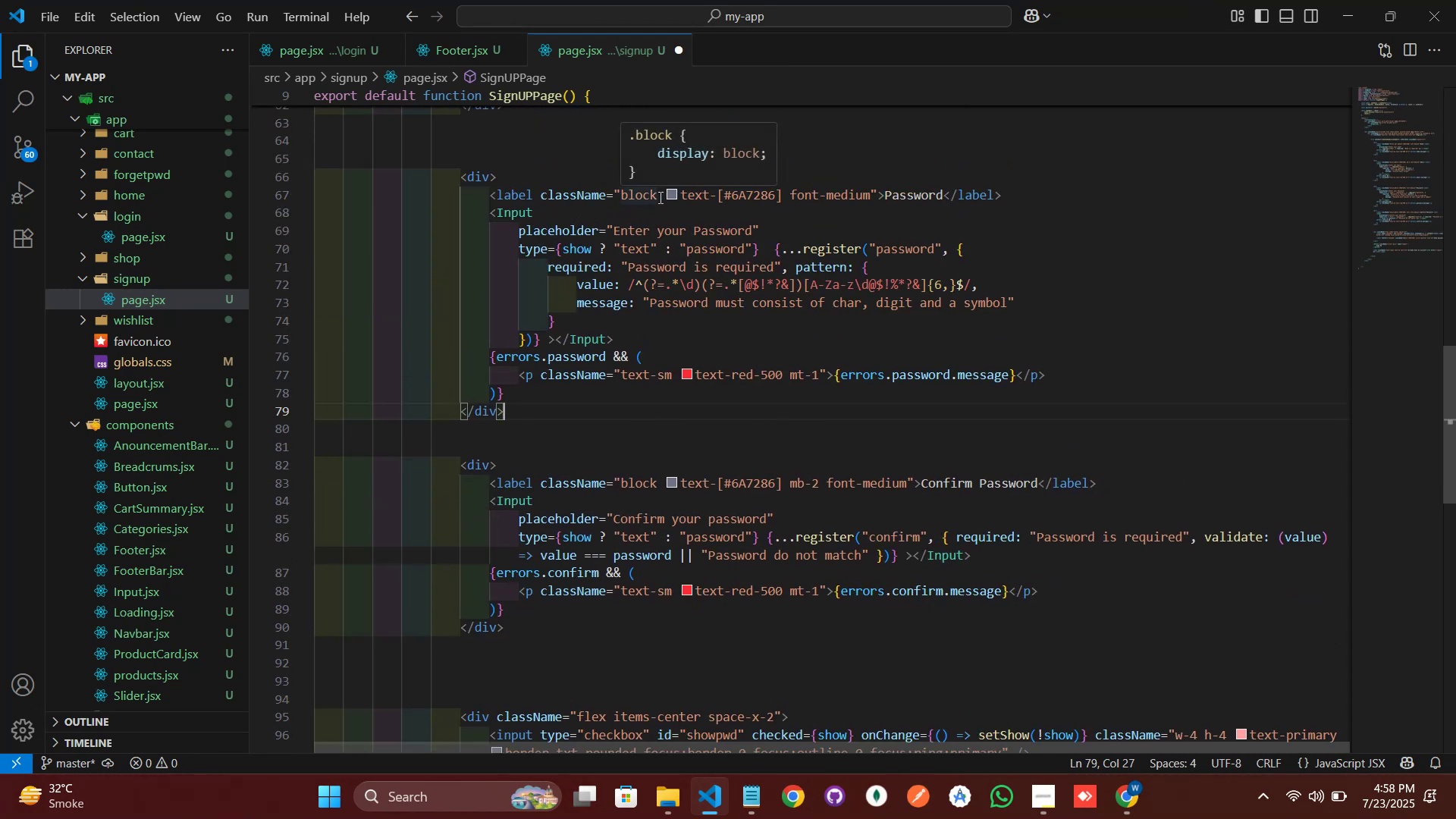 
left_click([659, 197])
 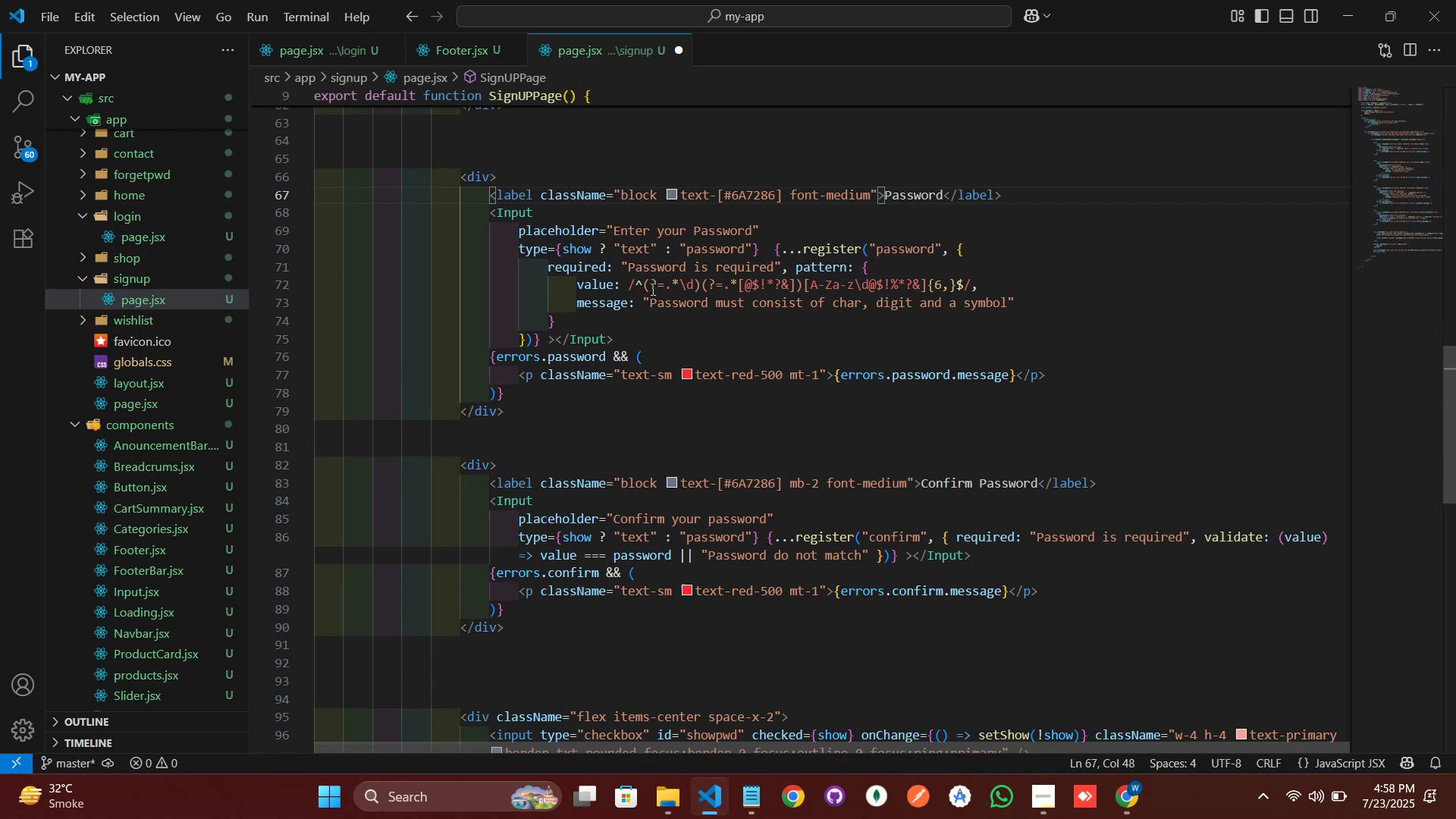 
key(Space)
 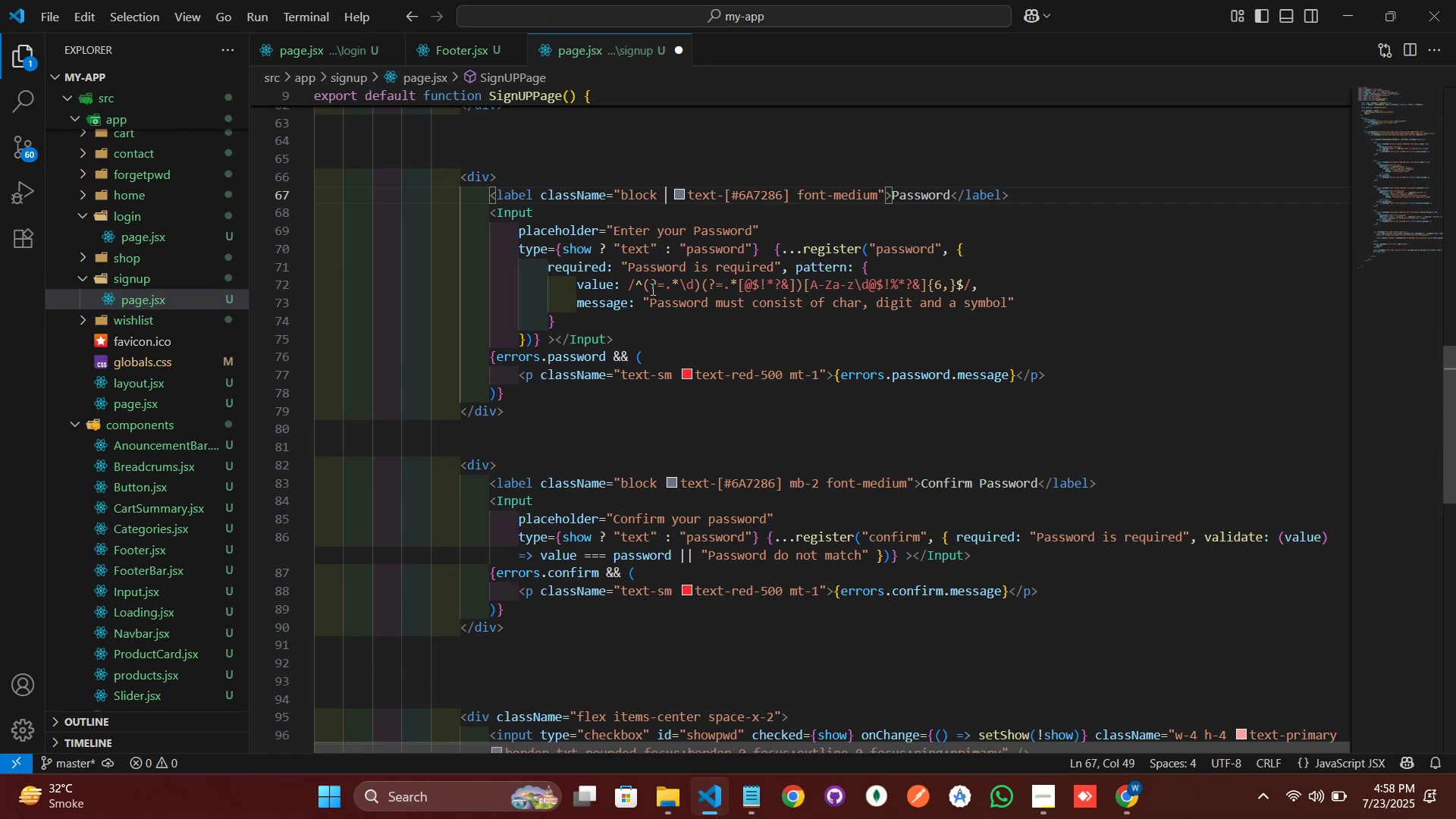 
hold_key(key=M, duration=0.33)
 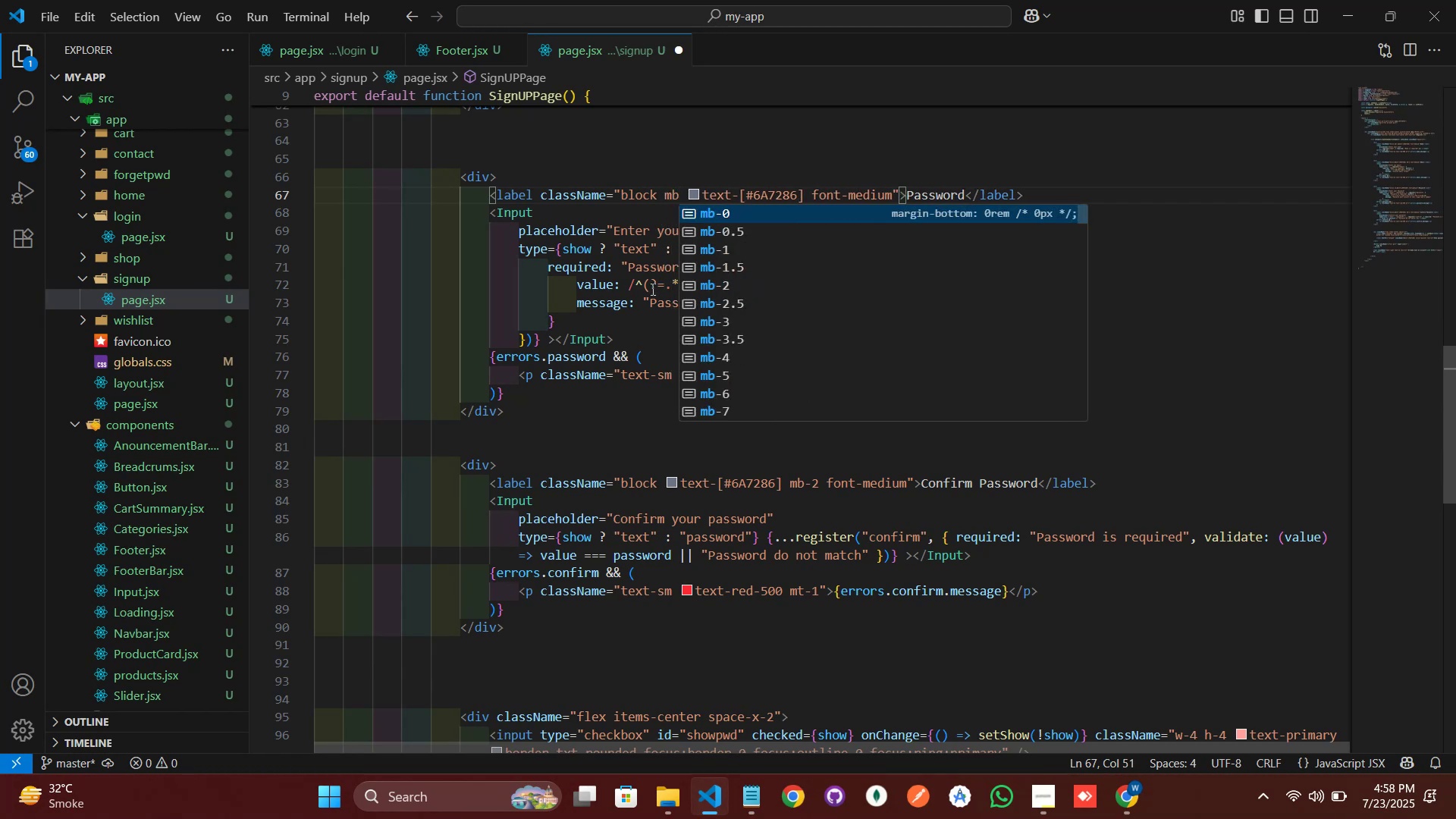 
key(B)
 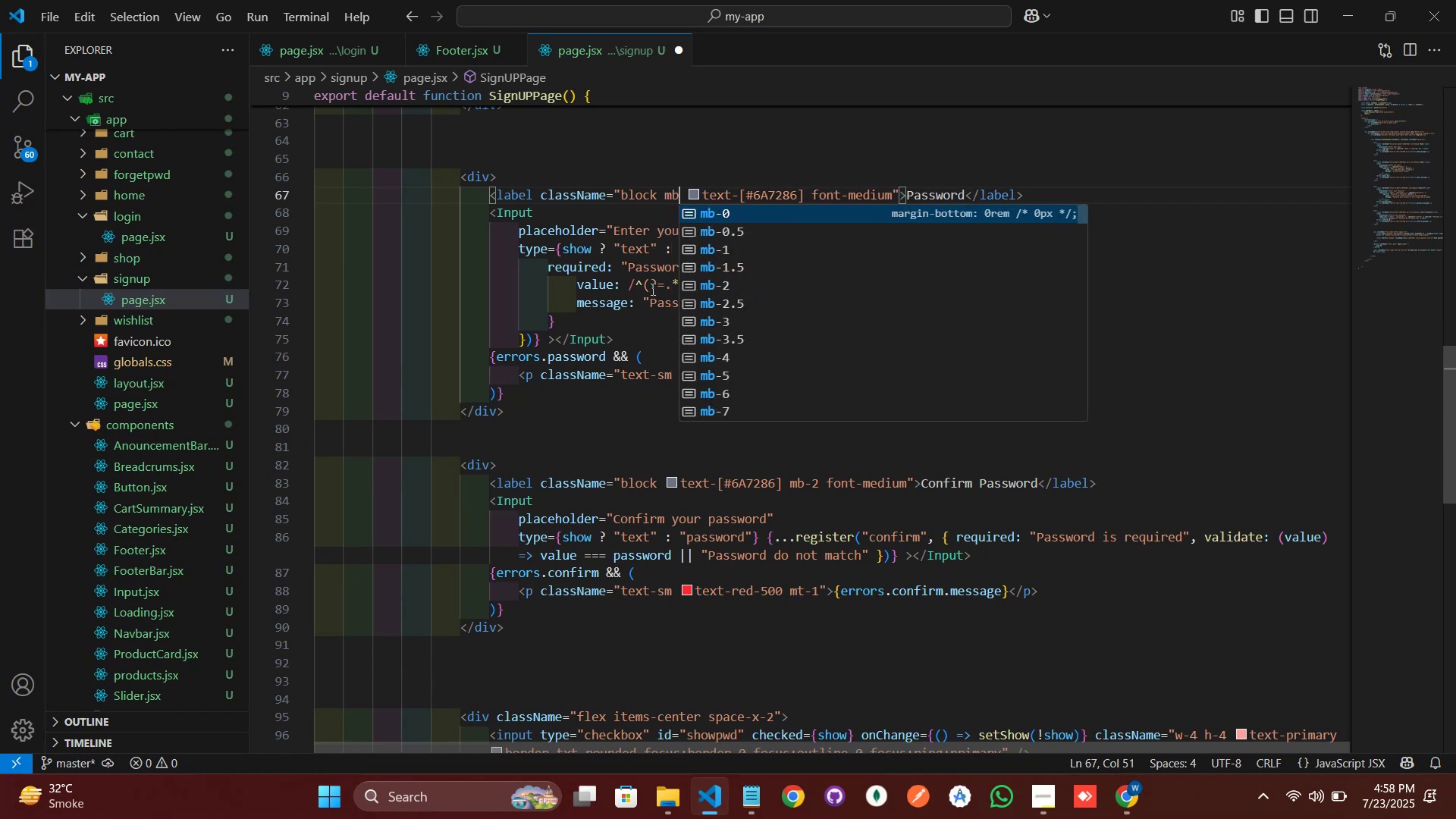 
key(Minus)
 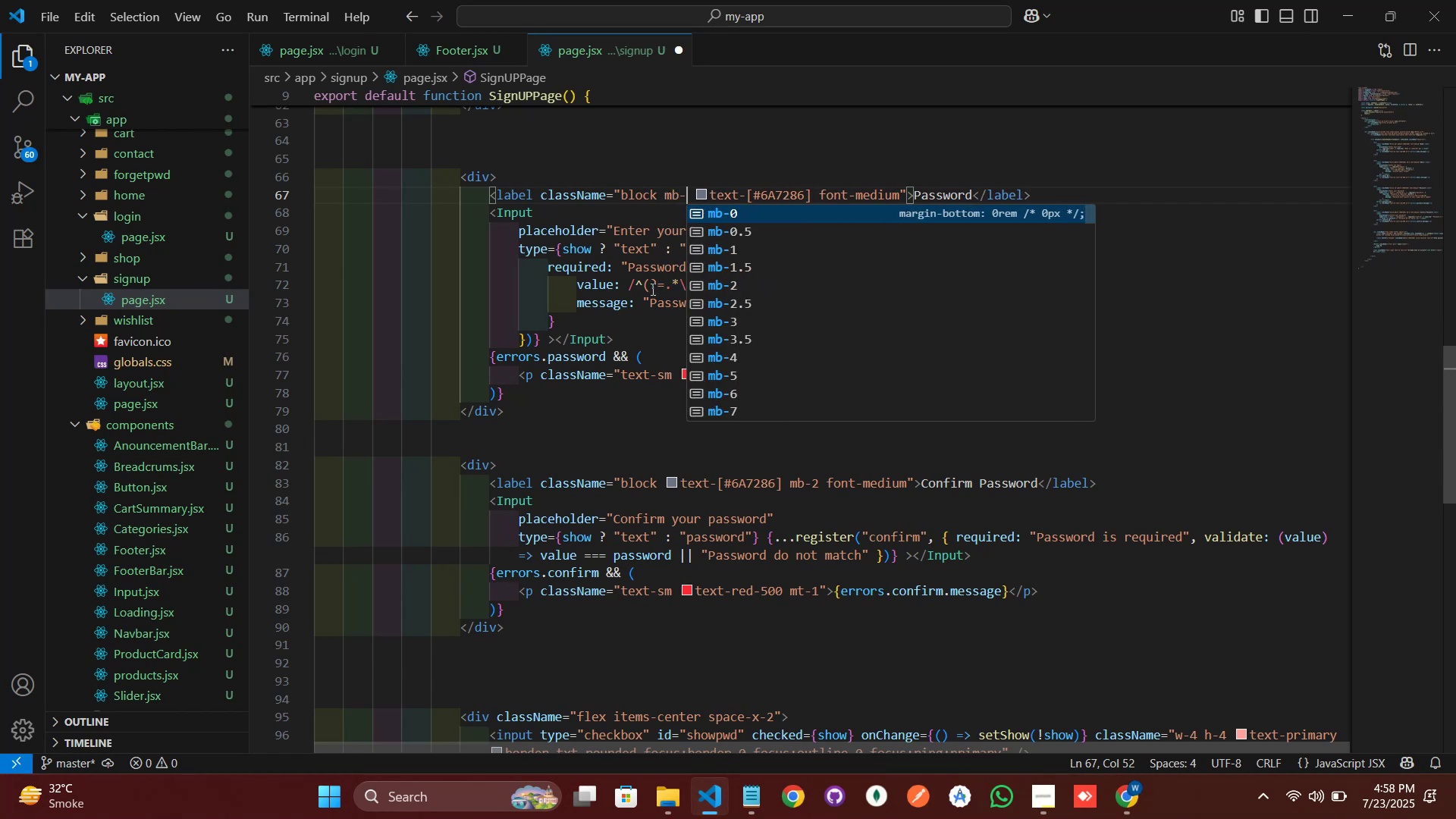 
key(2)
 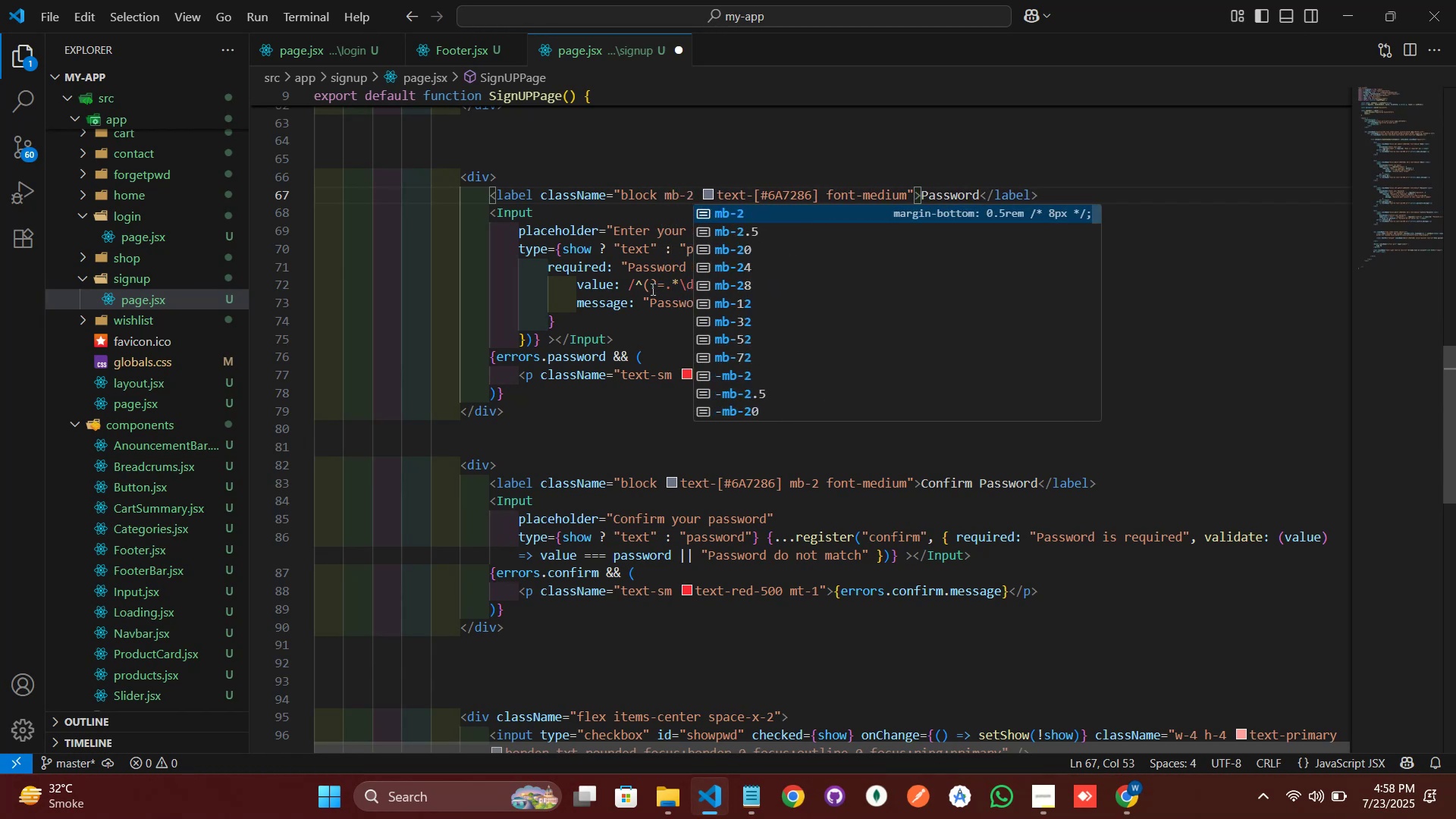 
key(Control+A)
 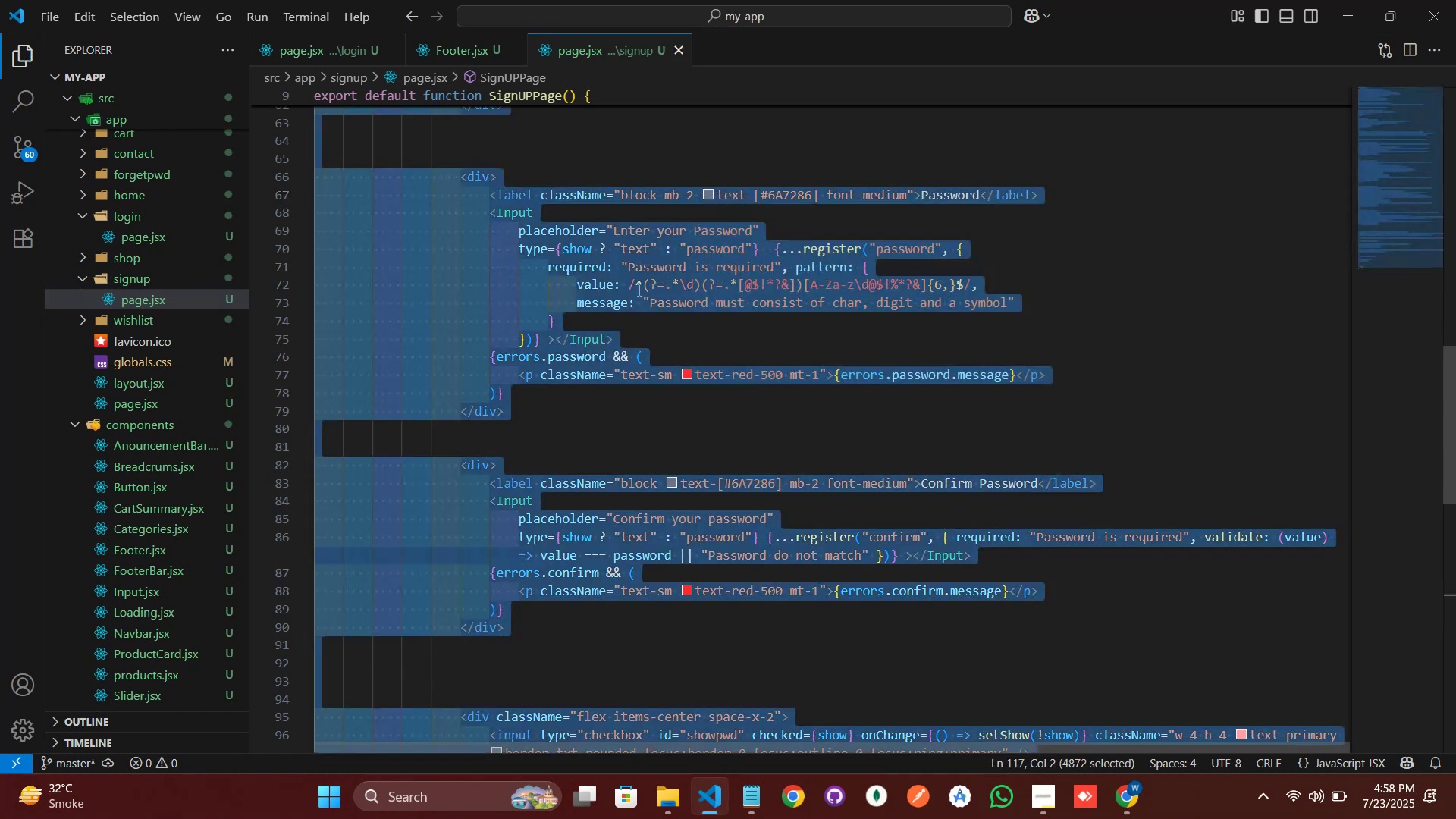 
key(Control+S)
 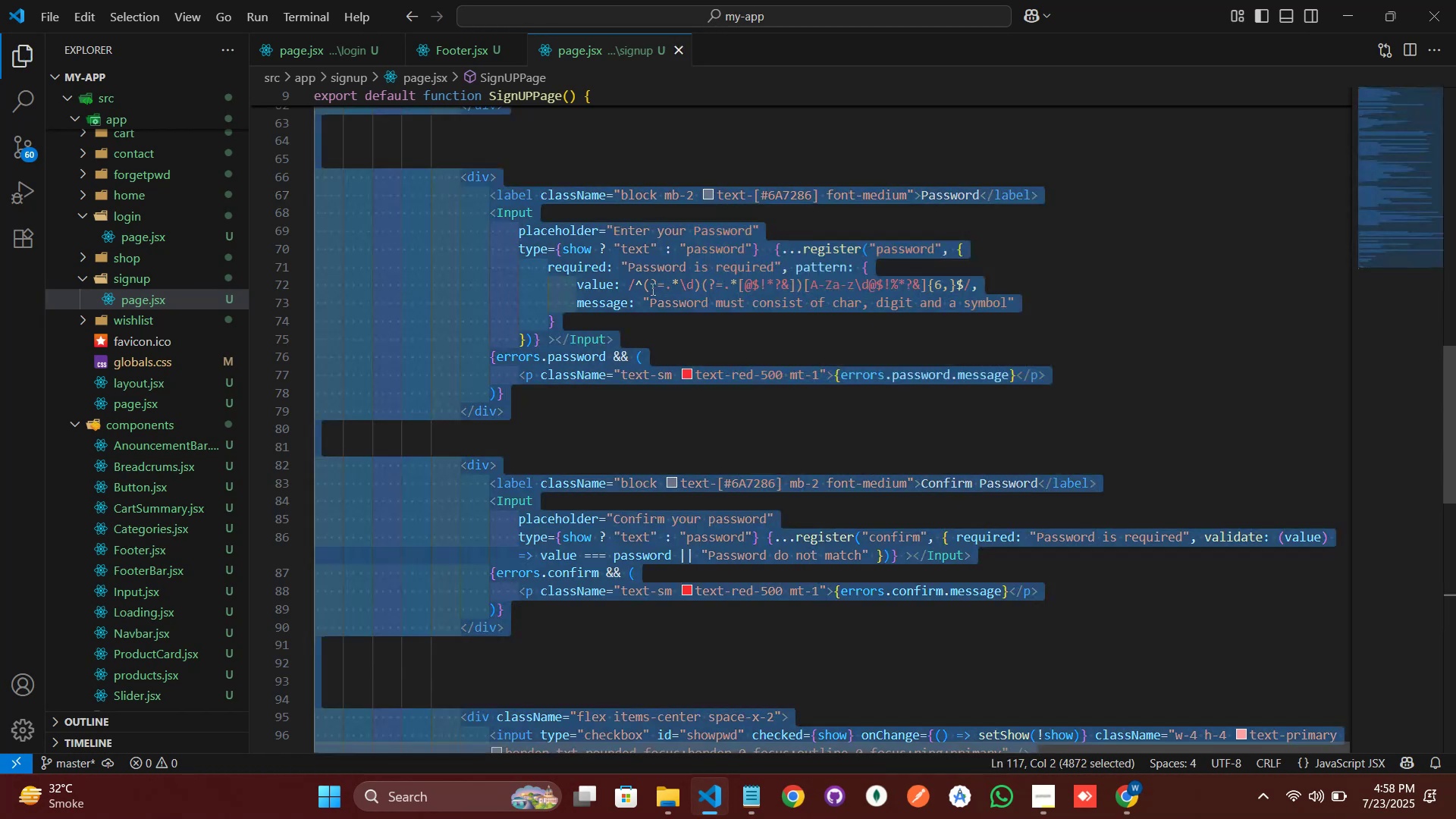 
left_click([631, 290])
 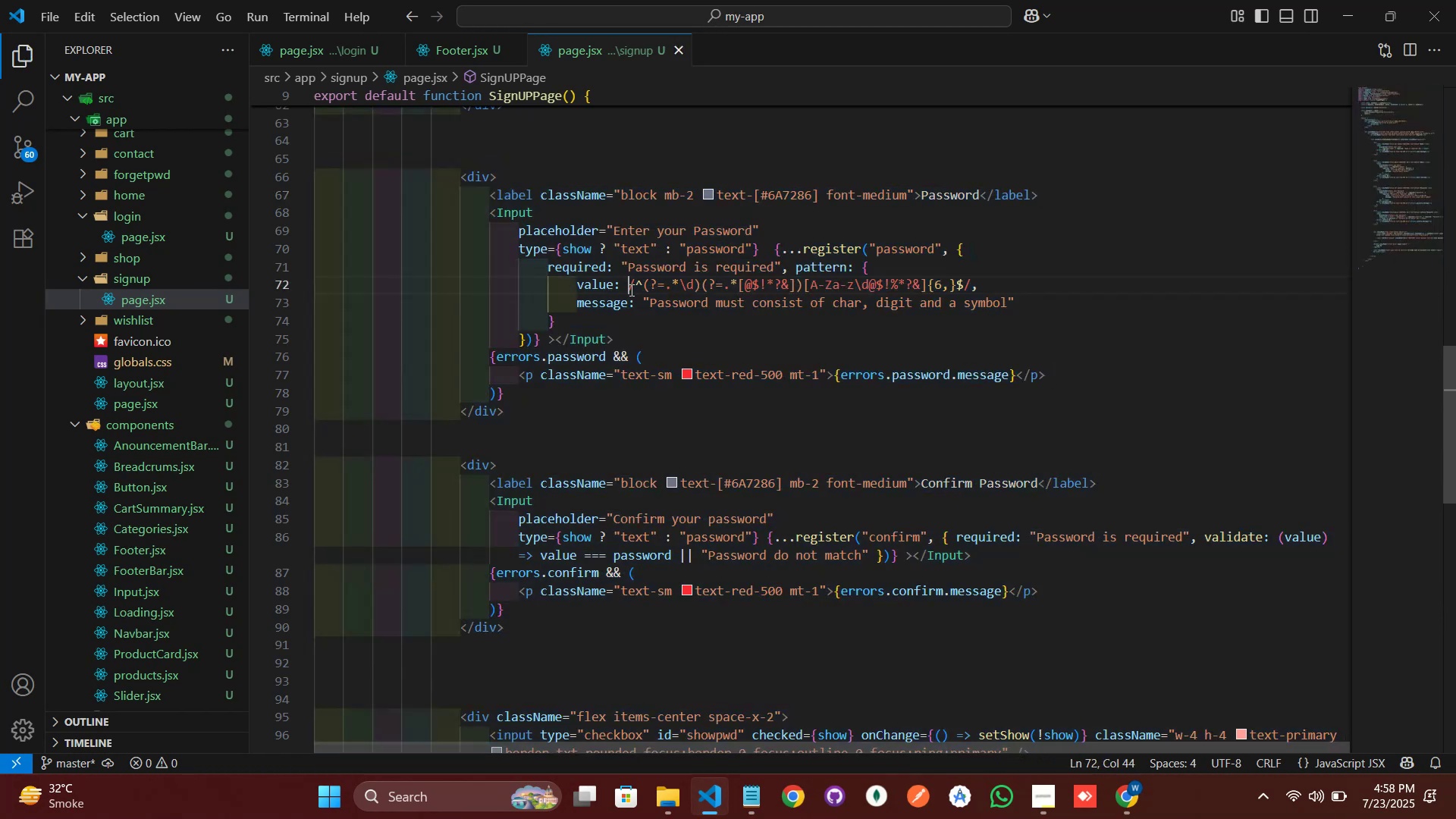 
key(Control+S)
 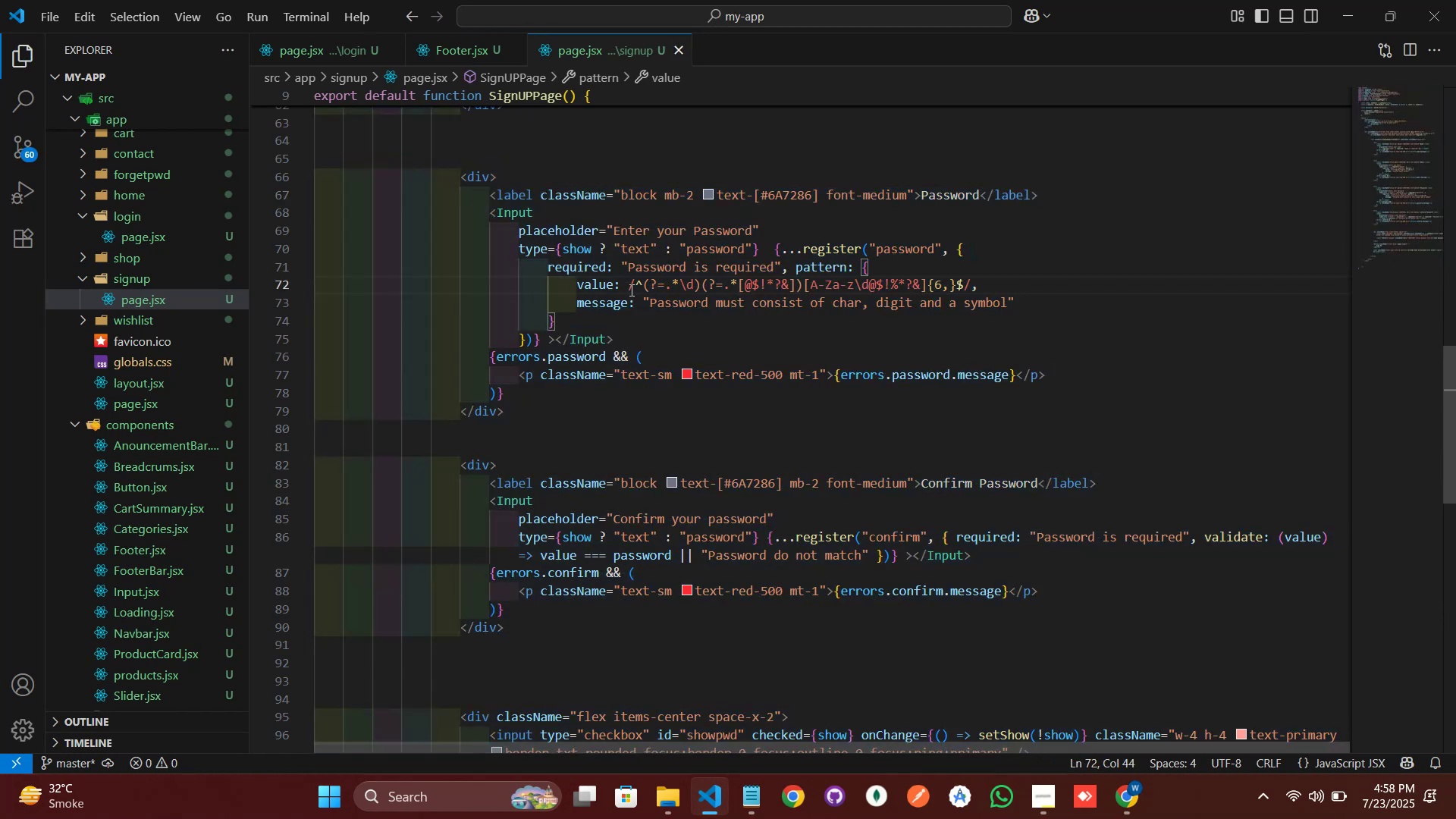 
scroll: coordinate [630, 290], scroll_direction: up, amount: 6.0
 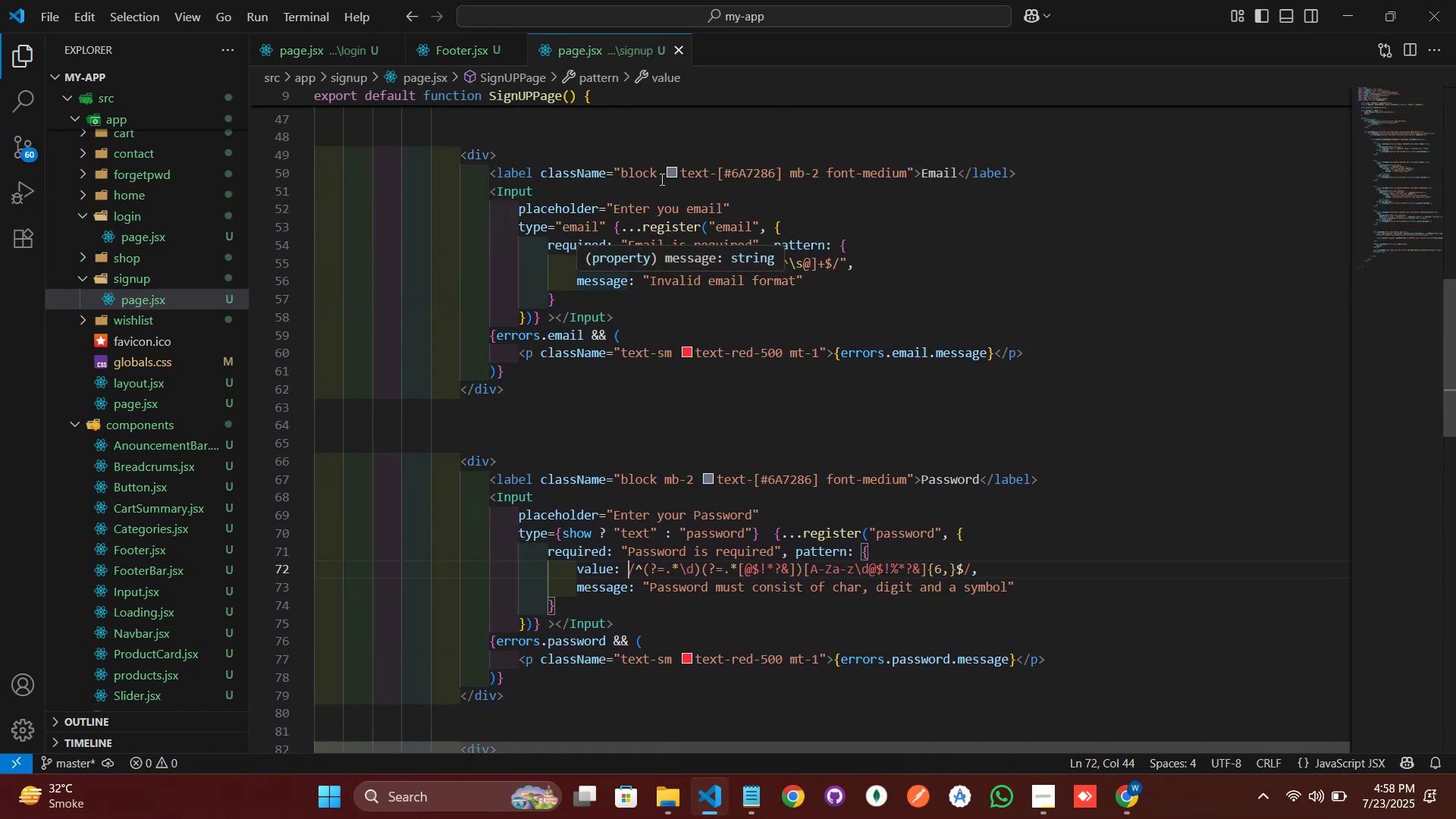 
key(Control+S)
 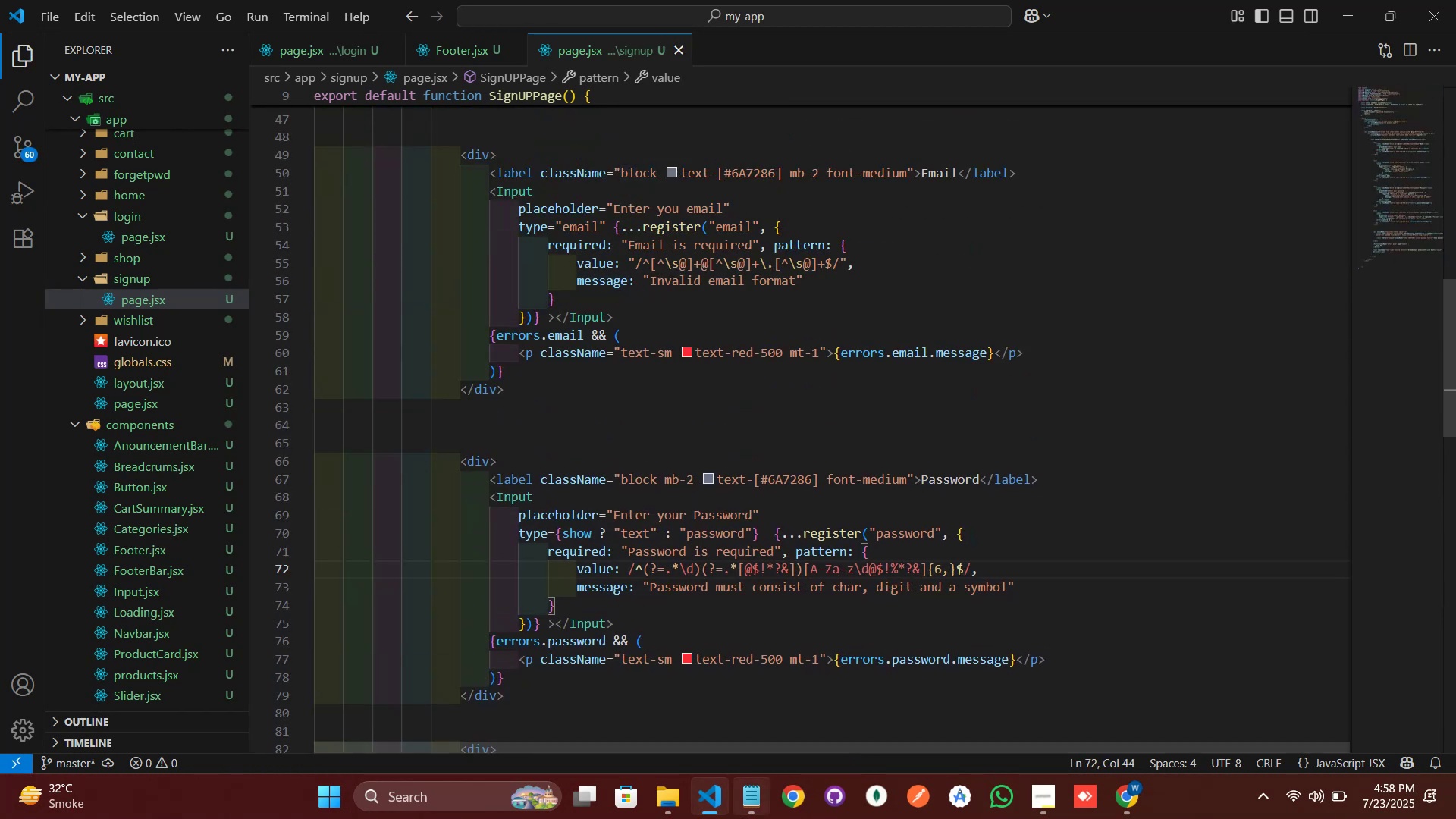 
left_click_drag(start_coordinate=[716, 799], to_coordinate=[722, 799])
 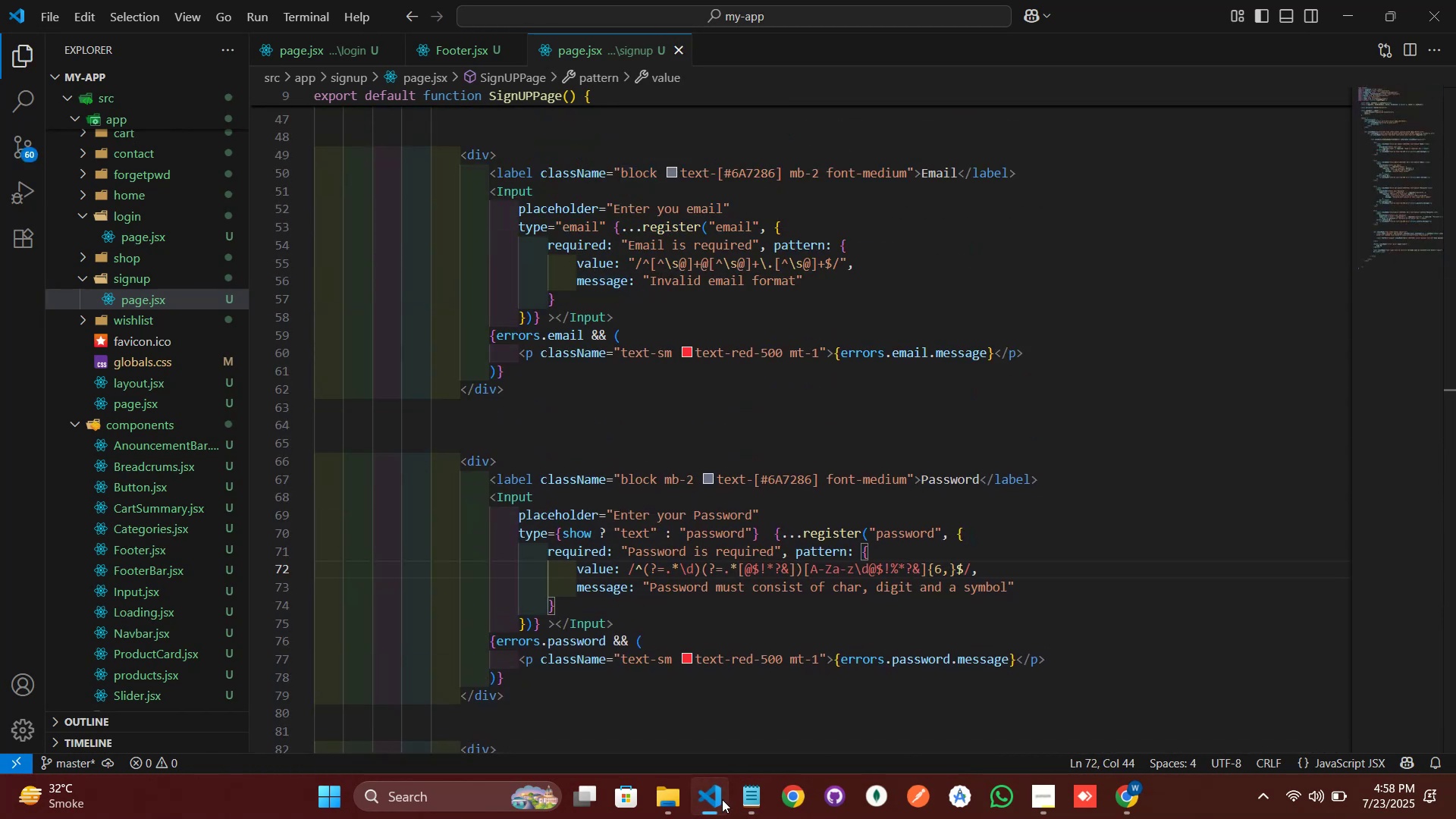 
left_click([722, 799])
 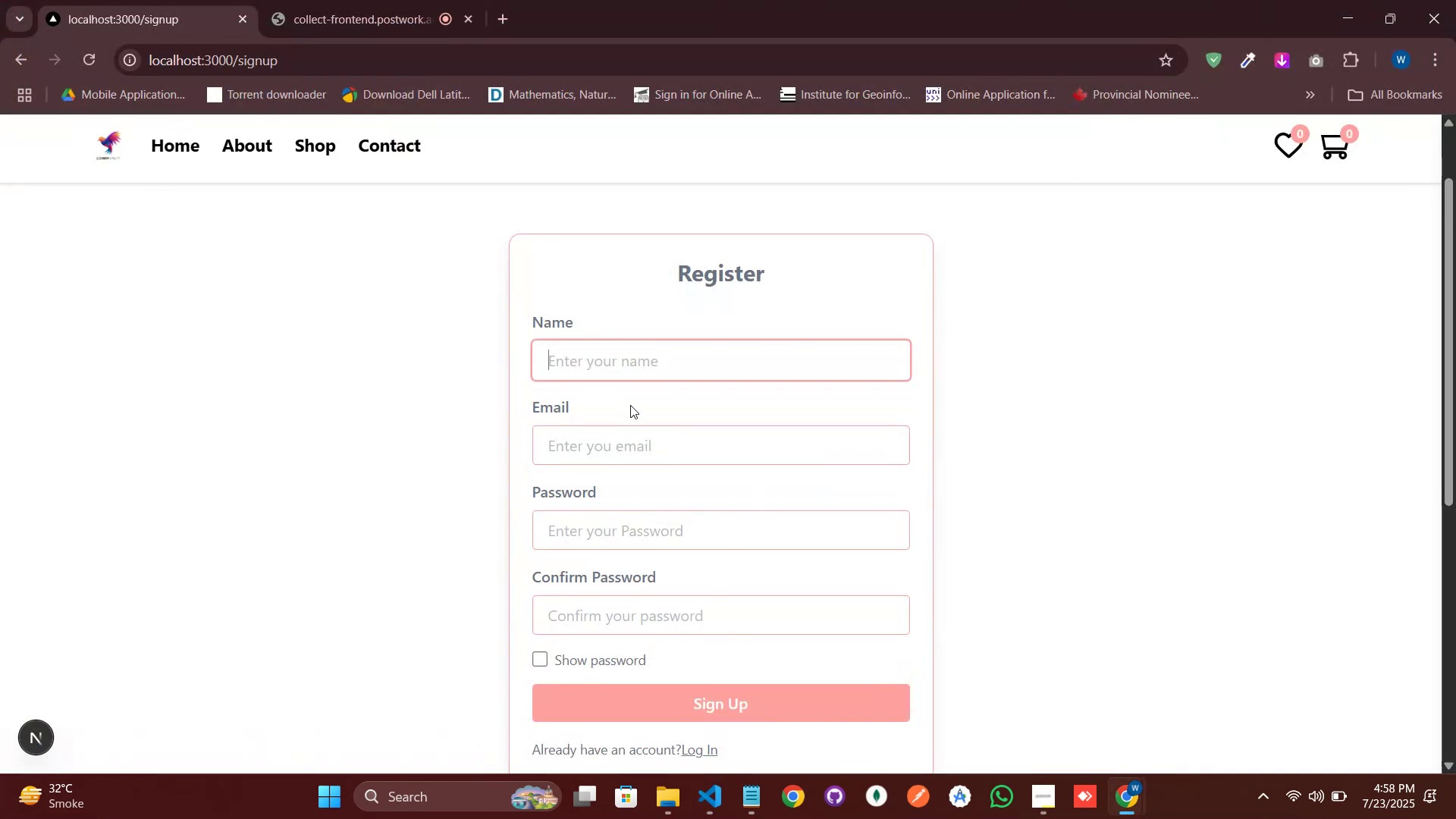 
left_click([972, 423])
 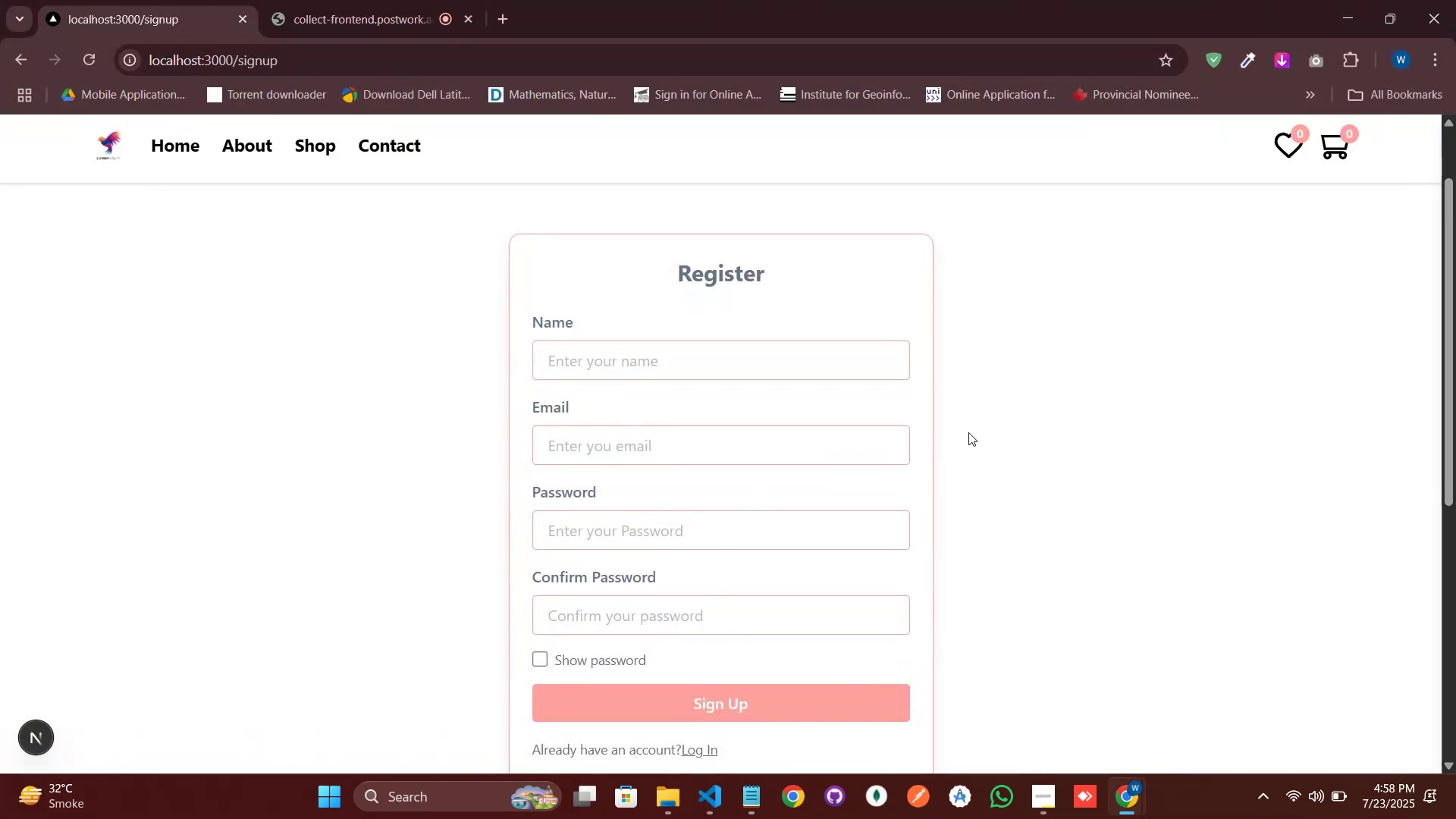 
scroll: coordinate [1026, 447], scroll_direction: down, amount: 1.0
 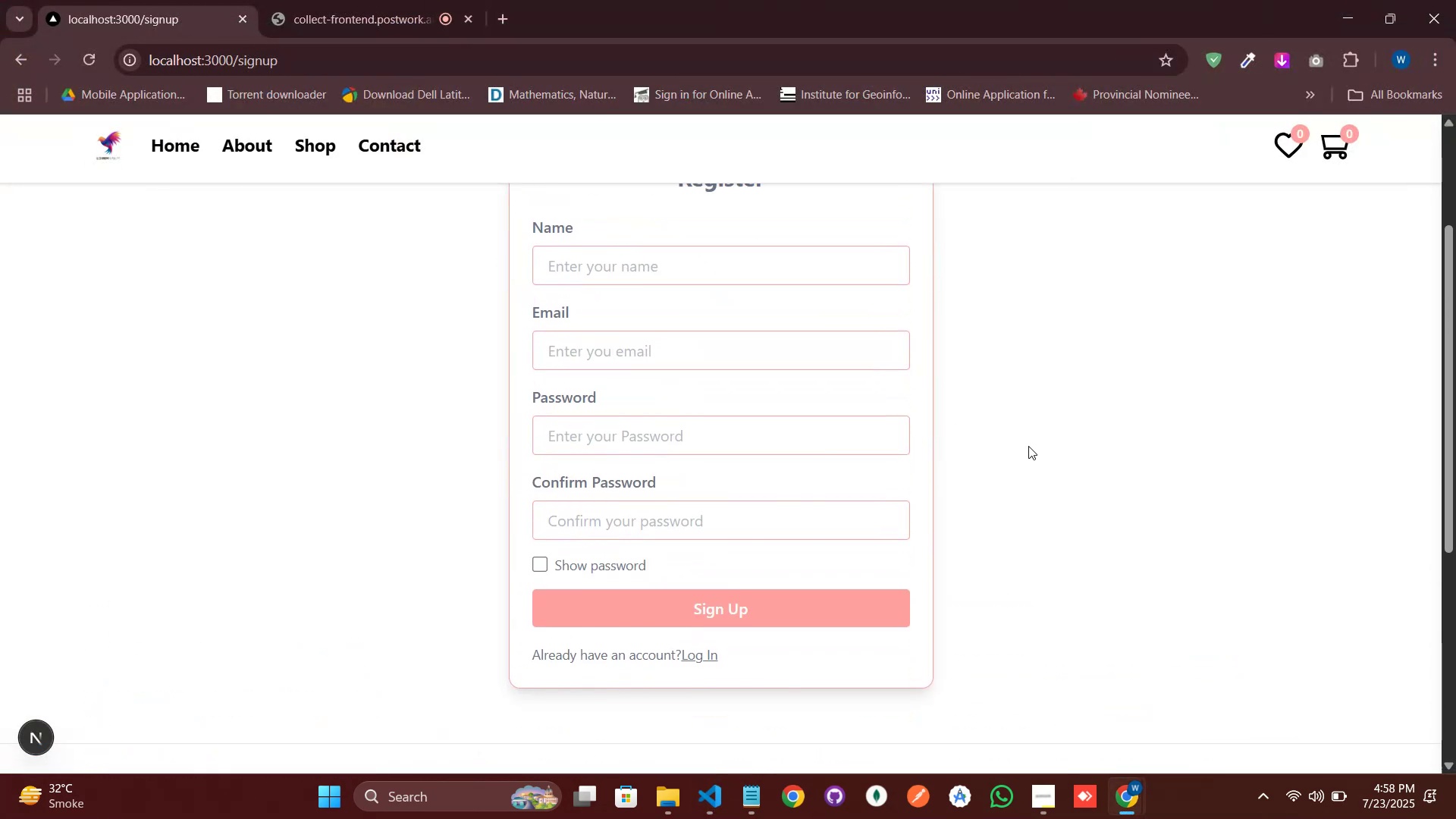 
scroll: coordinate [1067, 430], scroll_direction: up, amount: 4.0
 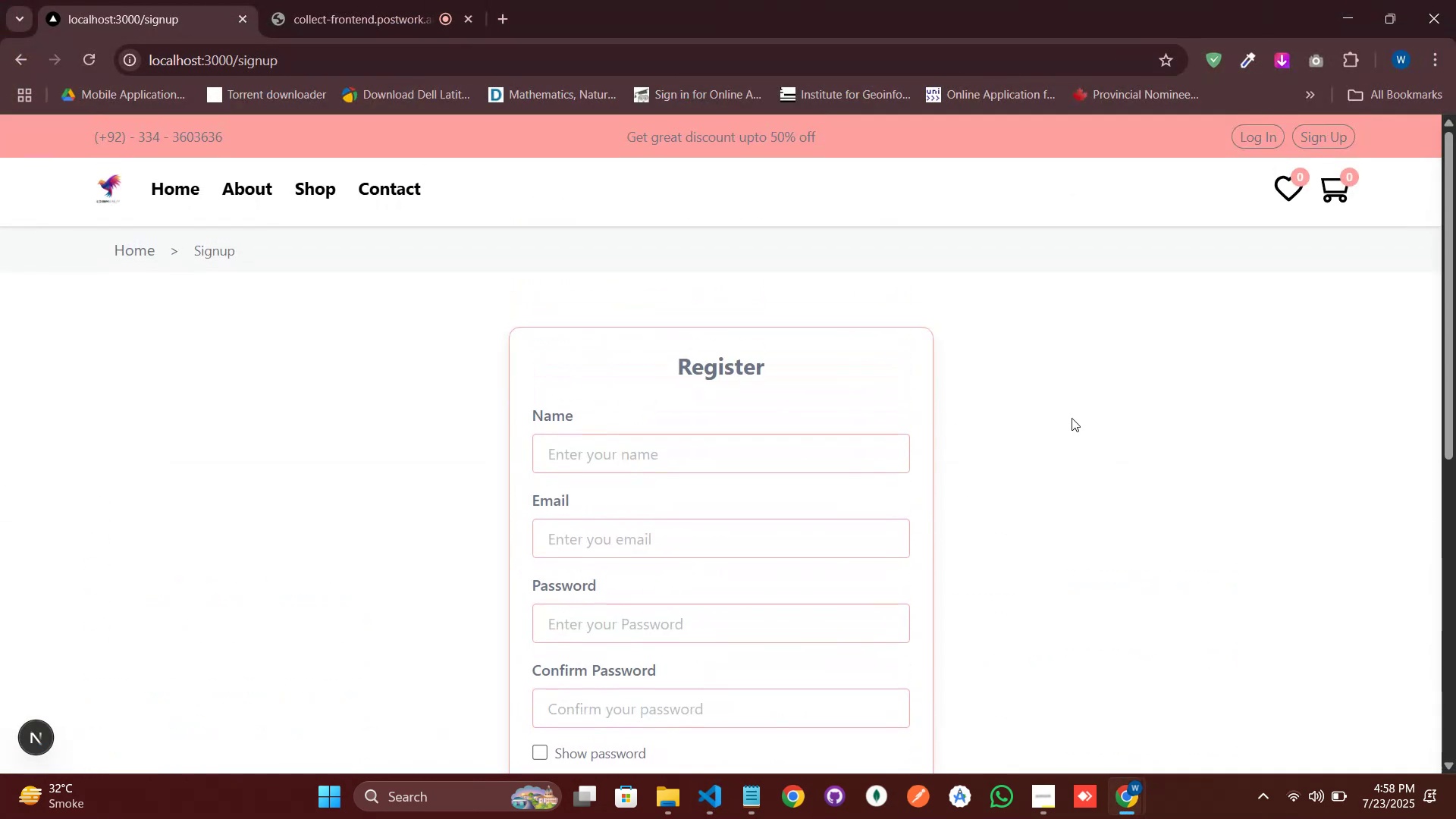 
scroll: coordinate [1072, 420], scroll_direction: down, amount: 5.0
 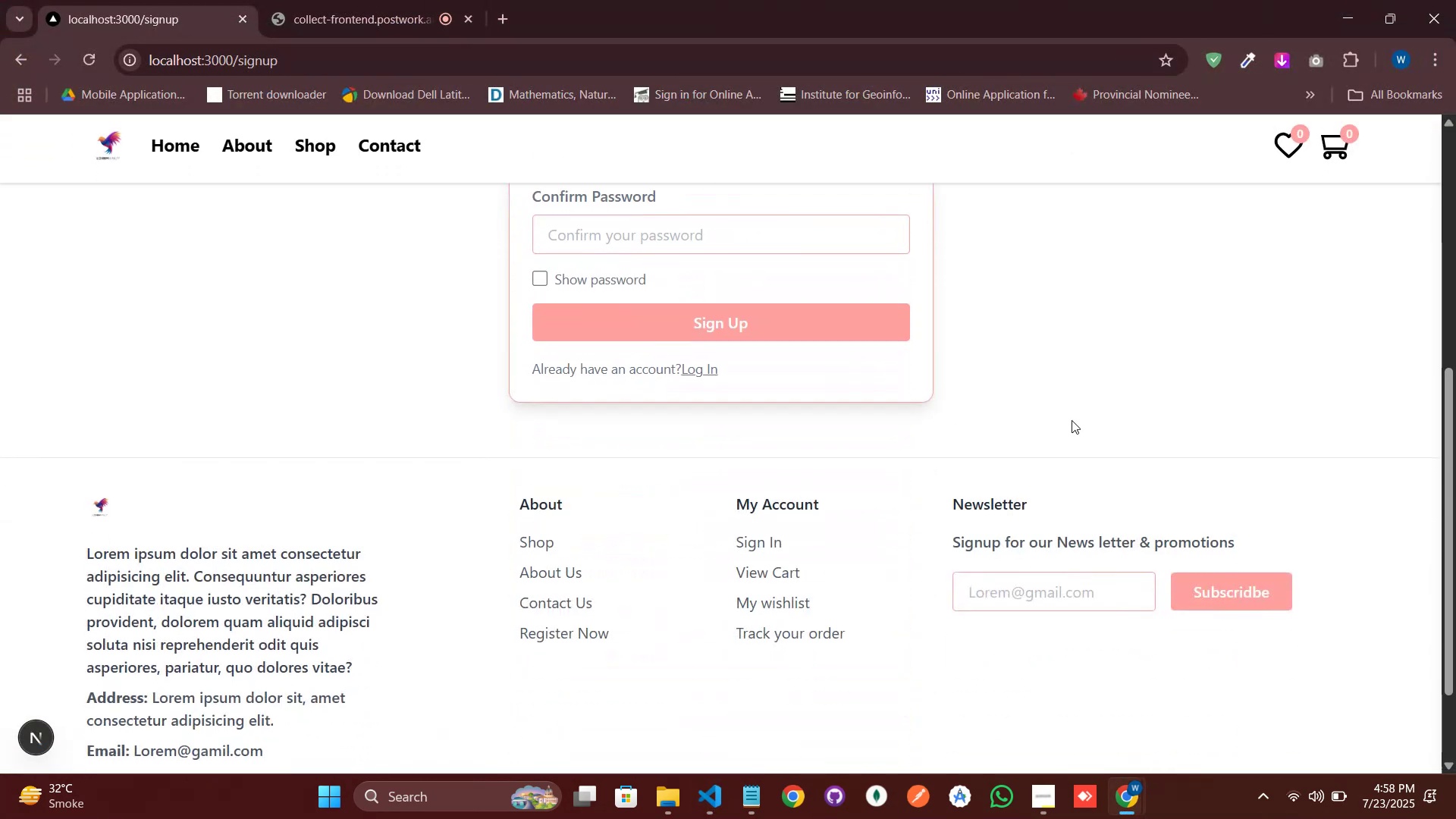 
scroll: coordinate [812, 398], scroll_direction: up, amount: 5.0
 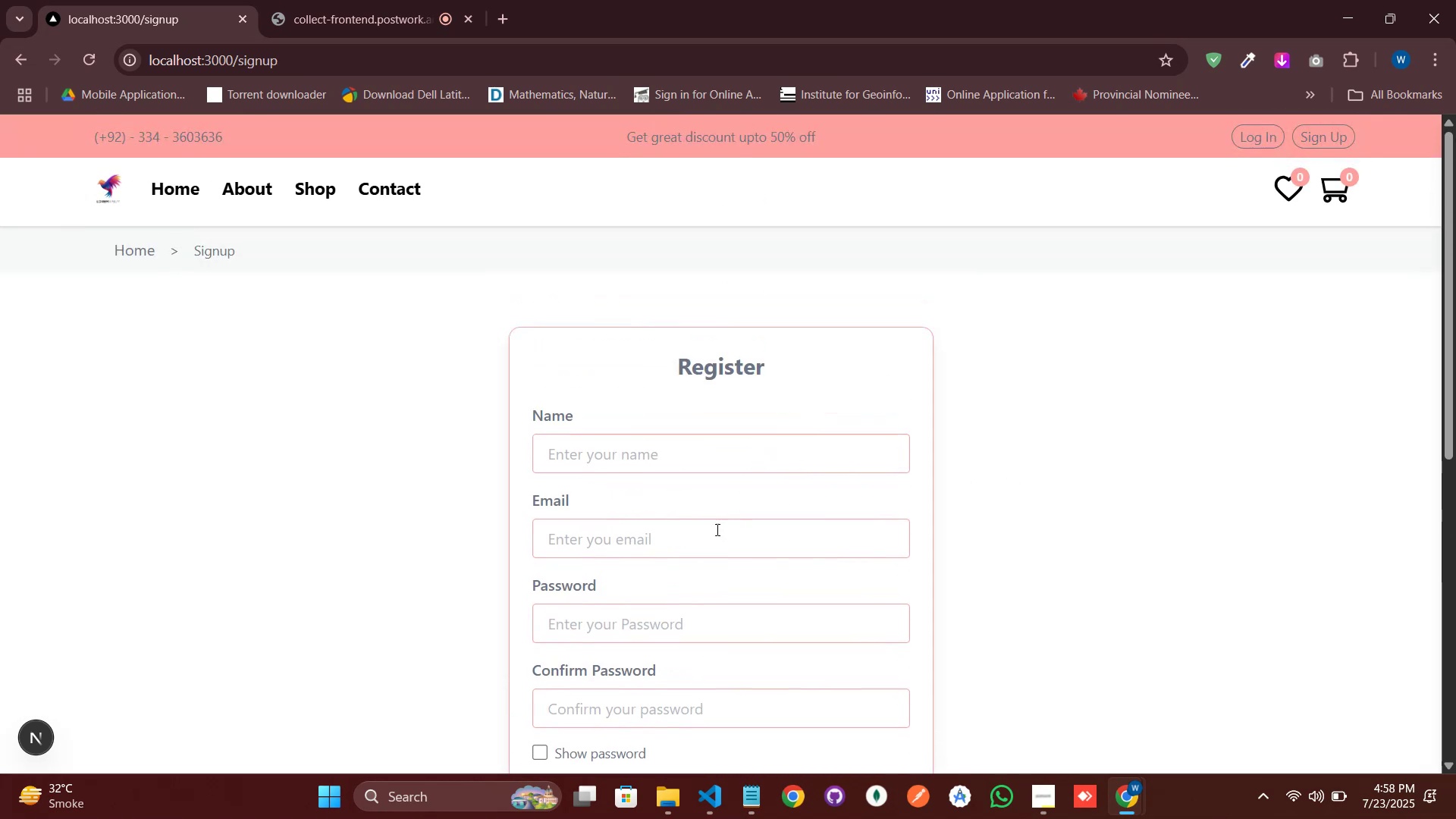 
left_click([713, 532])
 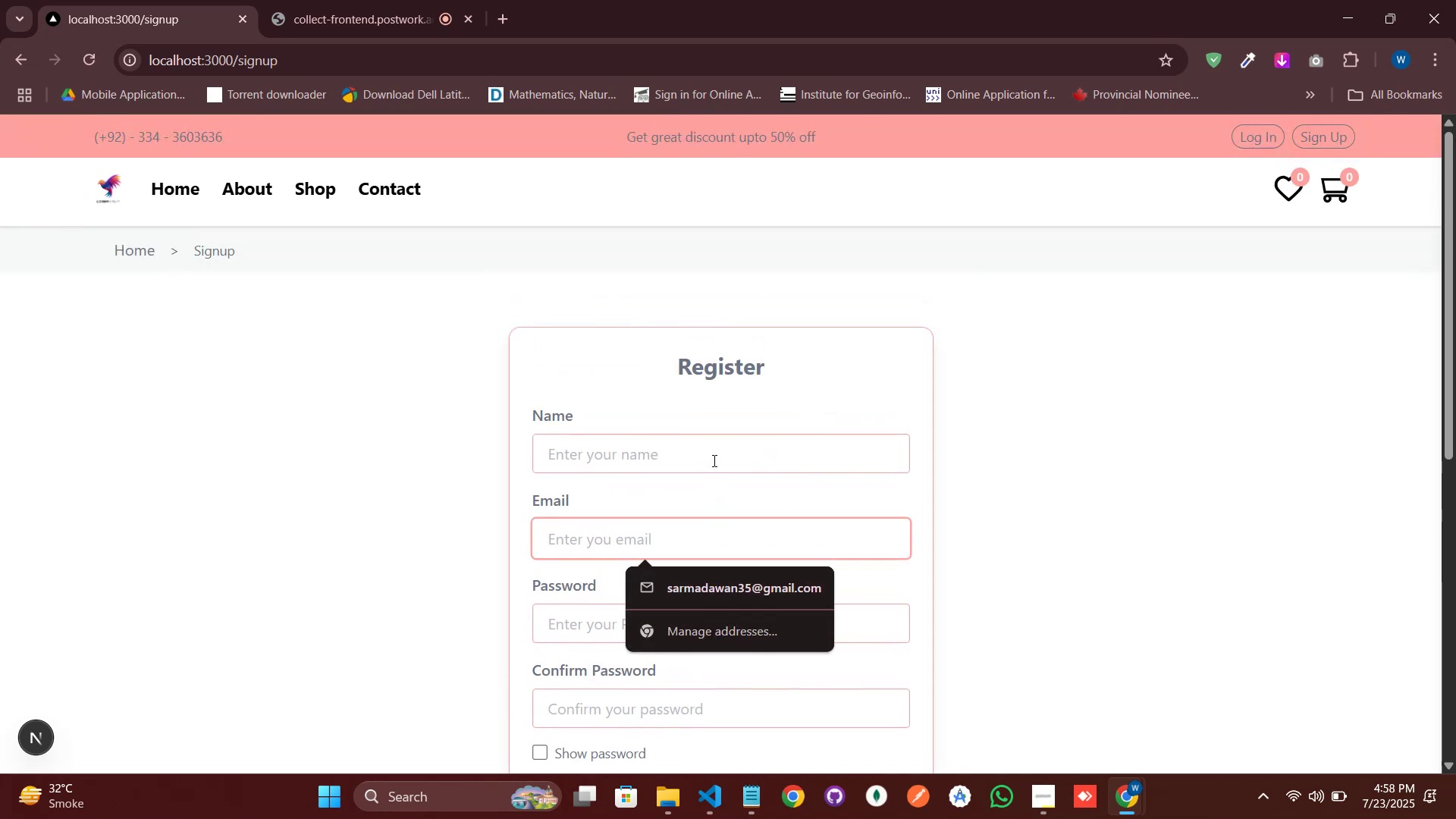 
left_click([713, 460])
 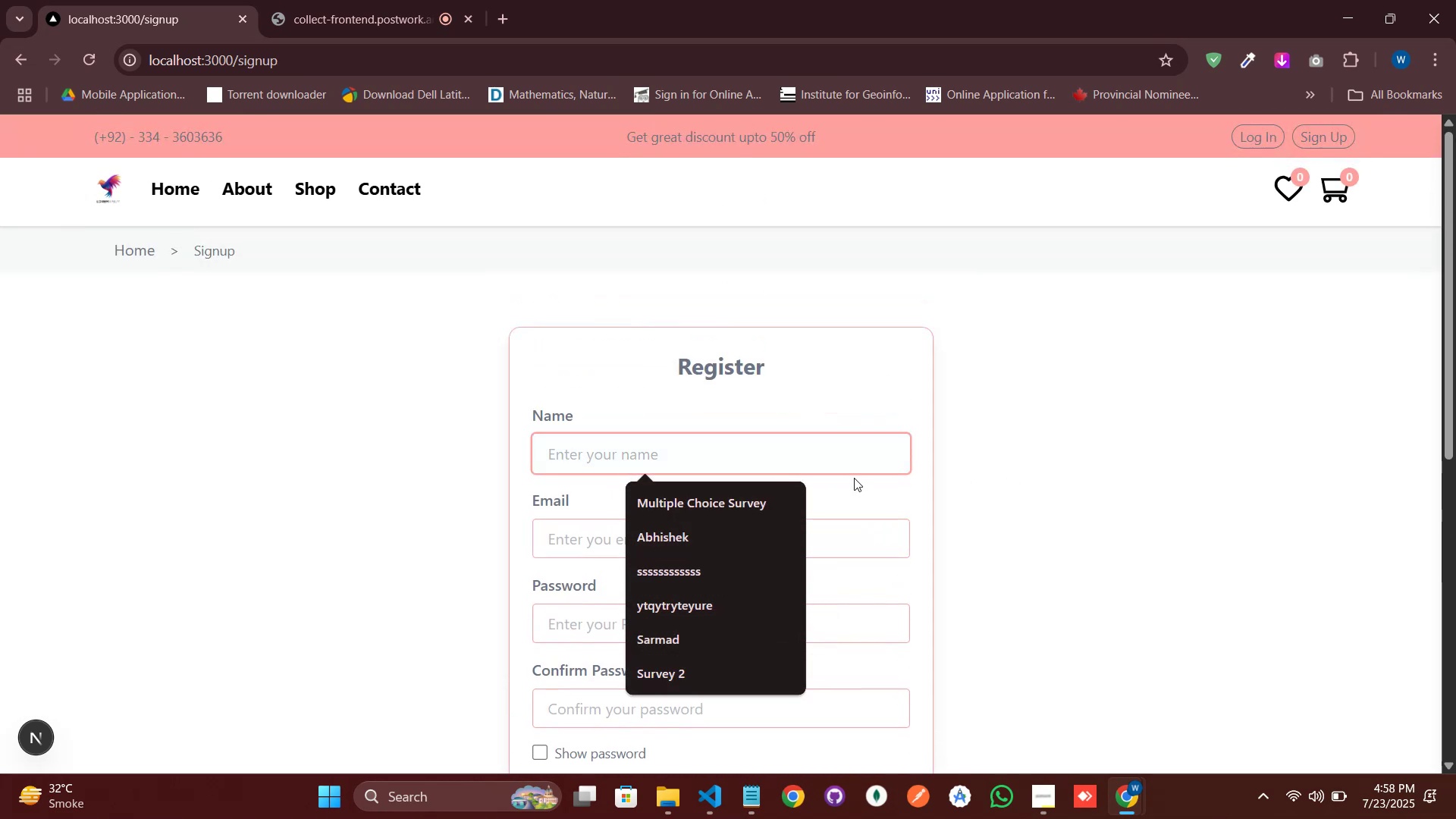 
left_click([852, 472])
 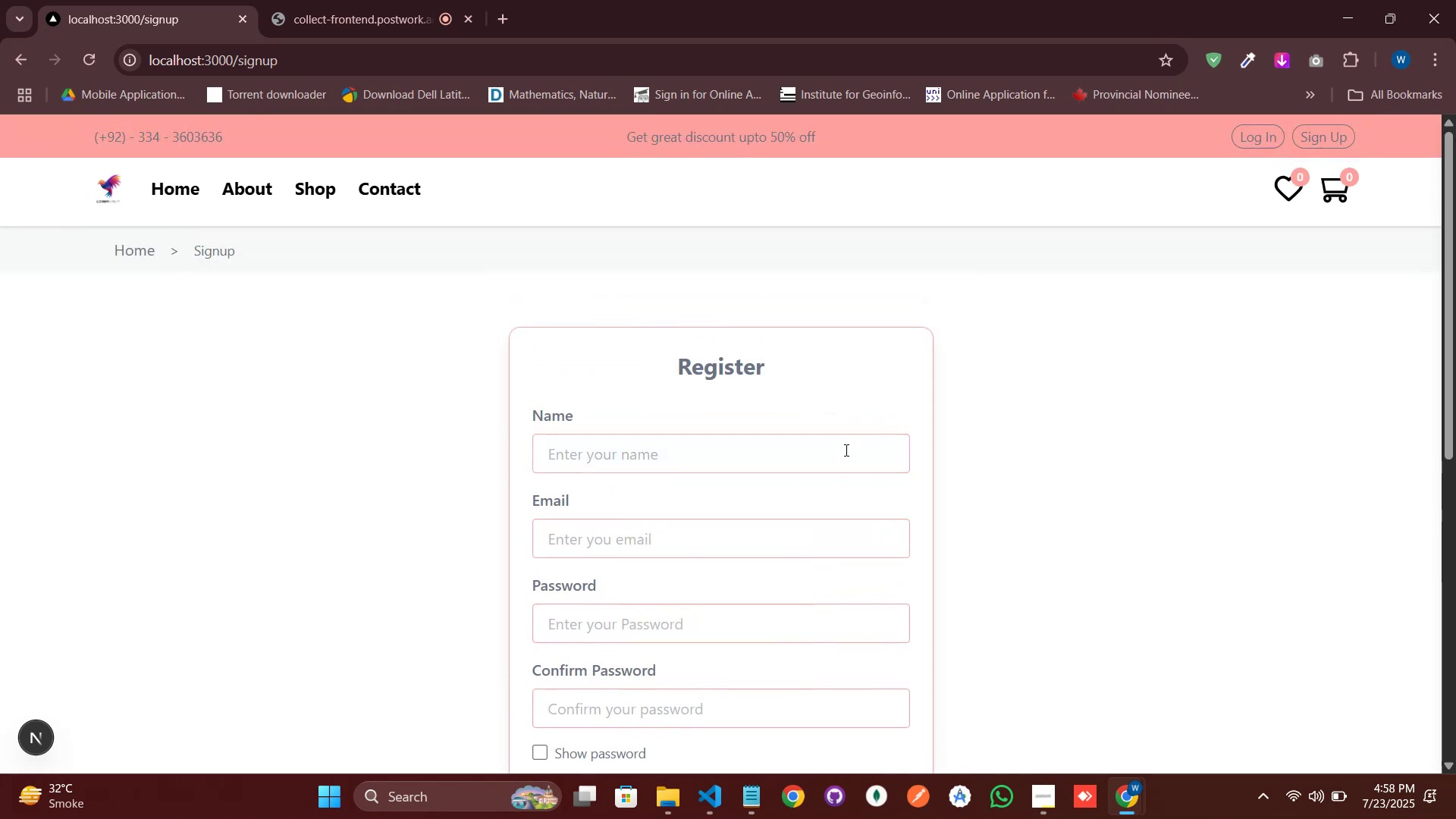 
left_click([845, 455])
 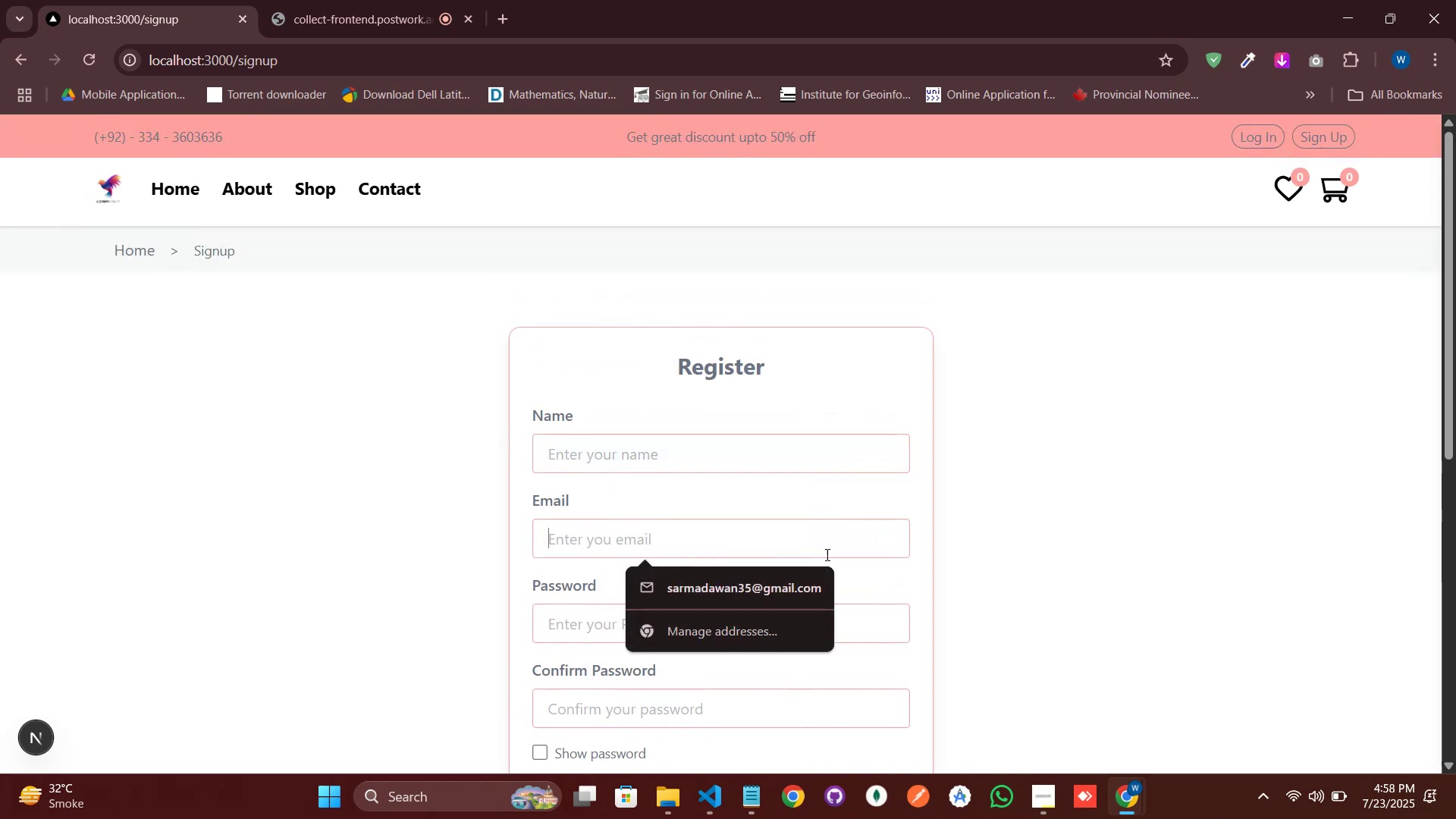 
double_click([801, 410])
 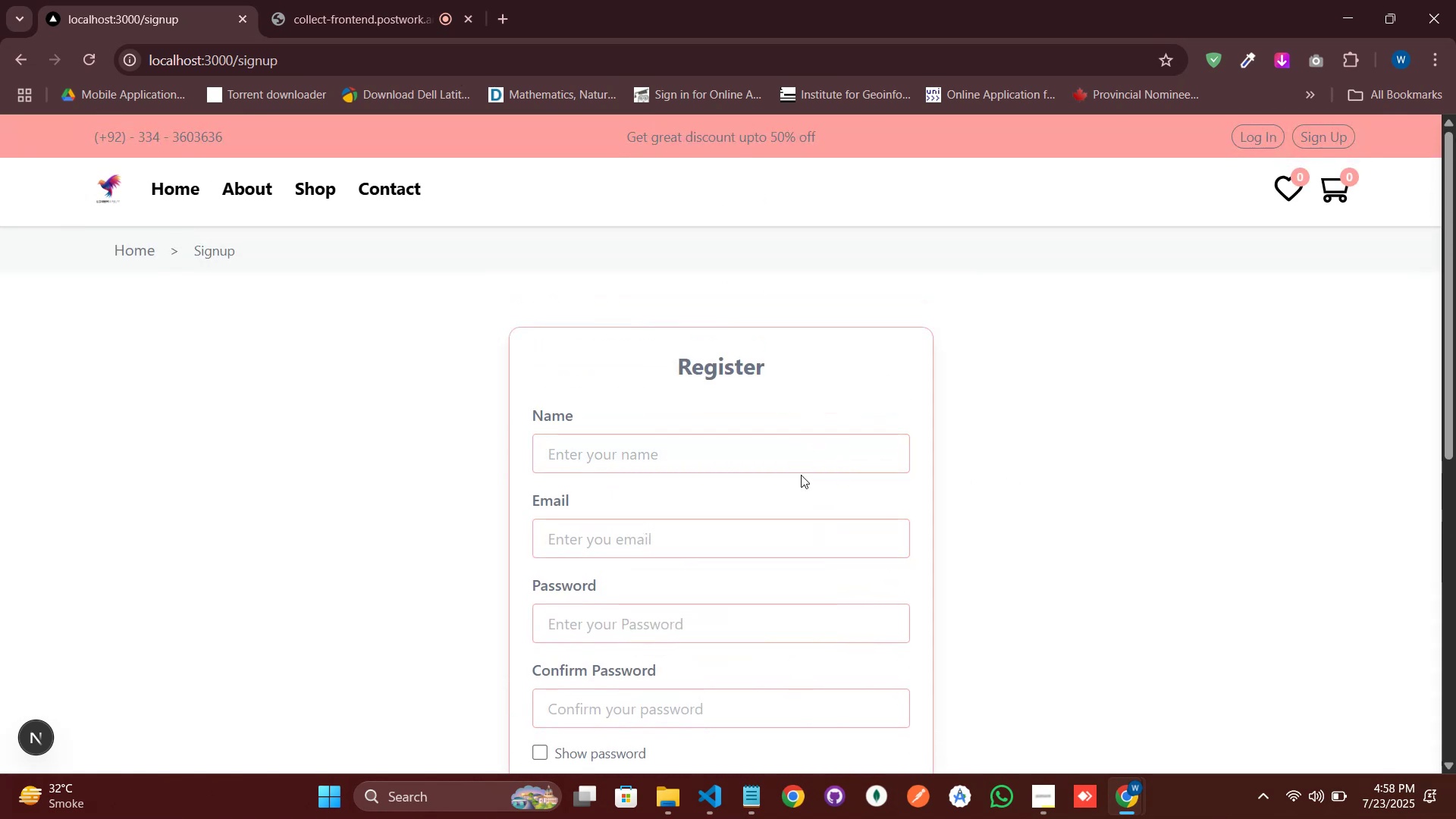 
scroll: coordinate [801, 478], scroll_direction: down, amount: 5.0
 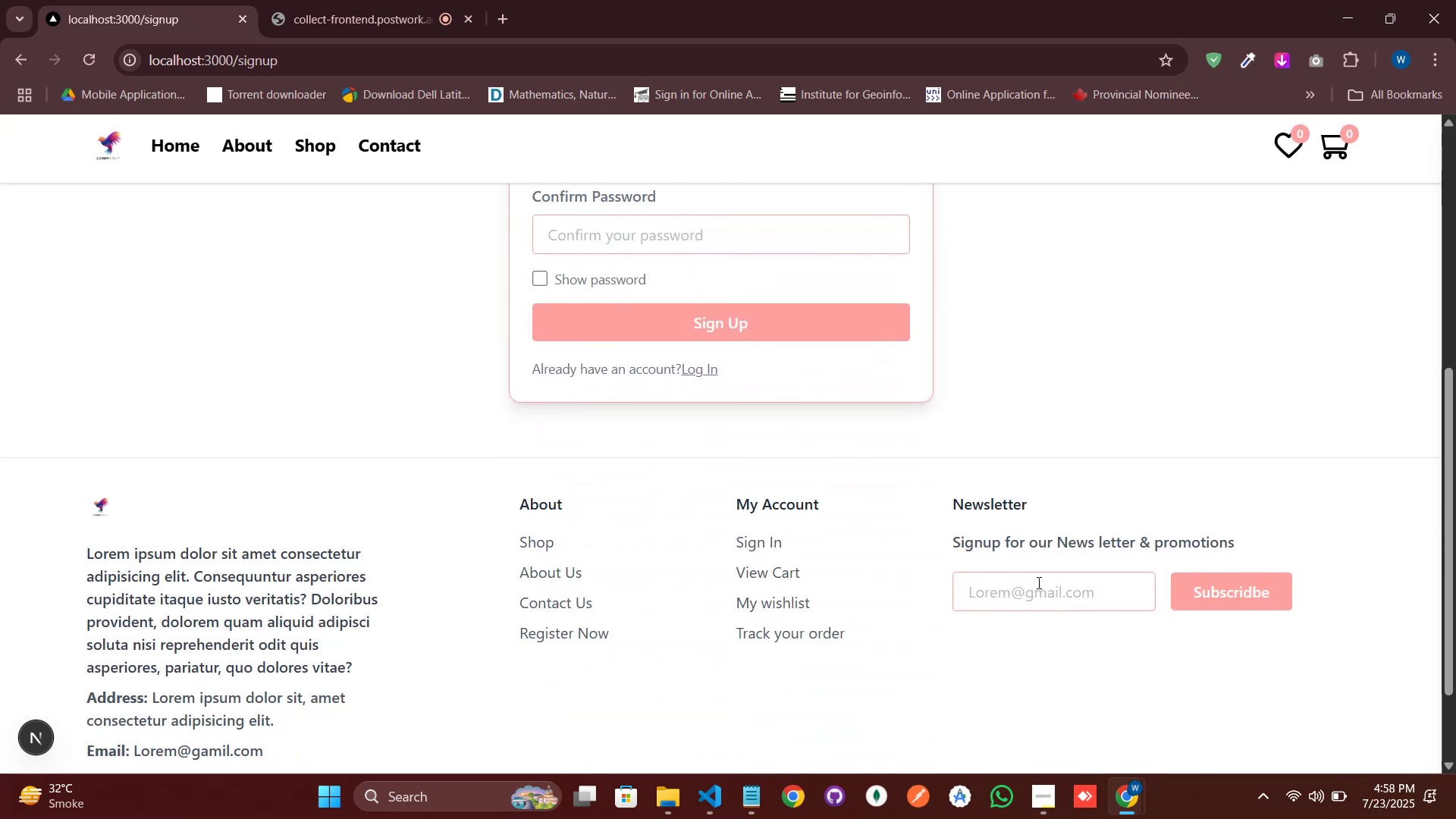 
scroll: coordinate [1050, 391], scroll_direction: up, amount: 8.0
 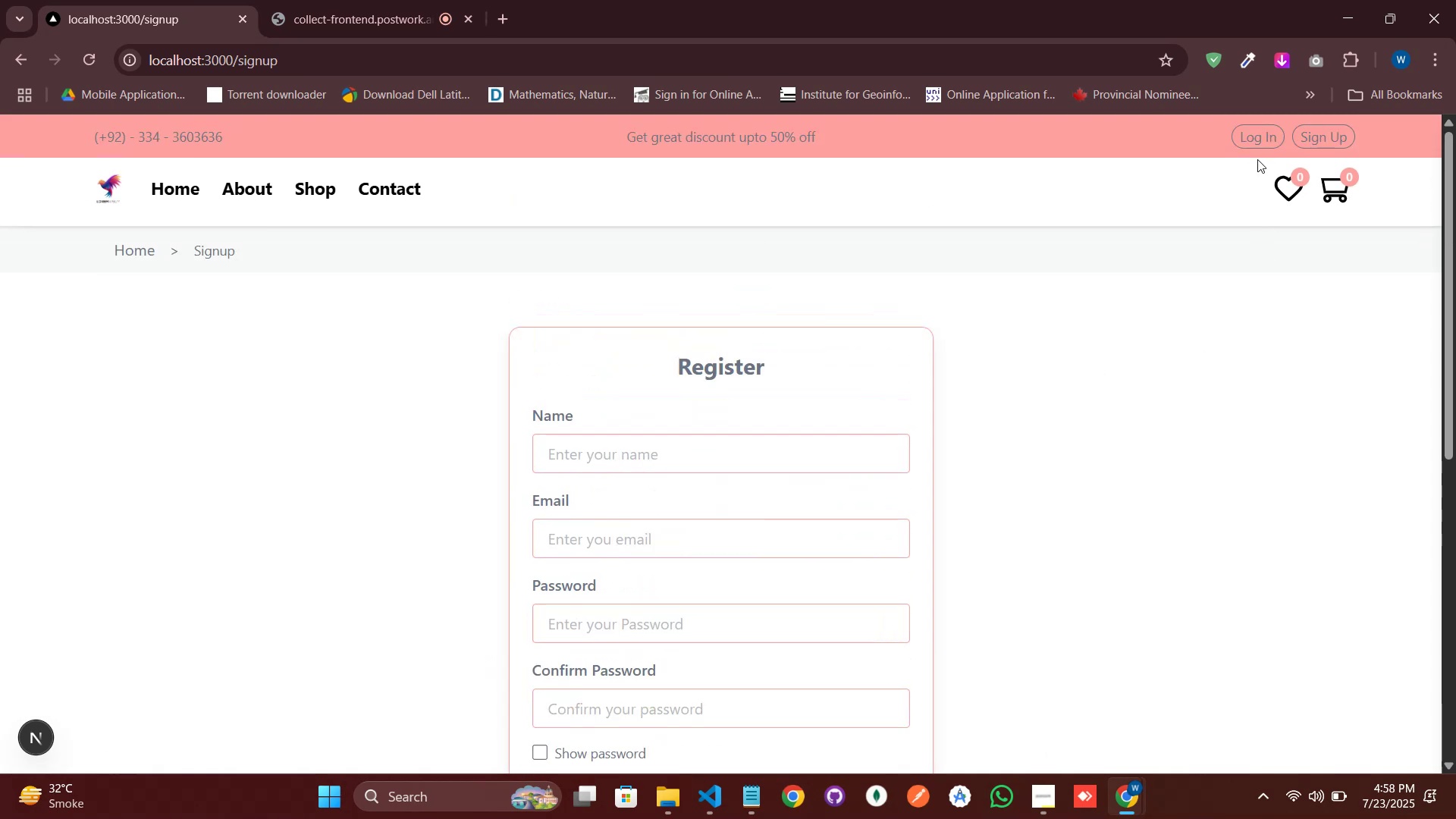 
left_click([1250, 141])
 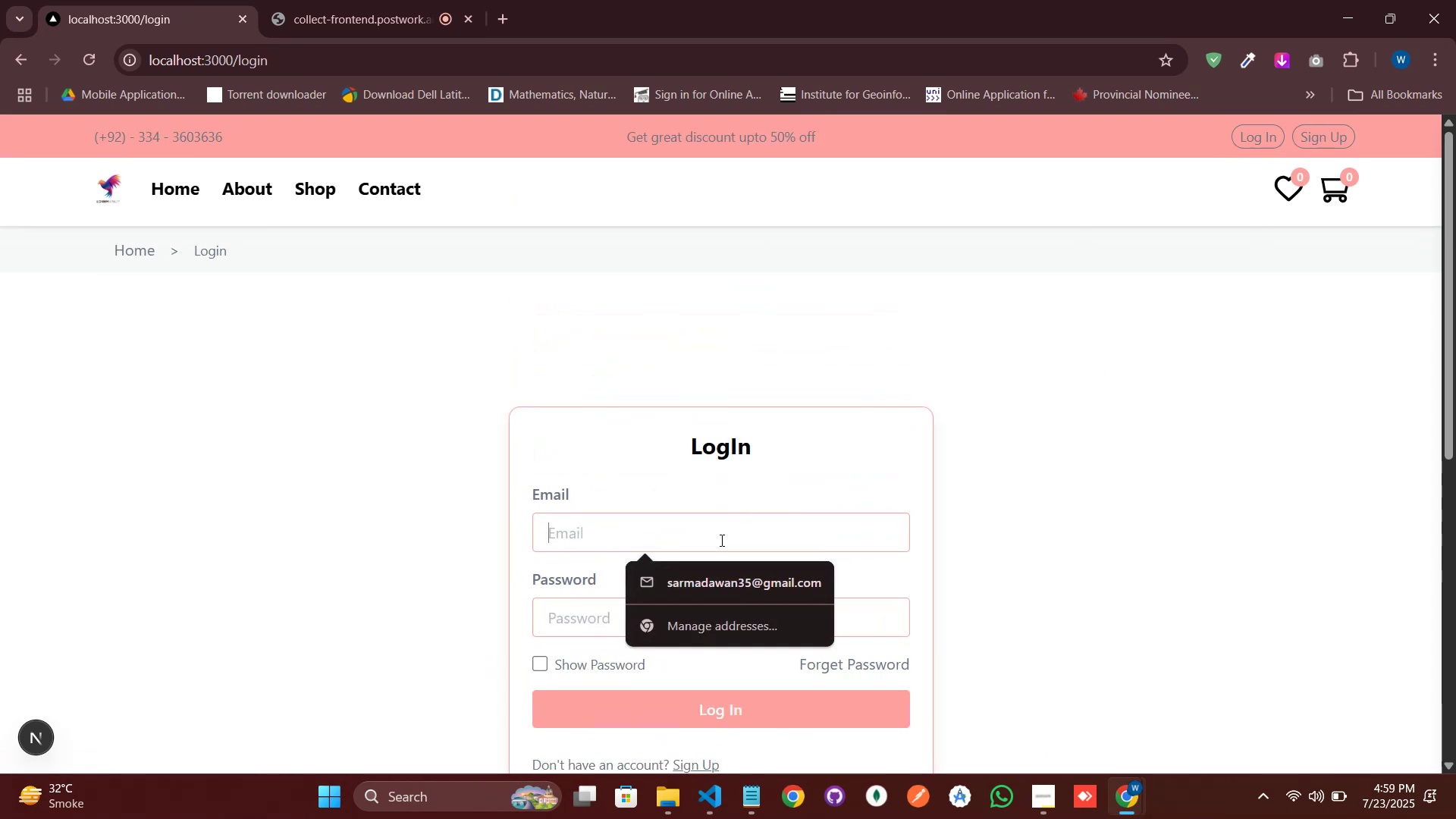 
double_click([774, 461])
 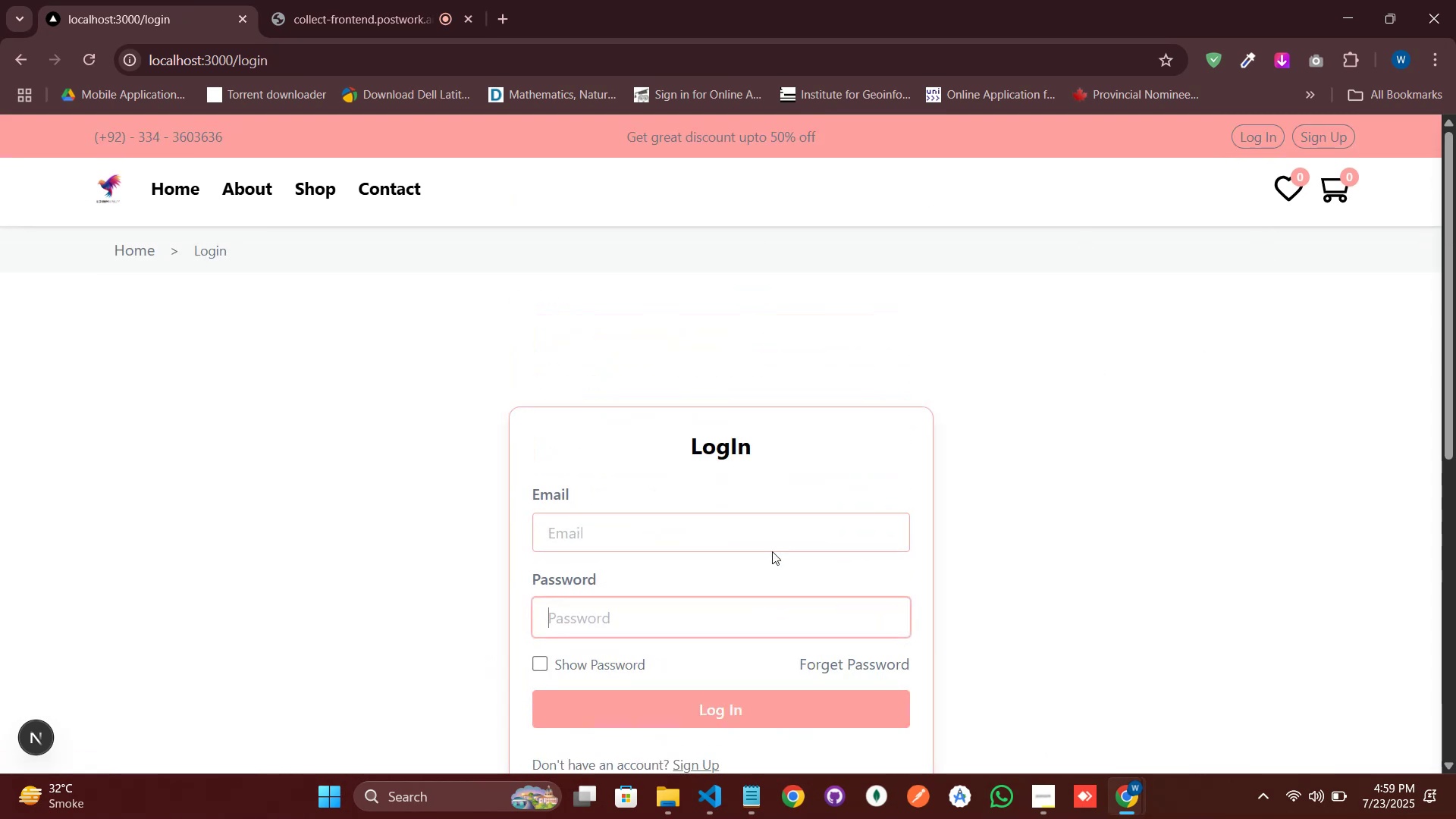 
double_click([789, 485])
 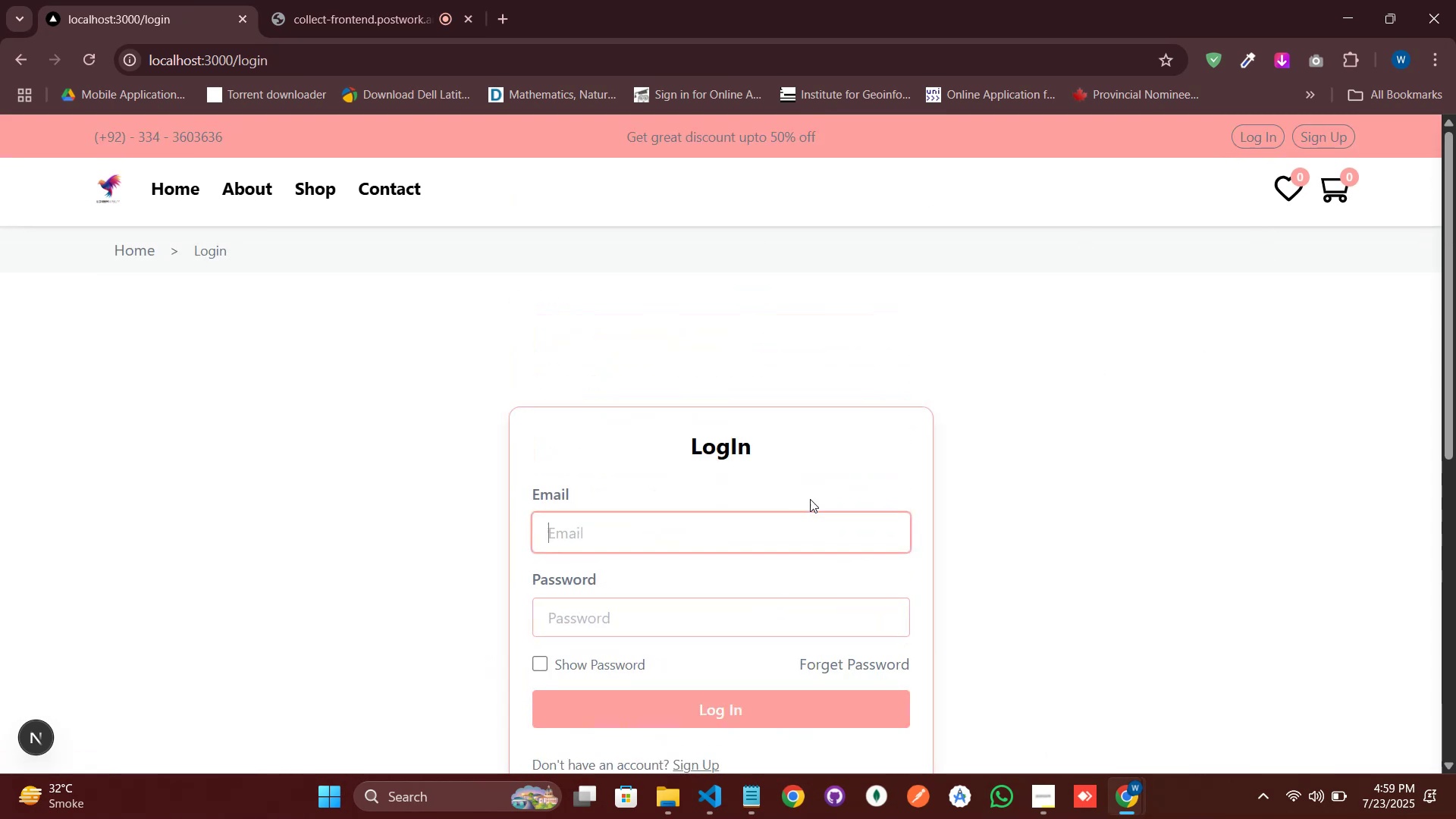 
scroll: coordinate [824, 513], scroll_direction: down, amount: 2.0
 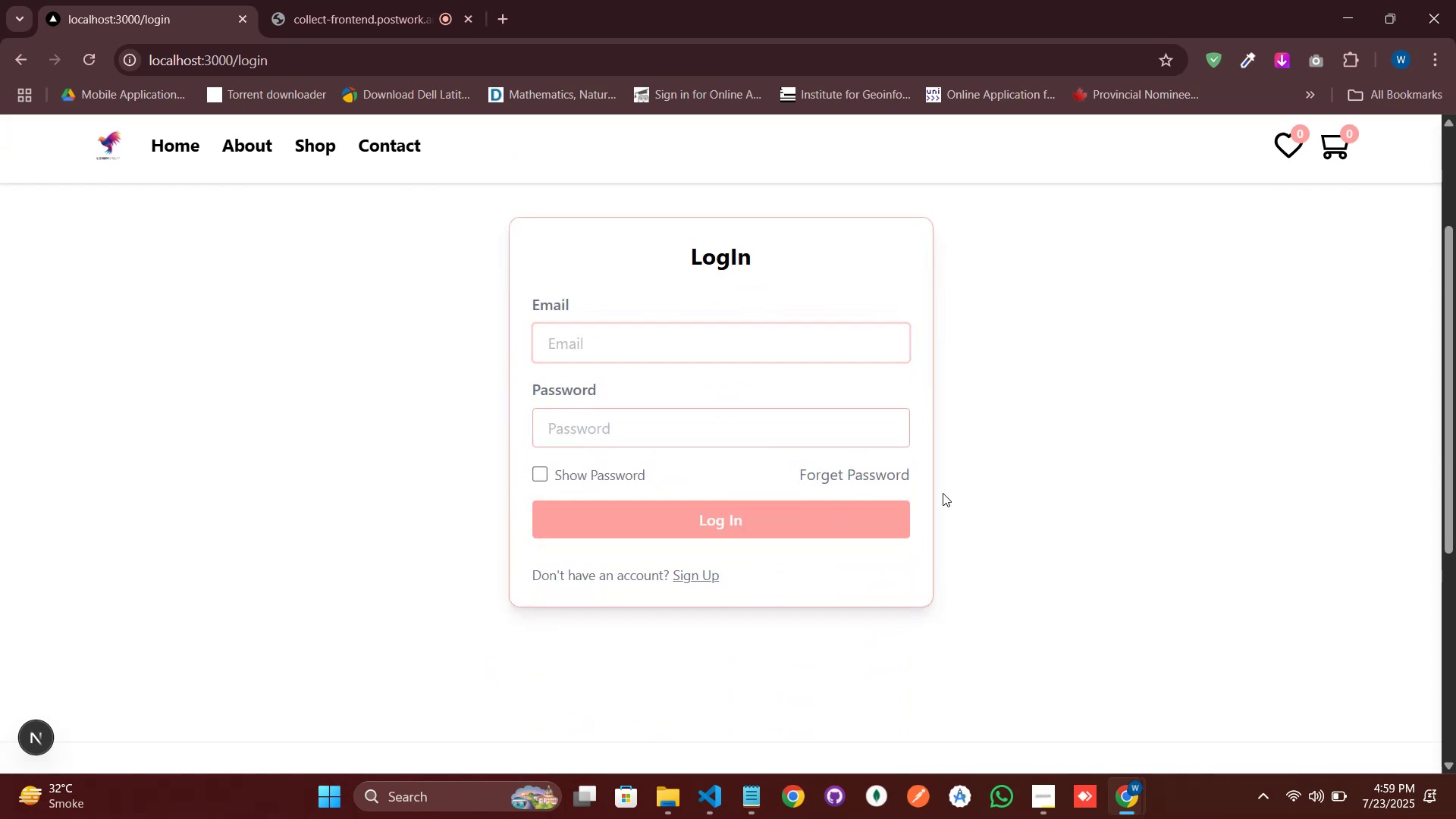 
scroll: coordinate [1128, 378], scroll_direction: up, amount: 5.0
 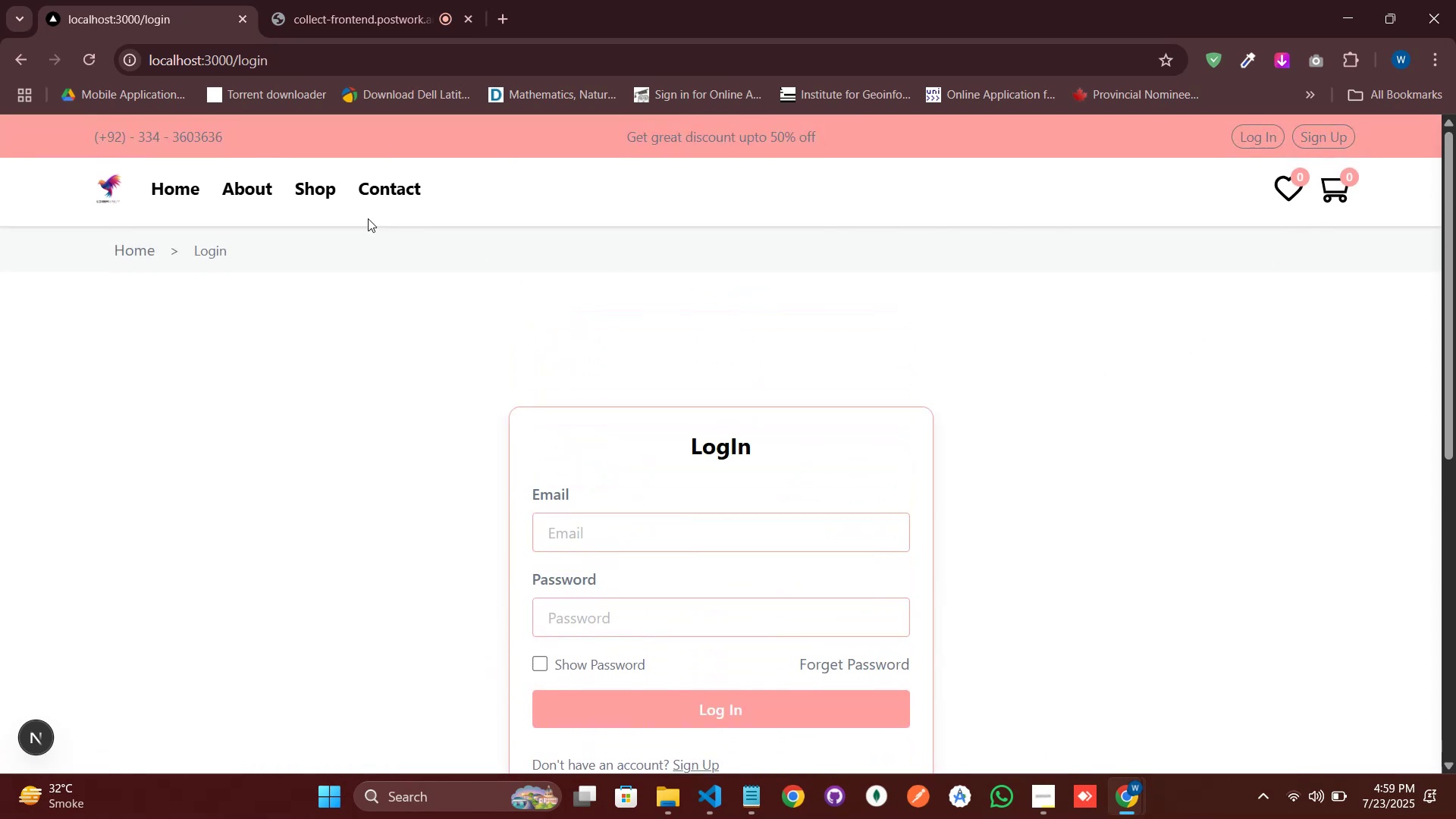 
left_click([372, 192])
 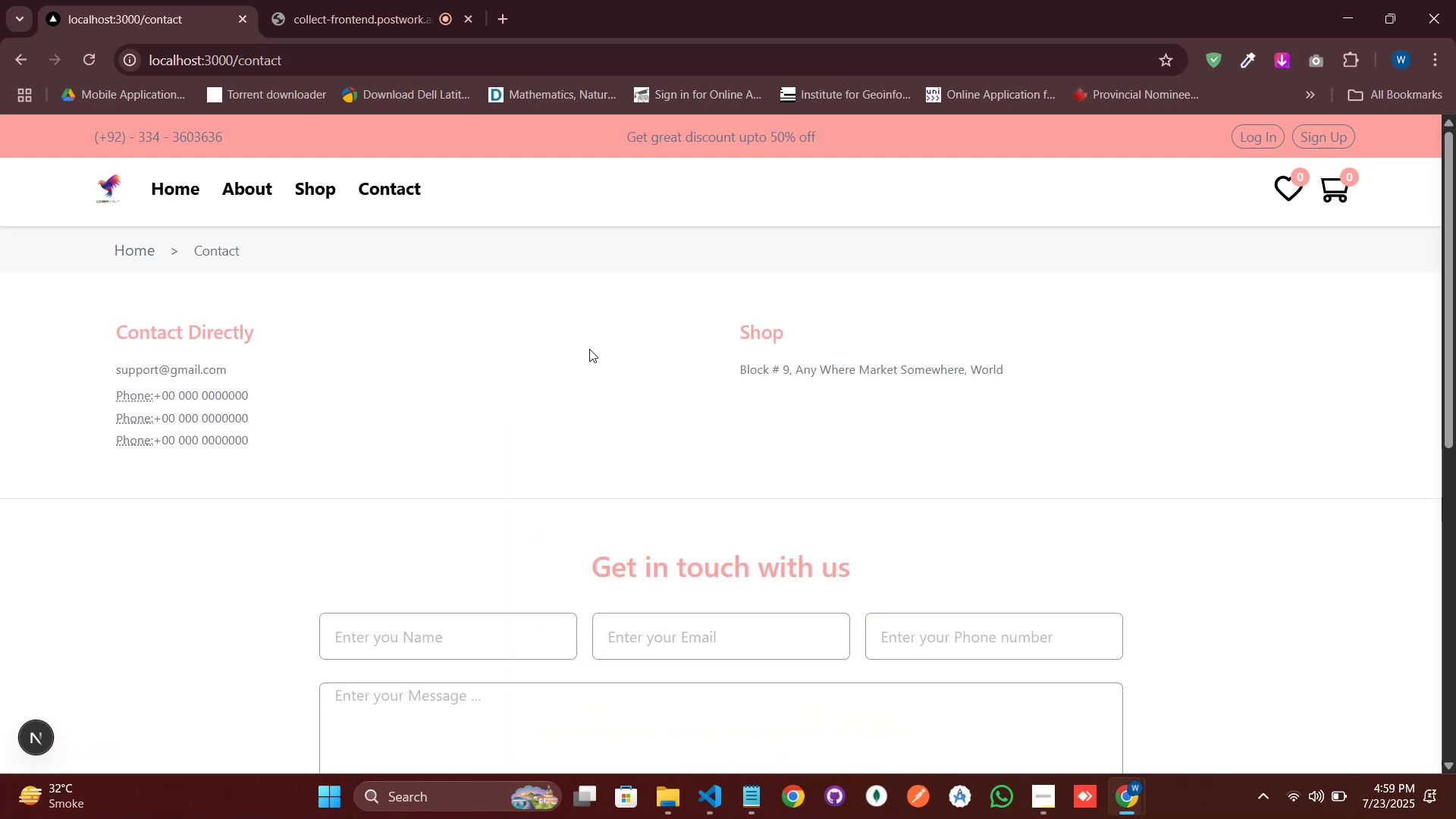 
scroll: coordinate [595, 347], scroll_direction: down, amount: 3.0
 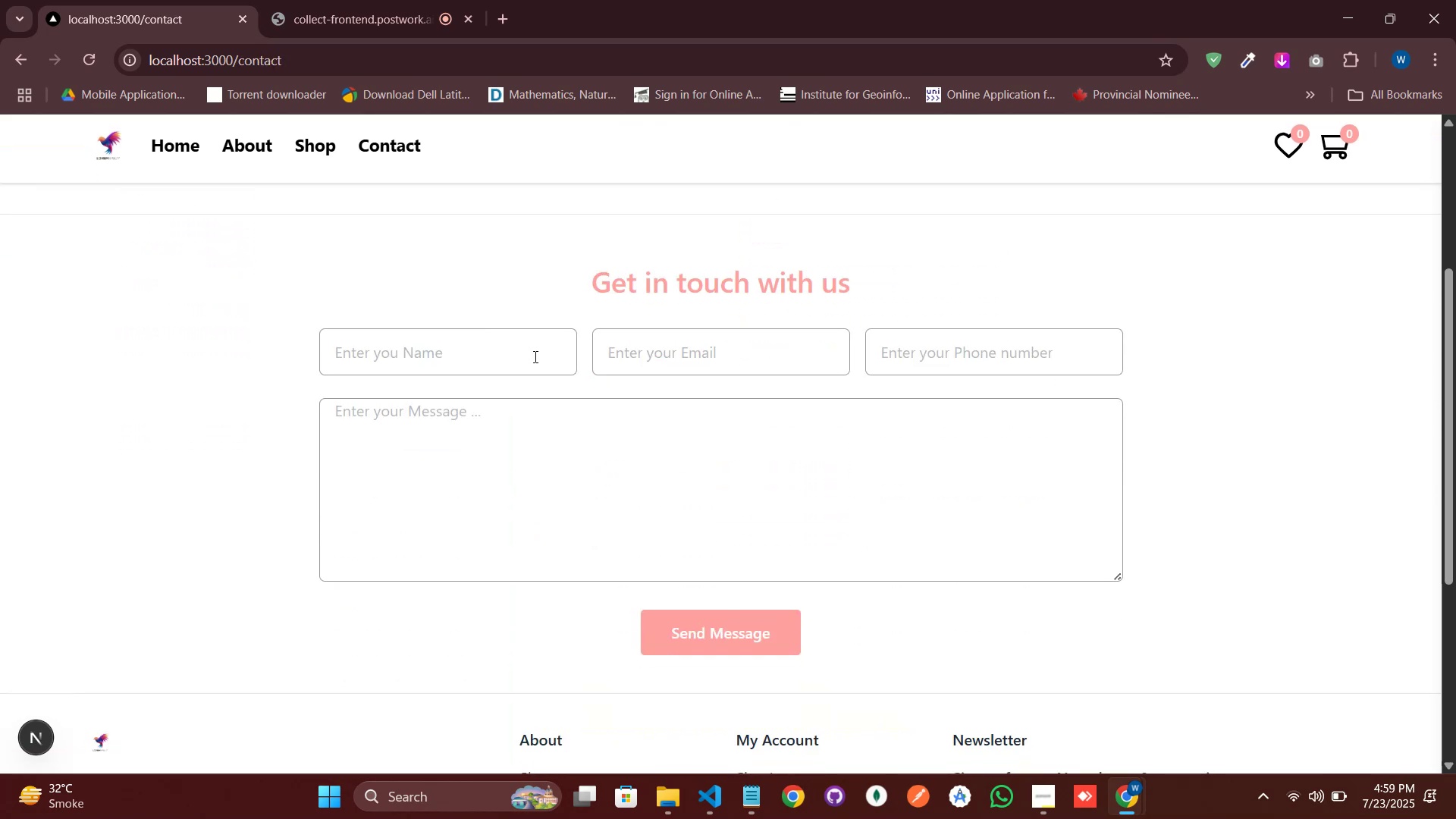 
double_click([534, 273])
 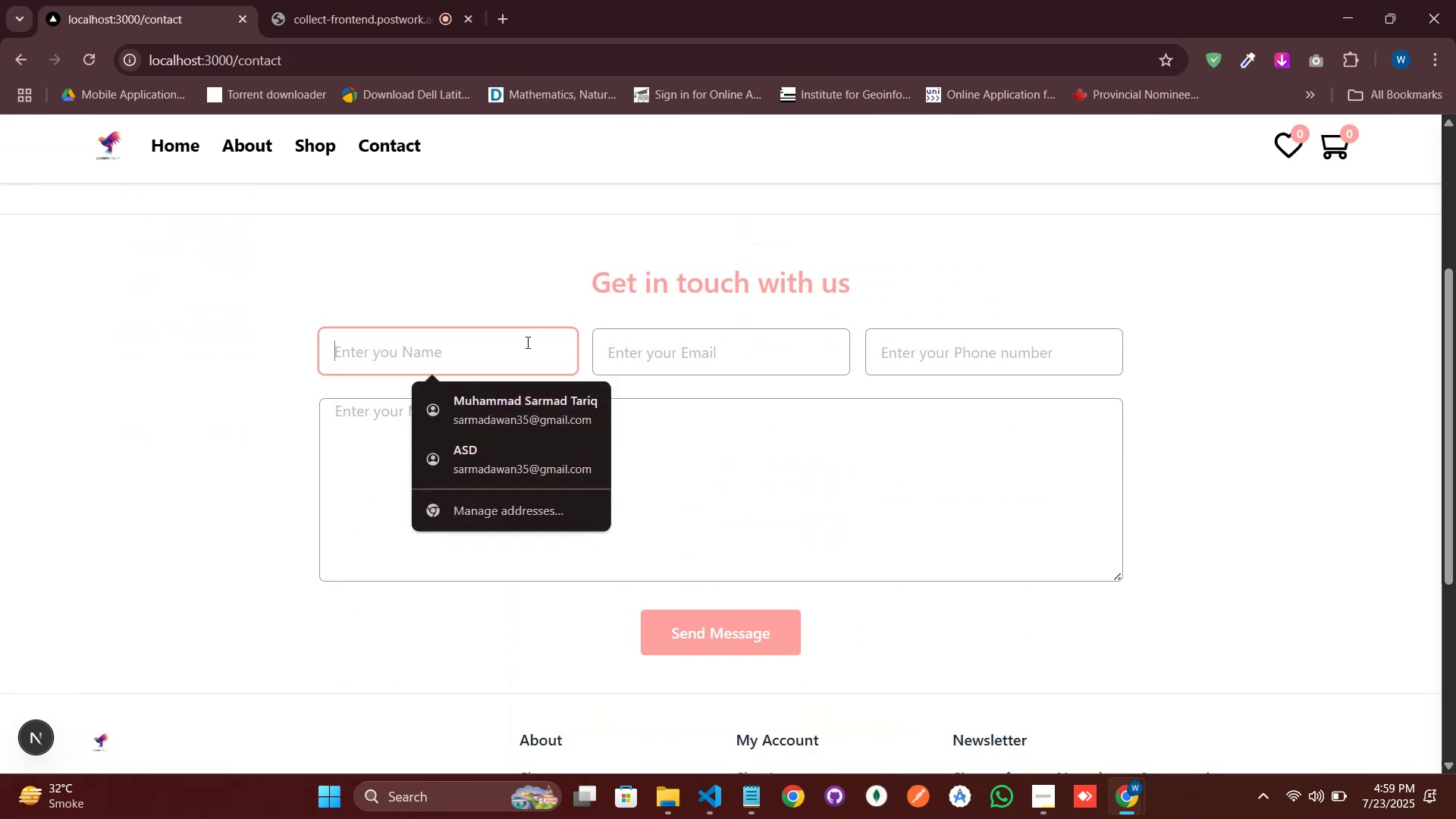 
double_click([537, 274])
 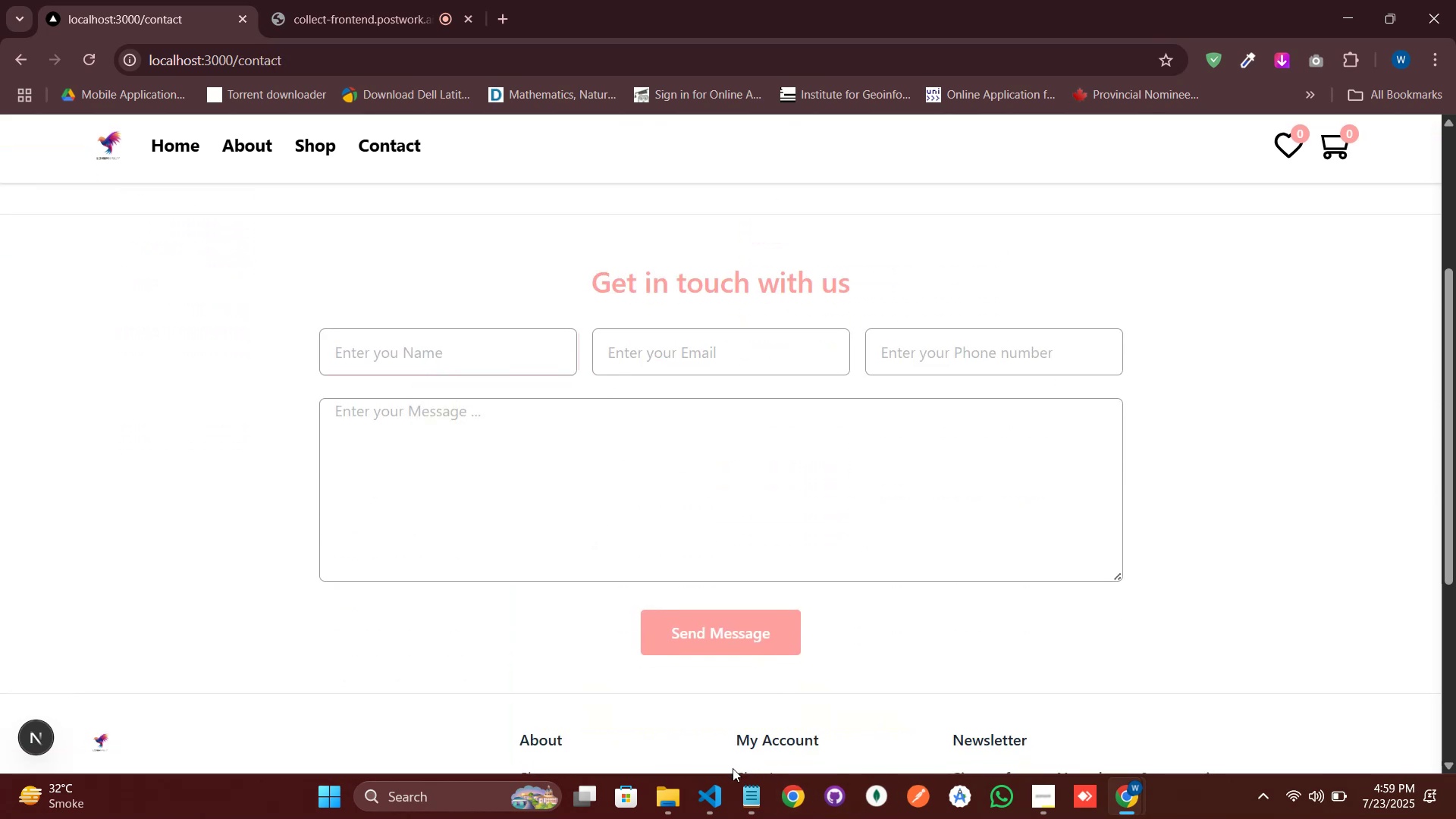 
left_click([701, 812])
 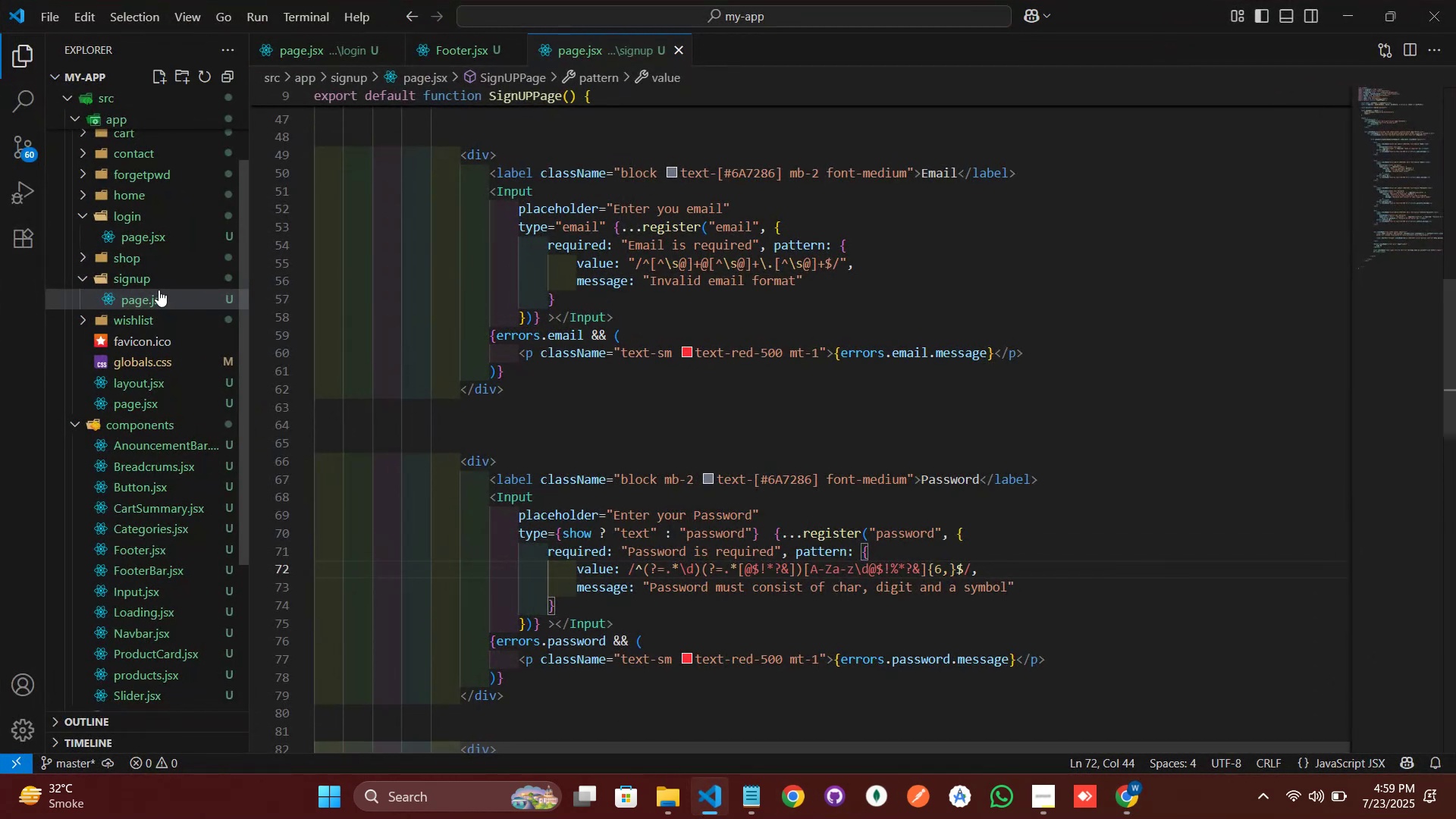 
left_click([158, 287])
 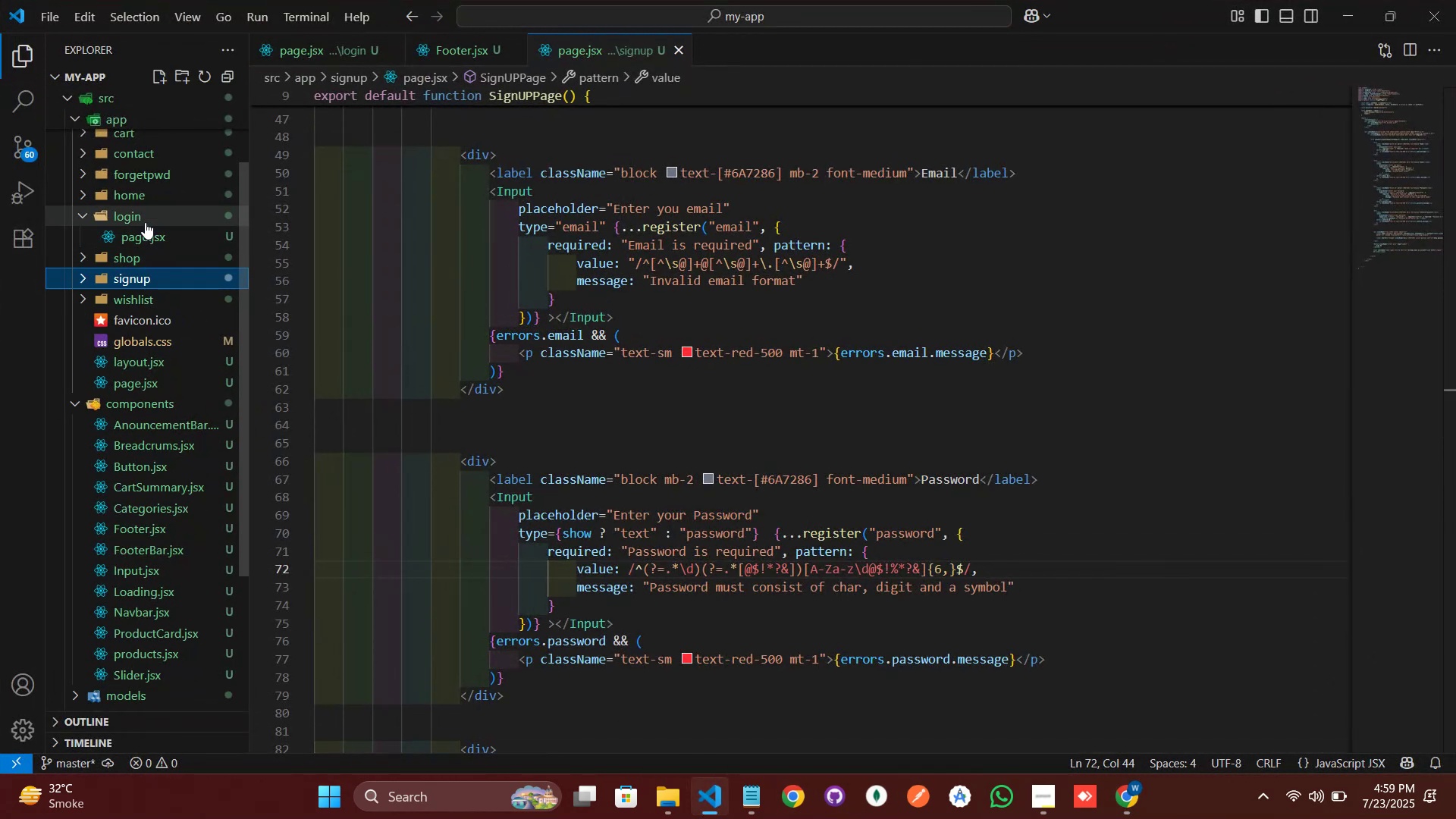 
left_click([144, 222])
 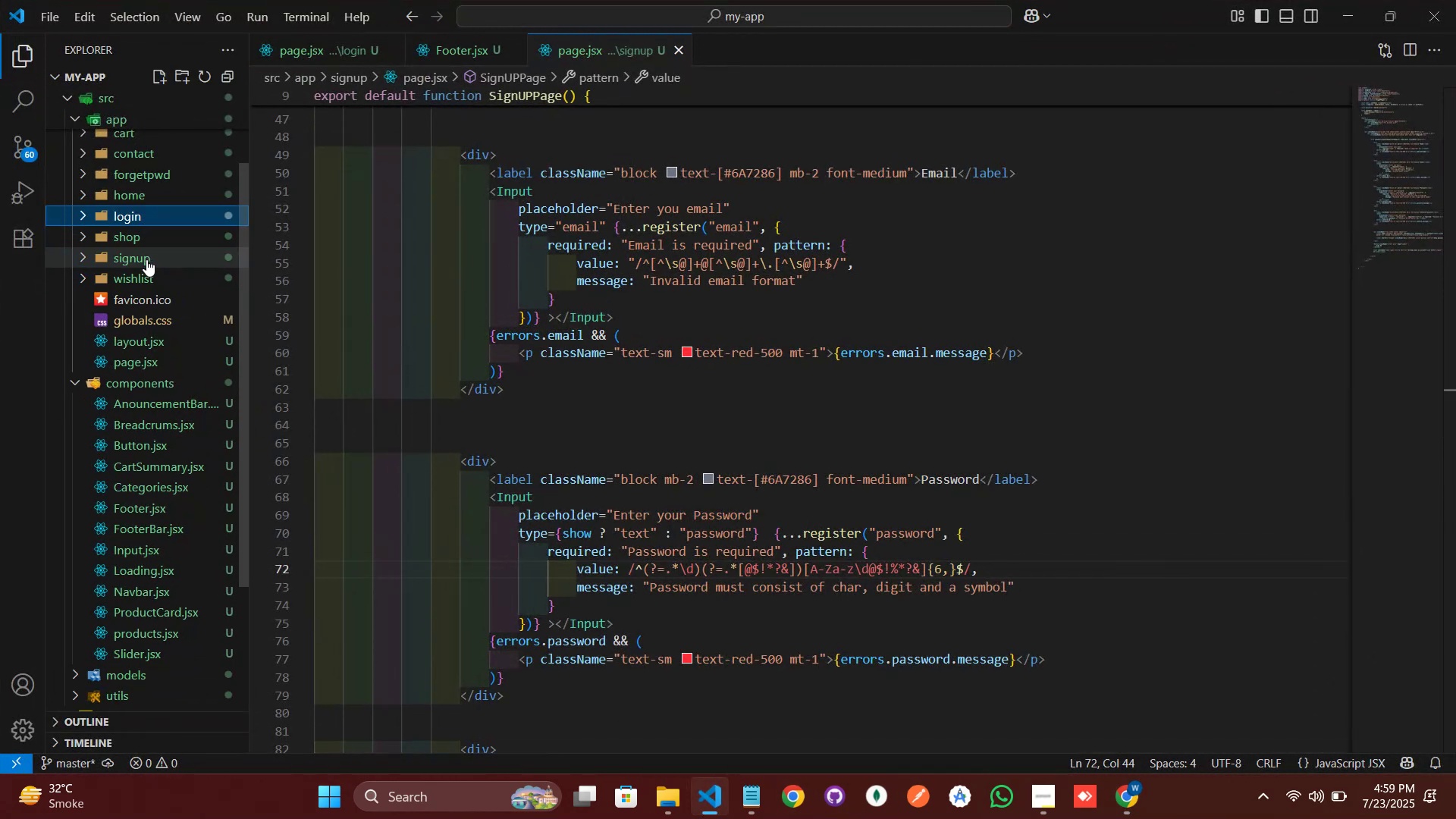 
scroll: coordinate [146, 259], scroll_direction: up, amount: 1.0
 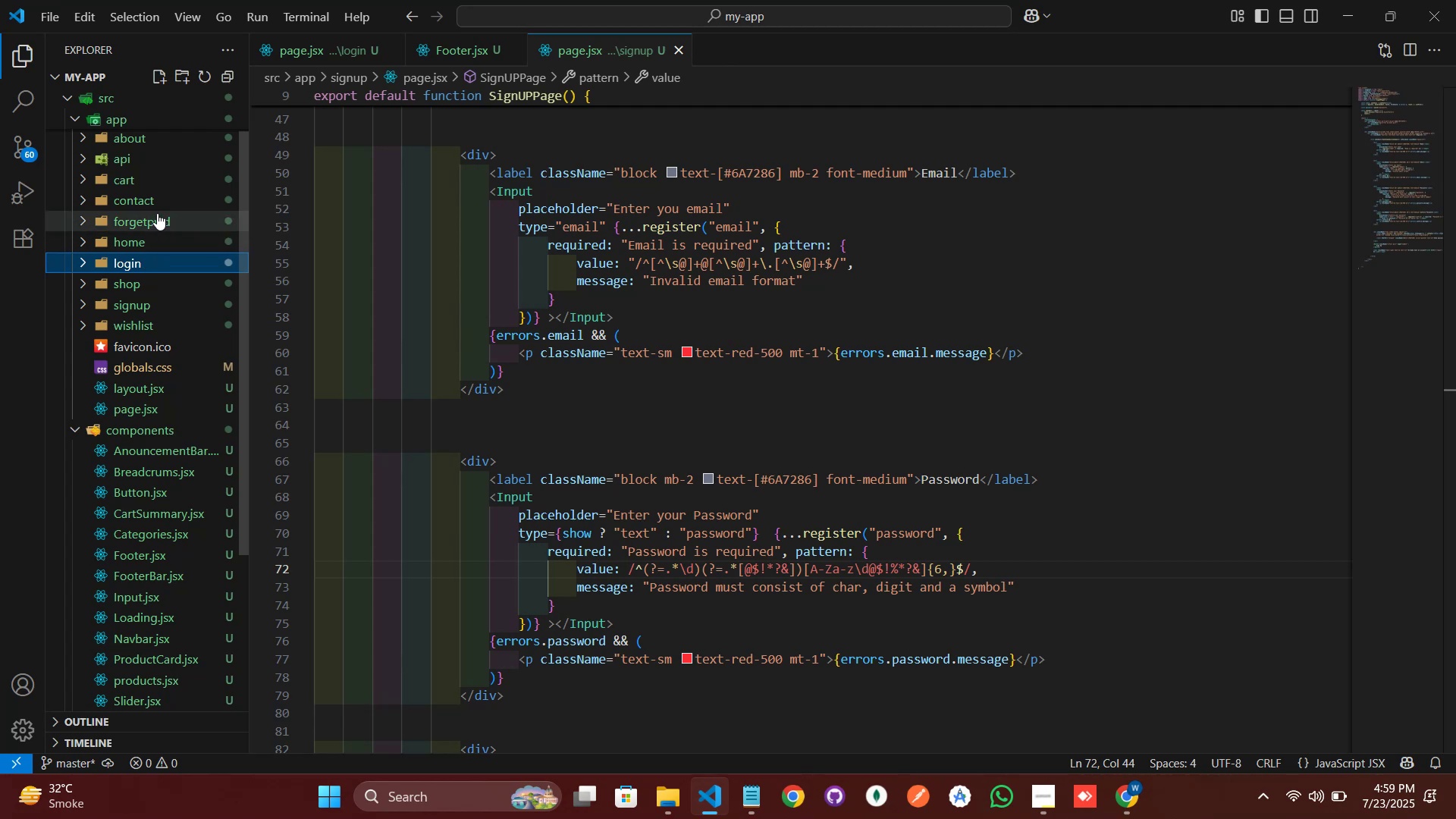 
left_click([160, 204])
 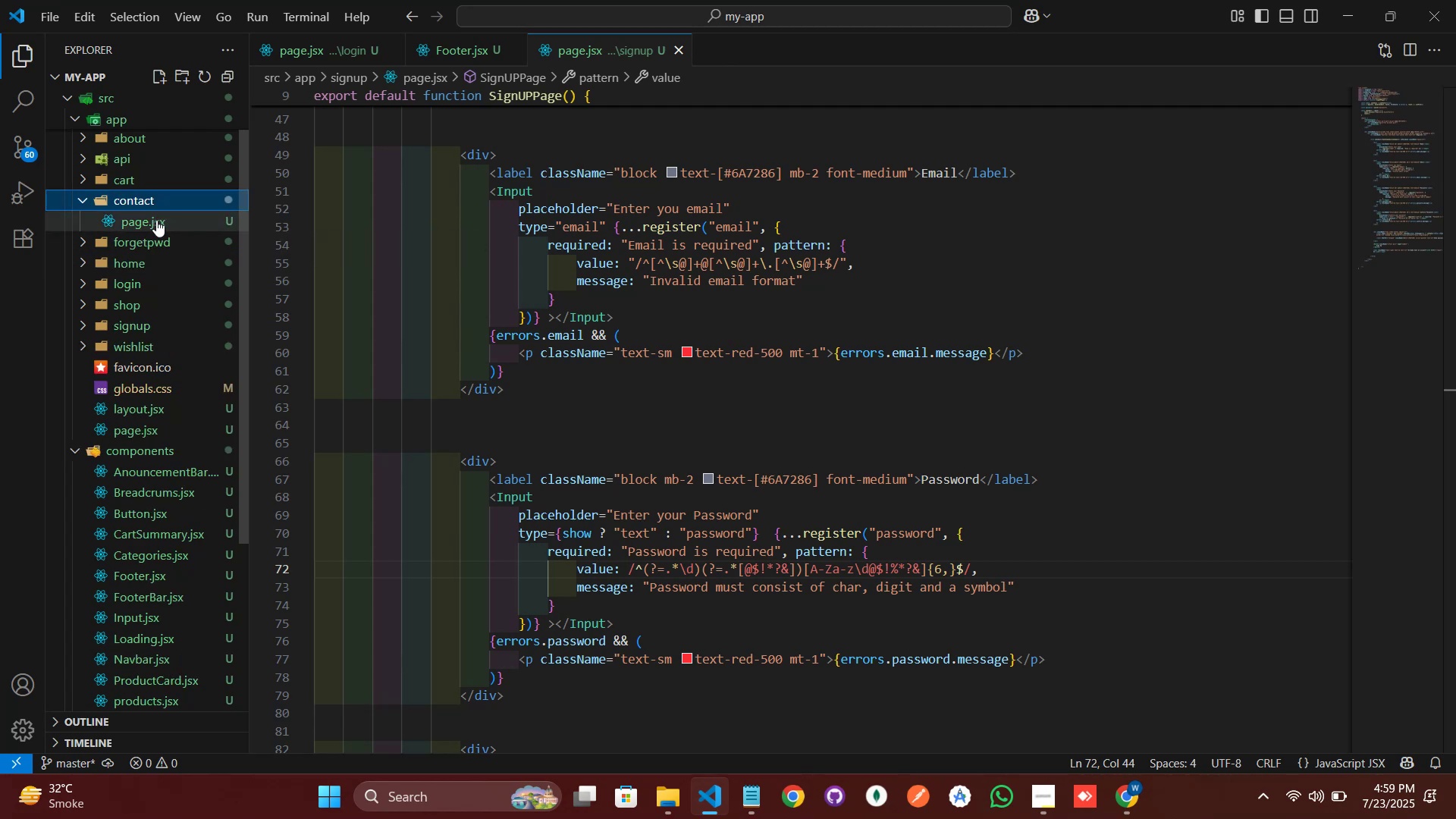 
left_click([156, 222])
 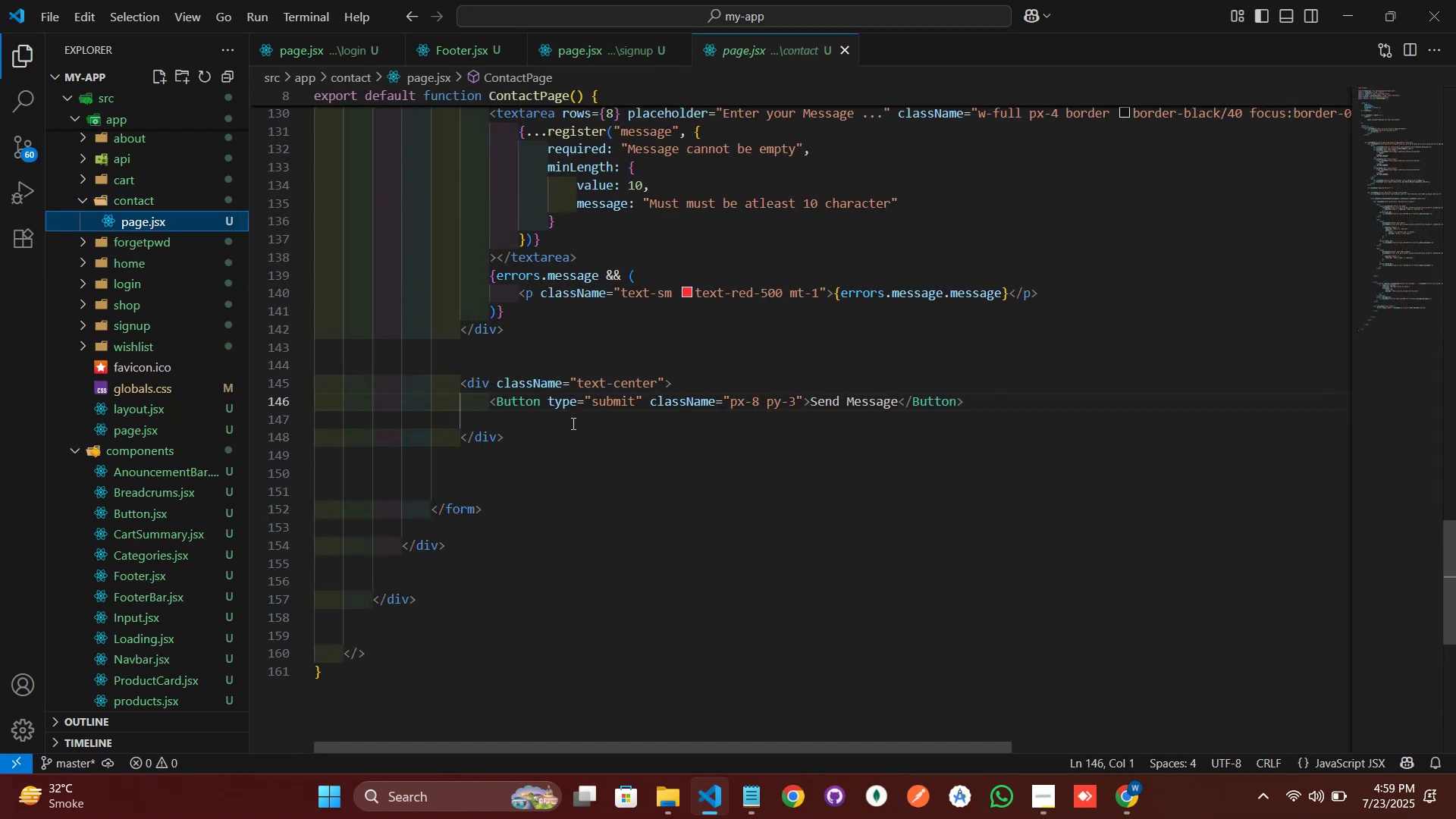 
scroll: coordinate [555, 292], scroll_direction: up, amount: 26.0
 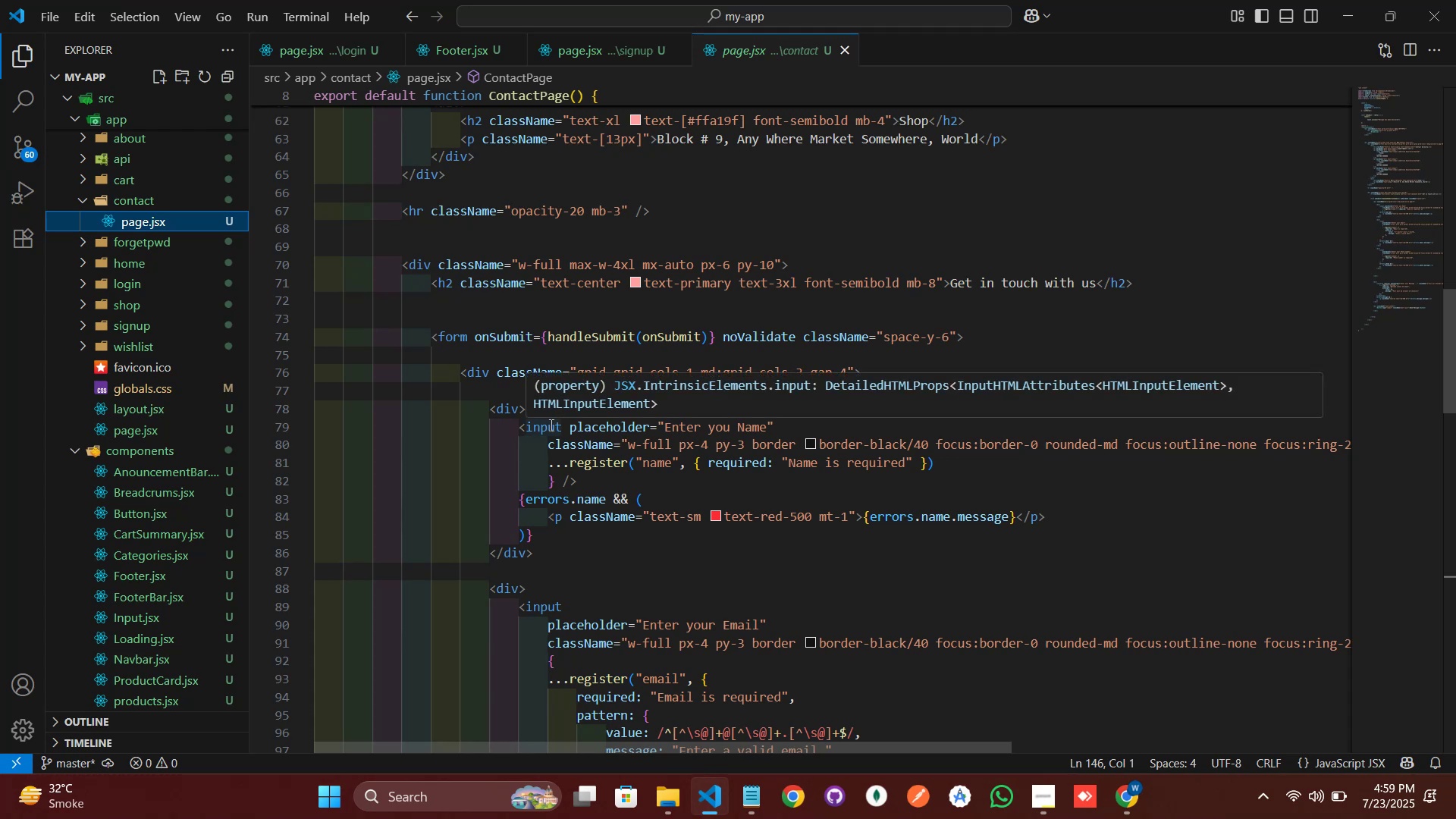 
double_click([548, 425])
 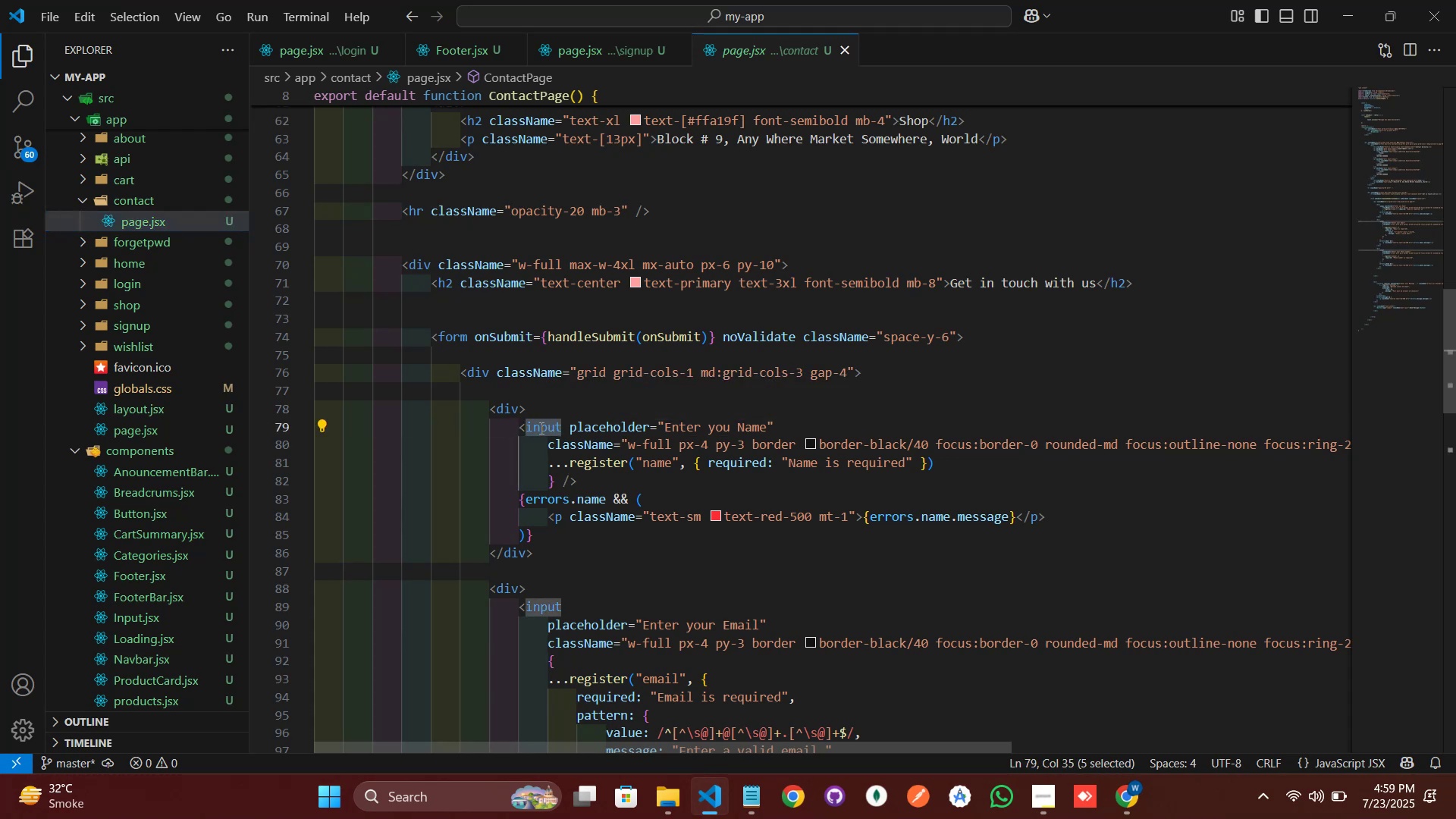 
type(Input)
 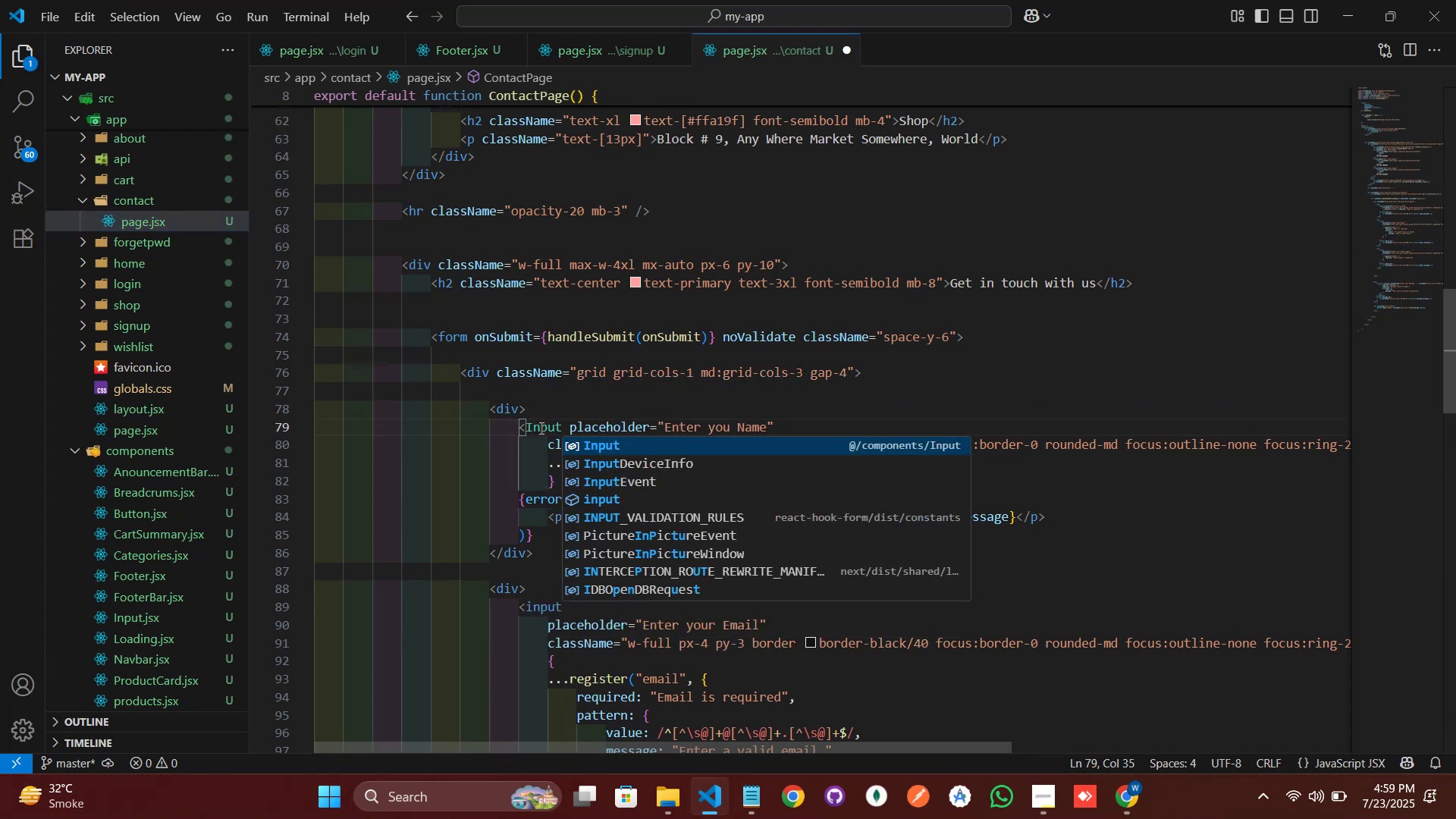 
key(Enter)
 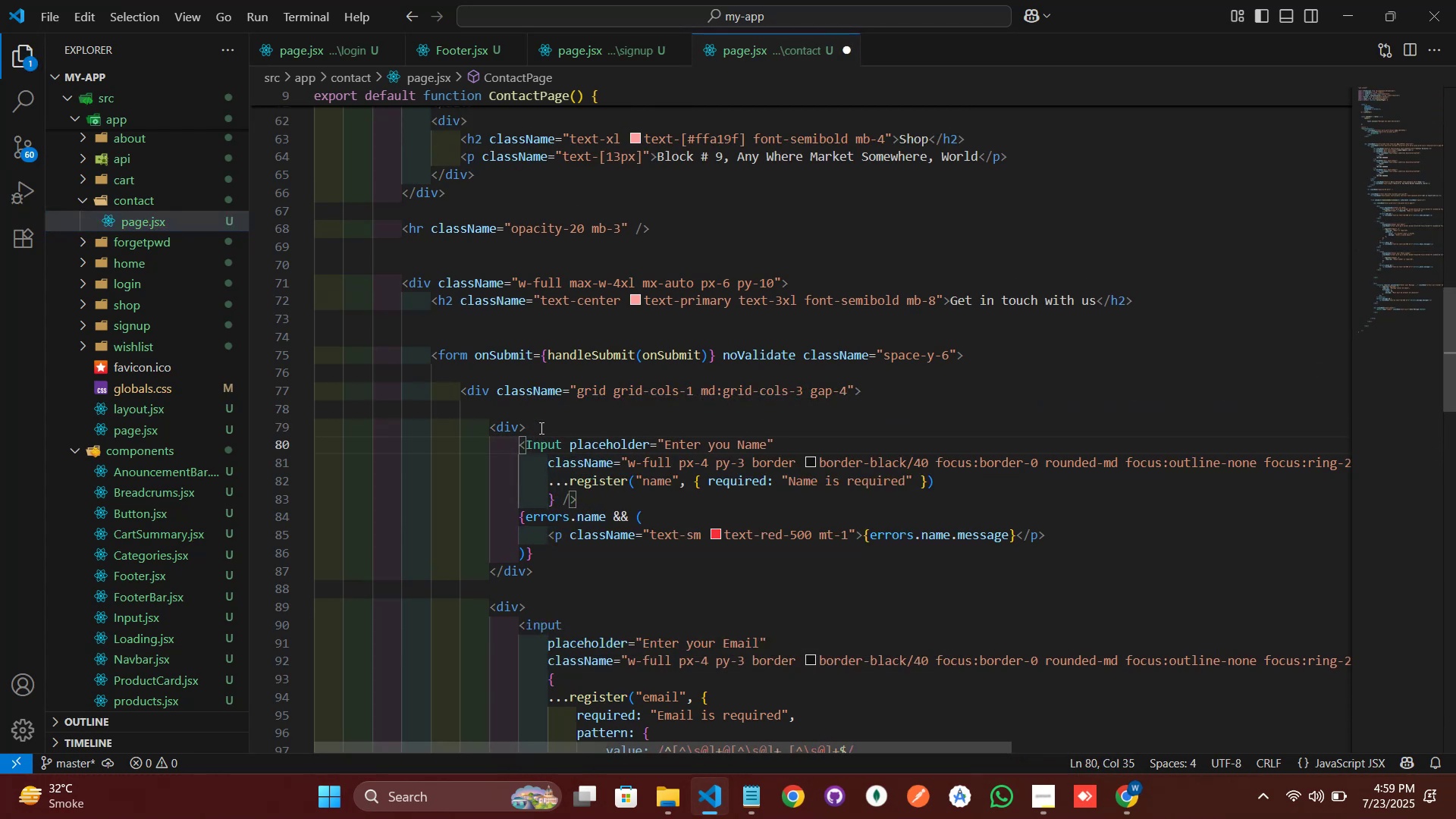 
key(ArrowDown)
 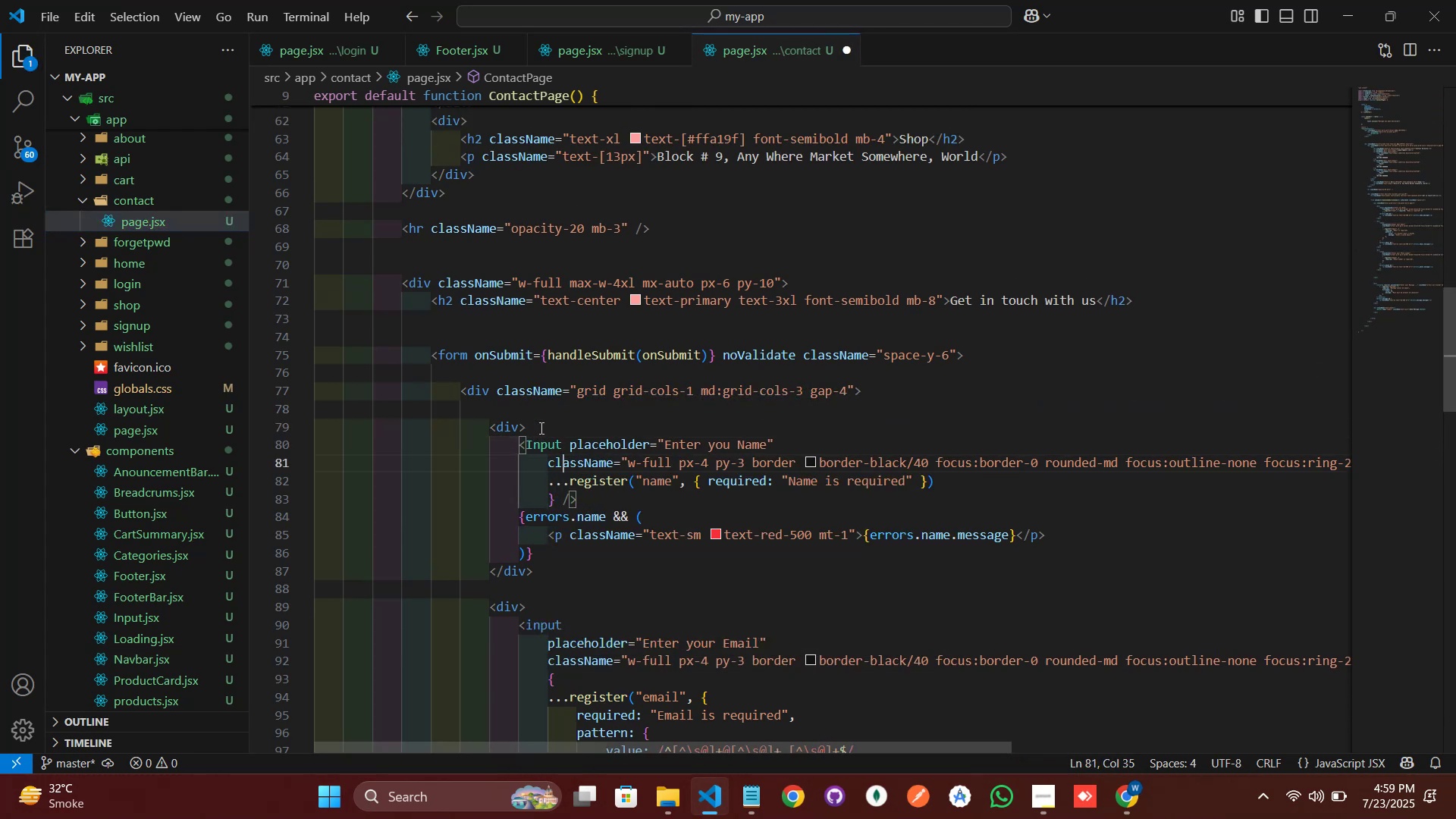 
key(ArrowDown)
 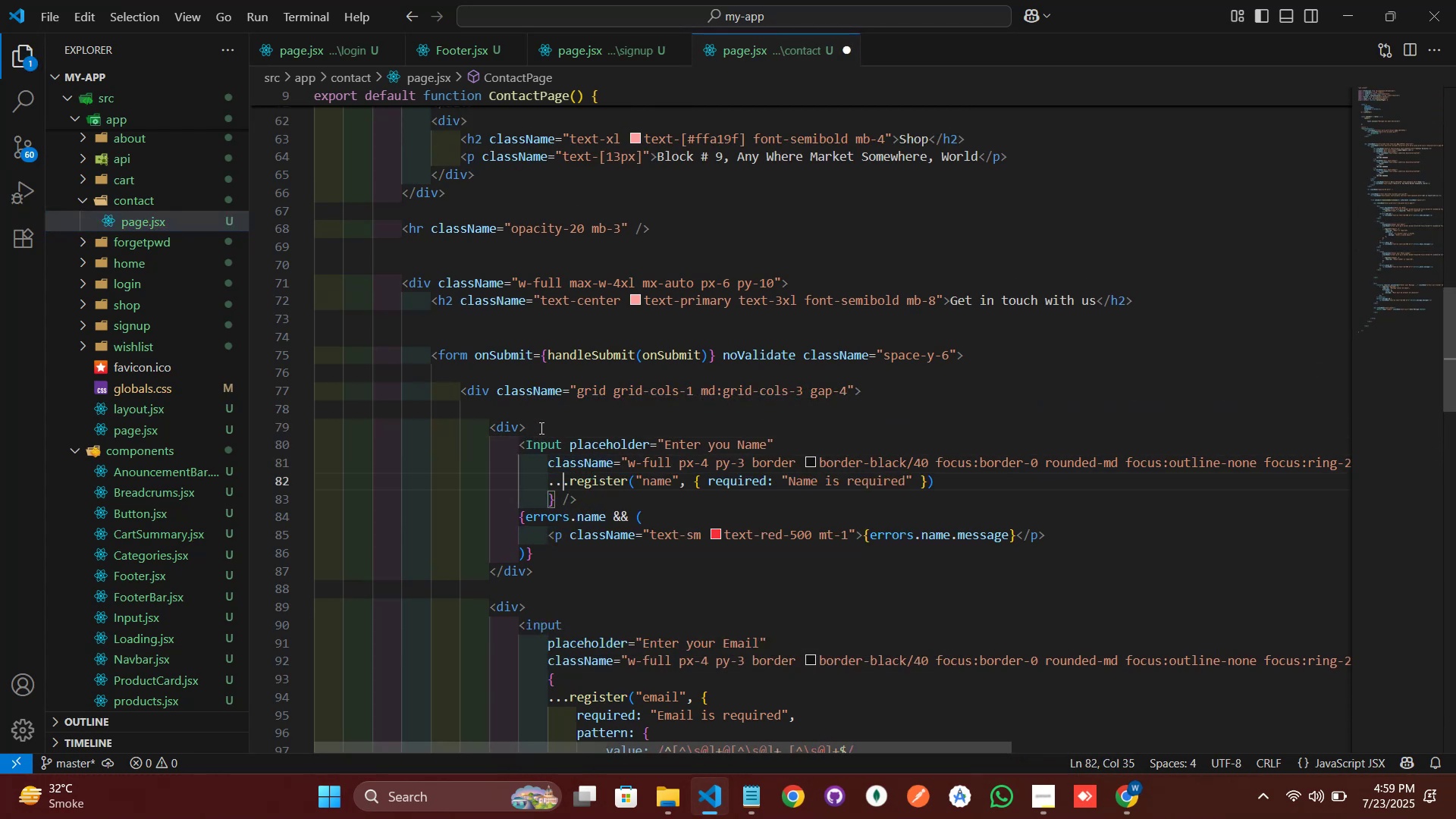 
key(ArrowDown)
 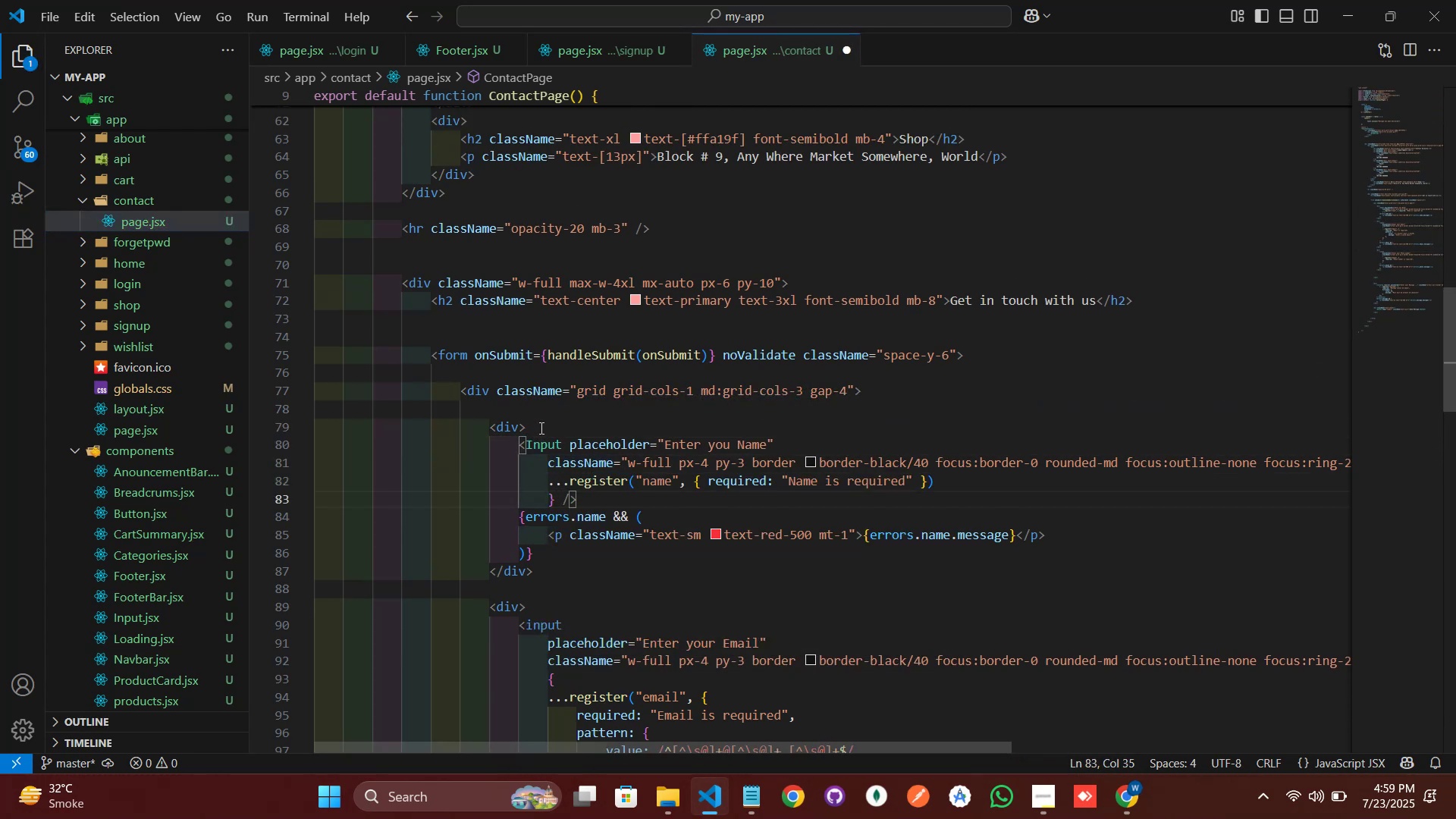 
key(ArrowRight)
 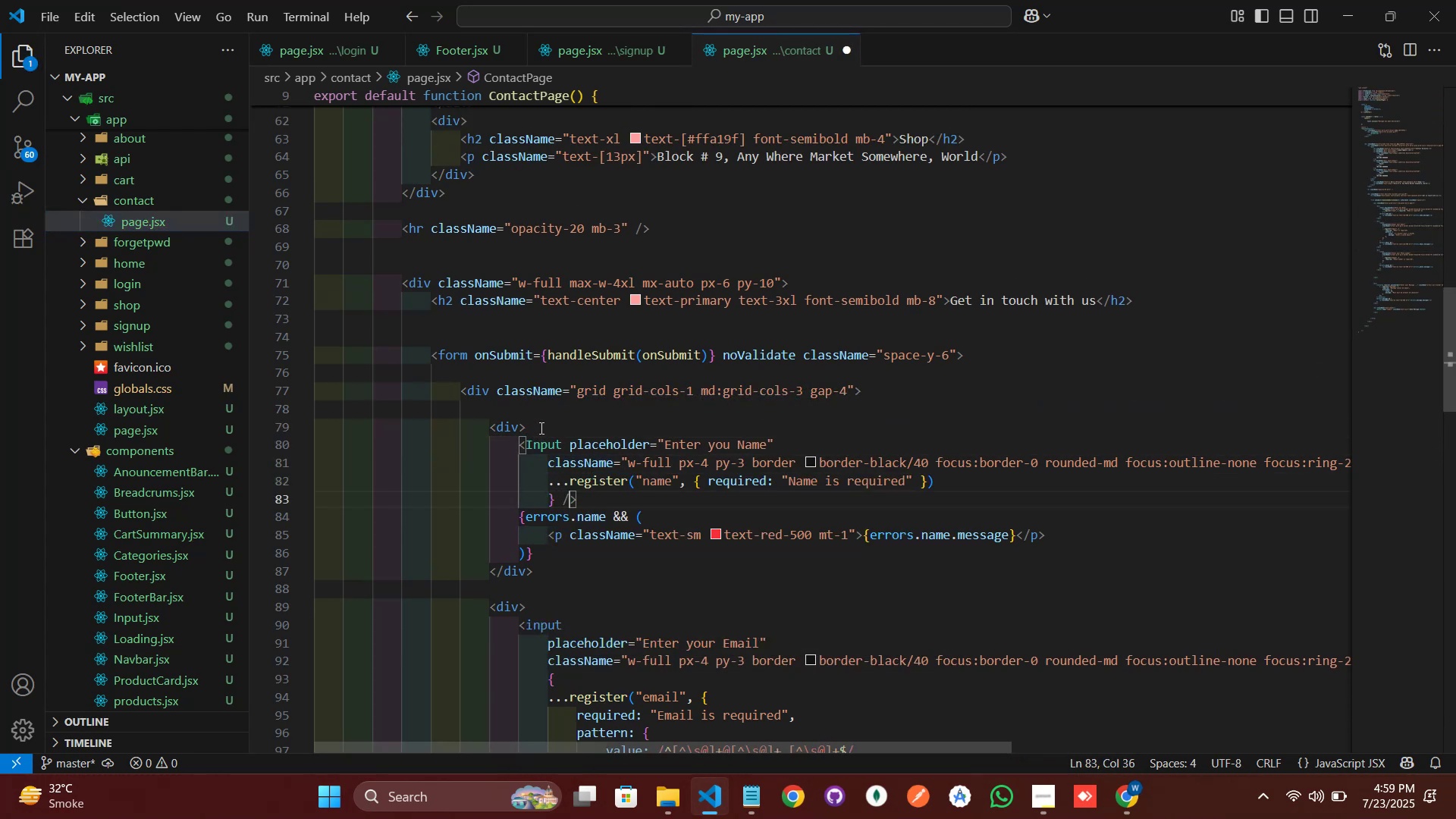 
key(Backspace)
 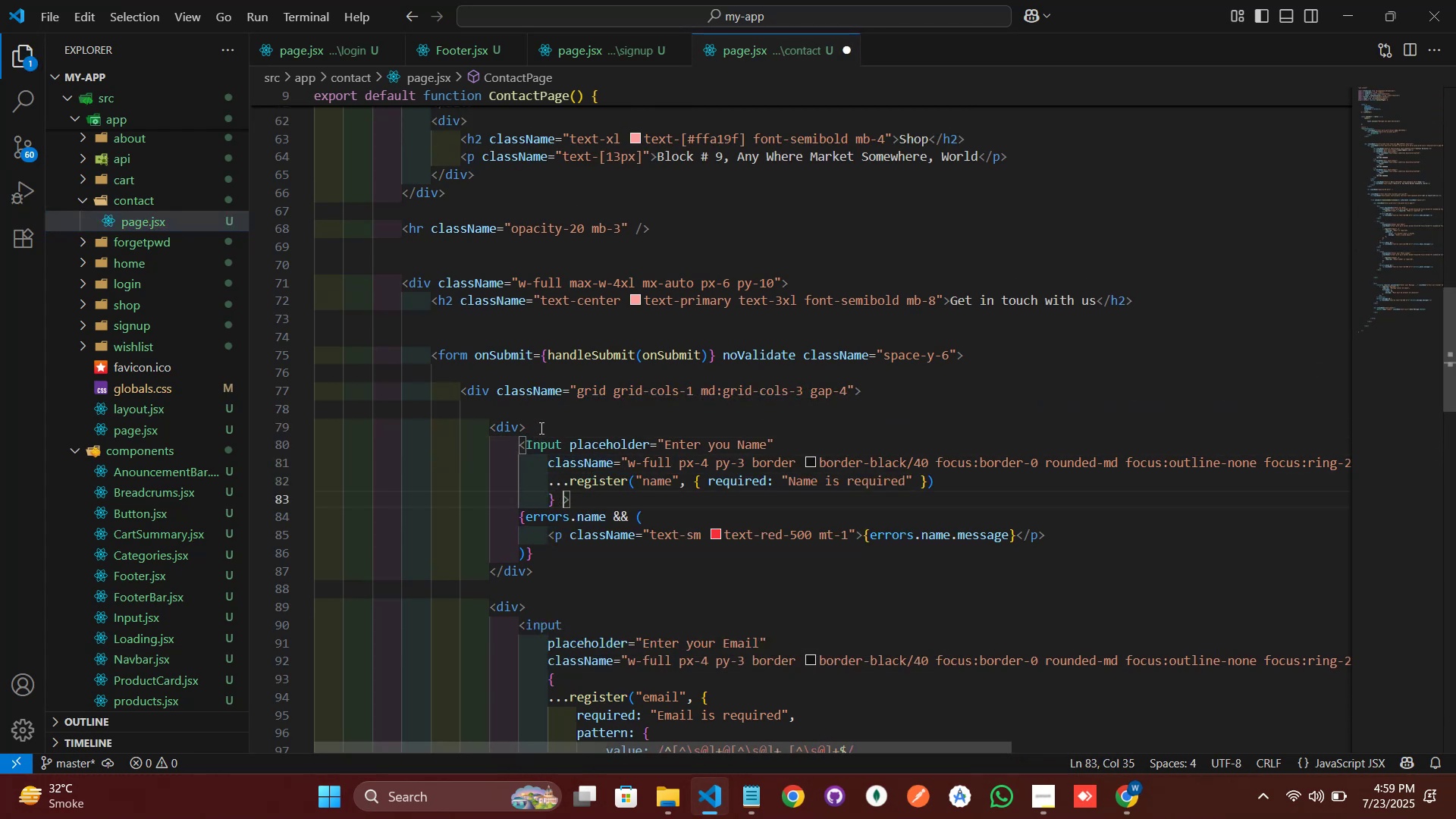 
key(ArrowRight)
 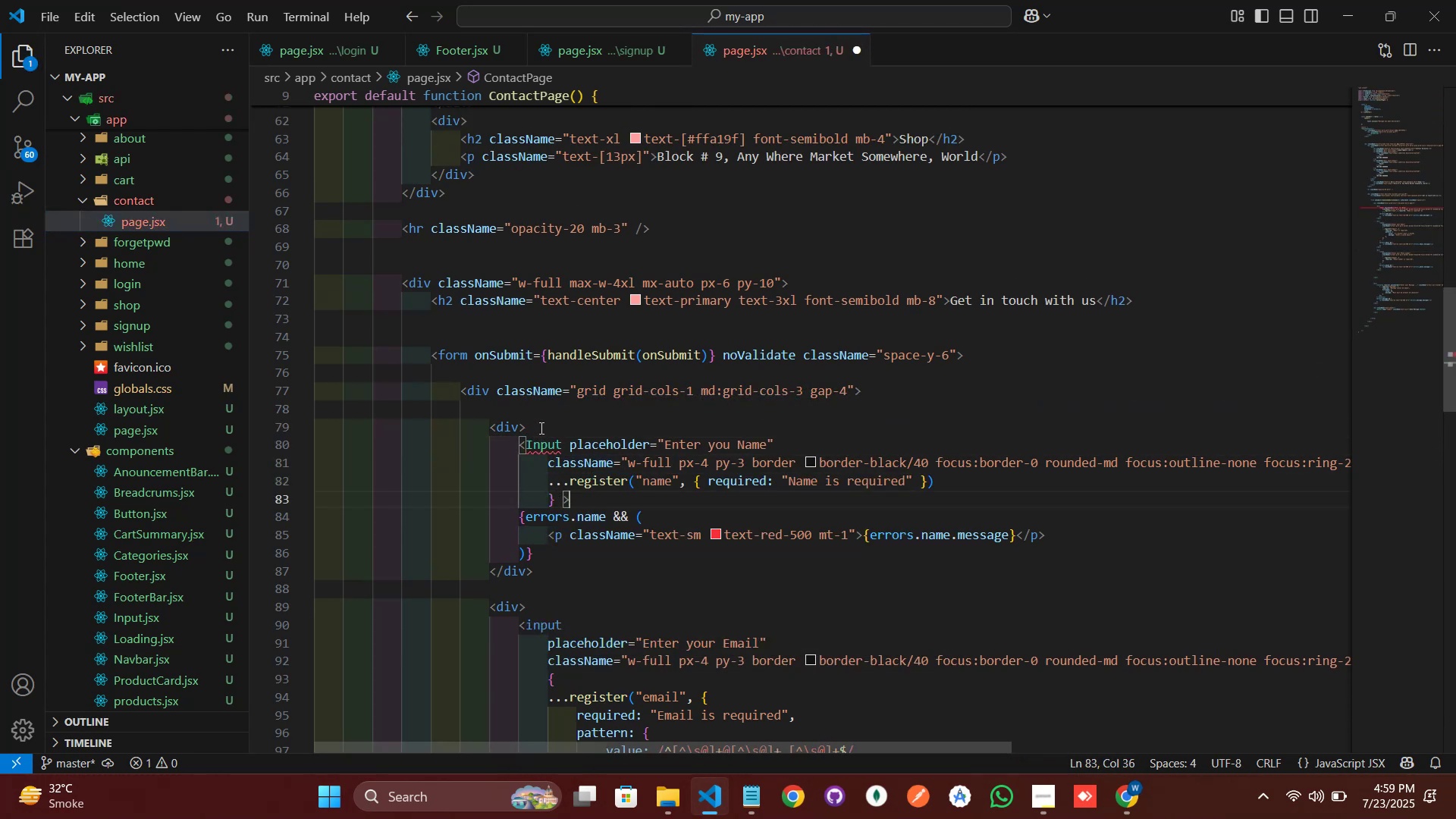 
type(</Inpu)
 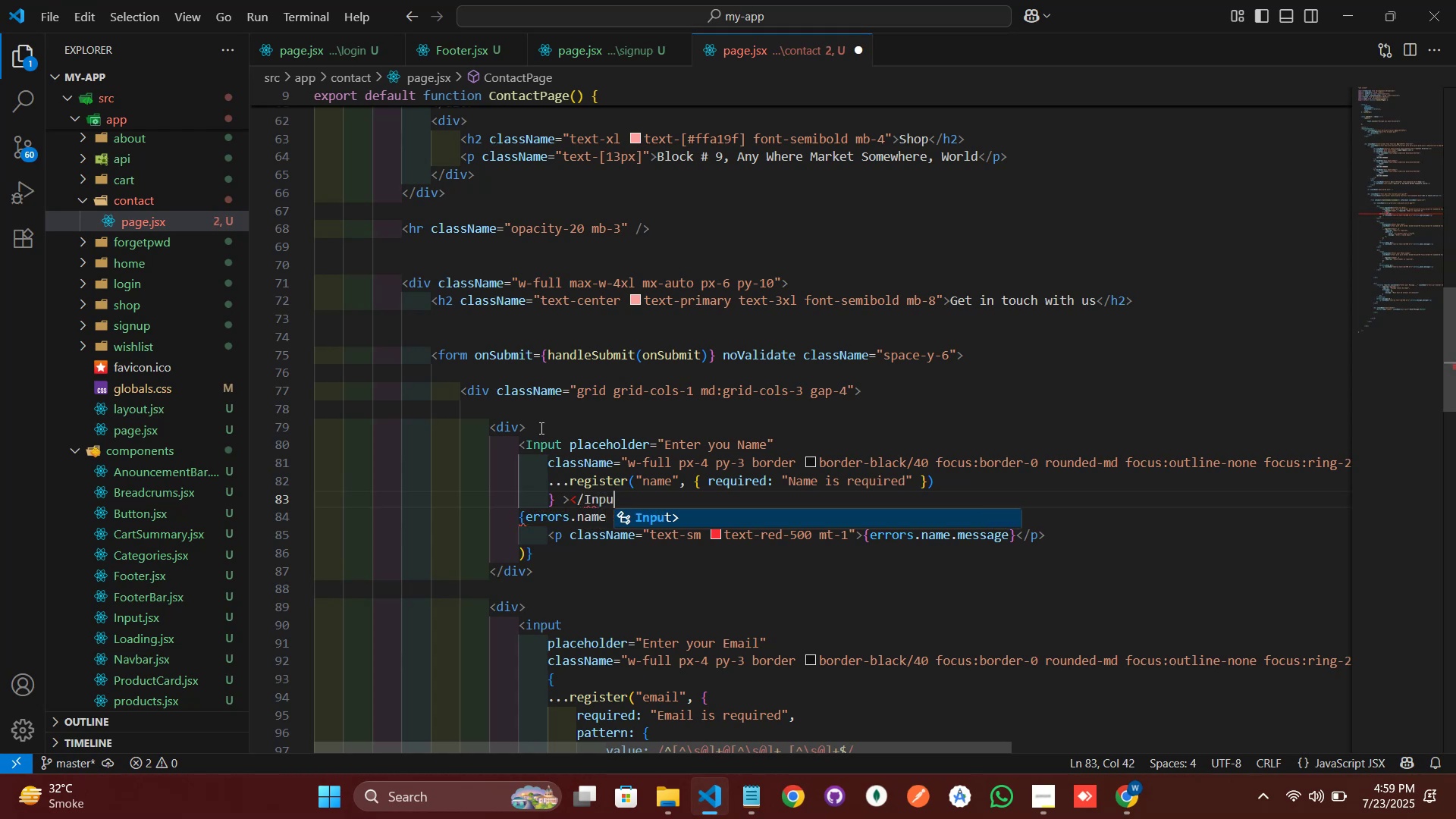 
key(Enter)
 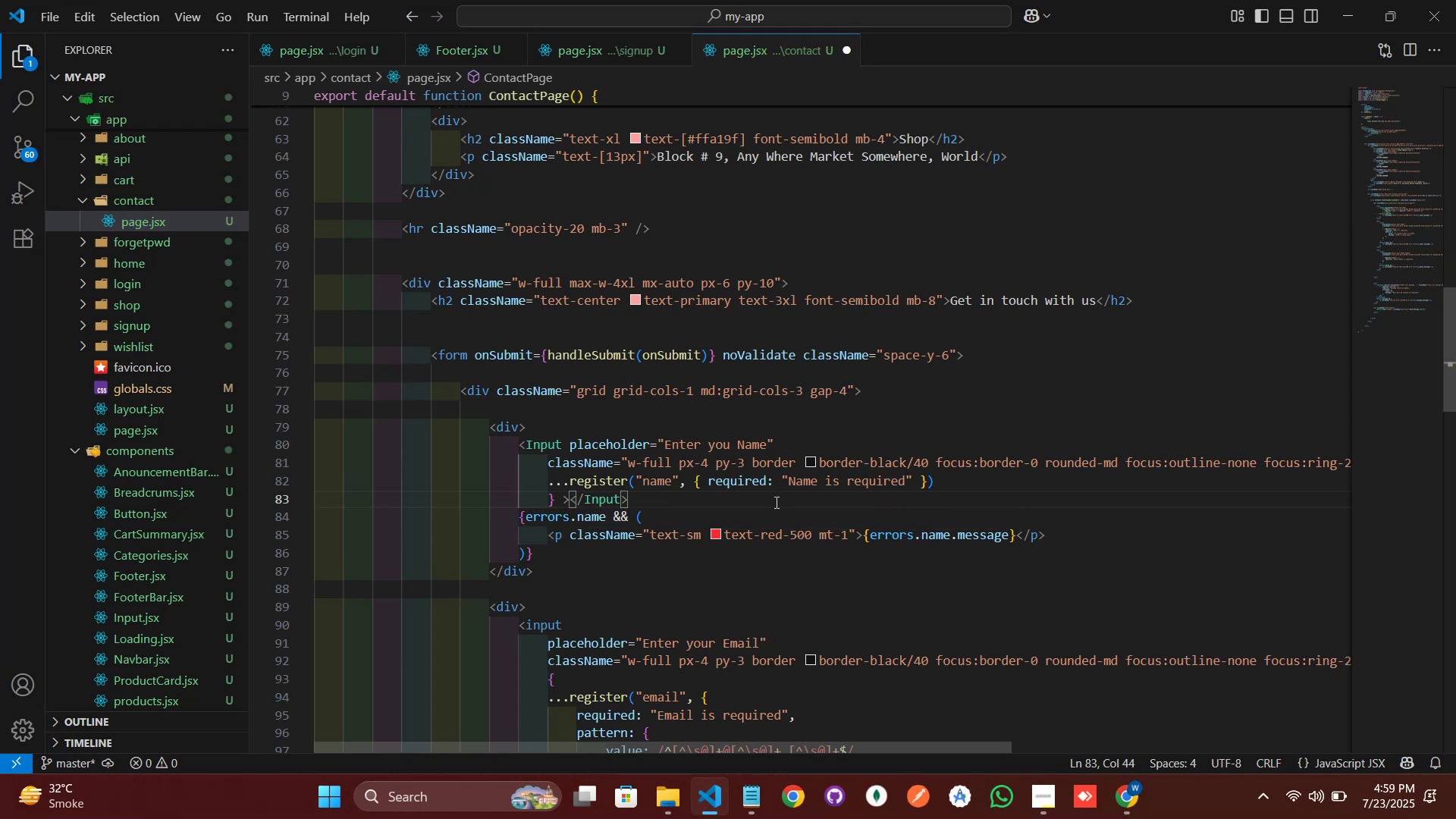 
left_click([200, 22])
 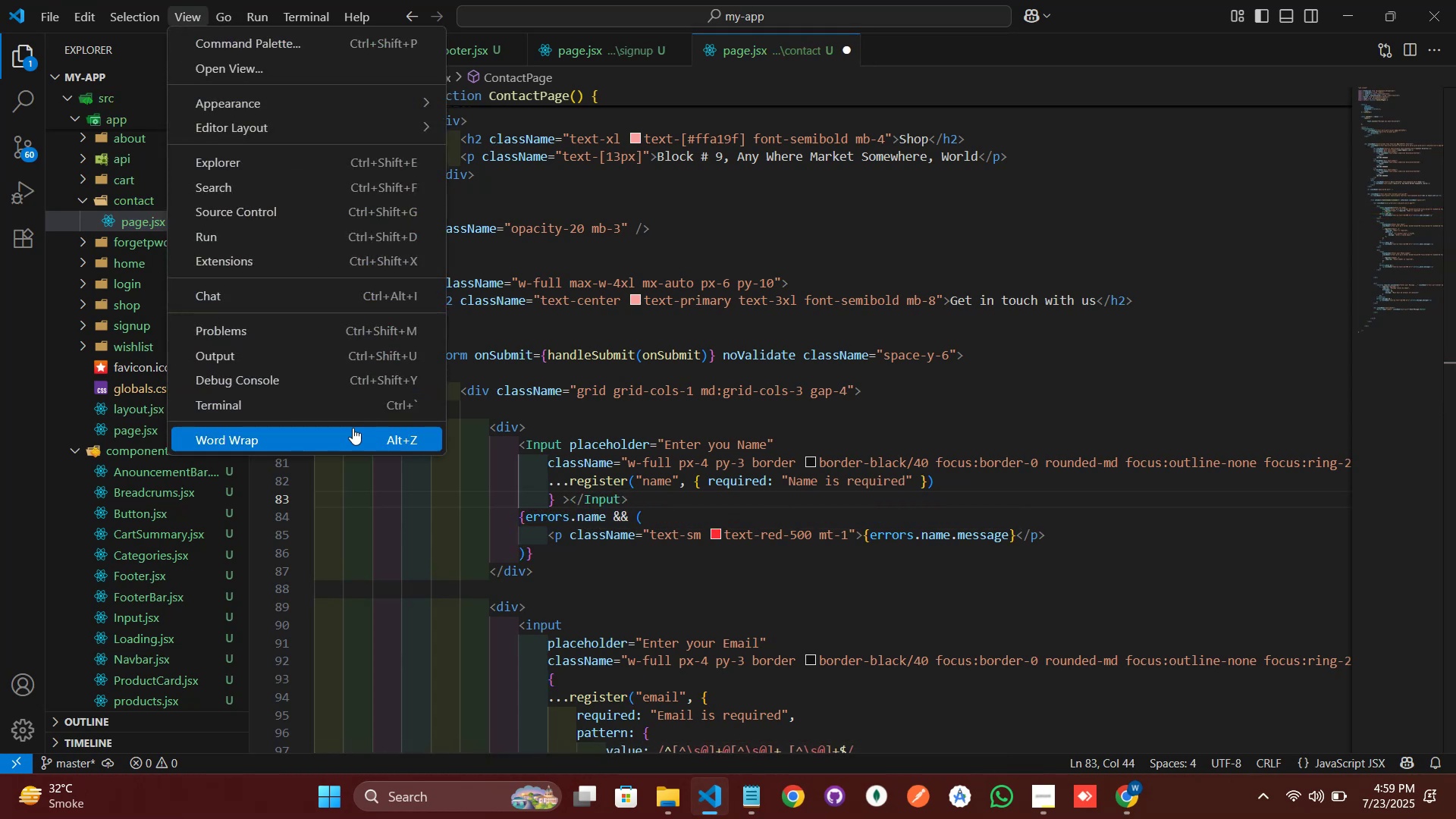 
left_click([353, 428])
 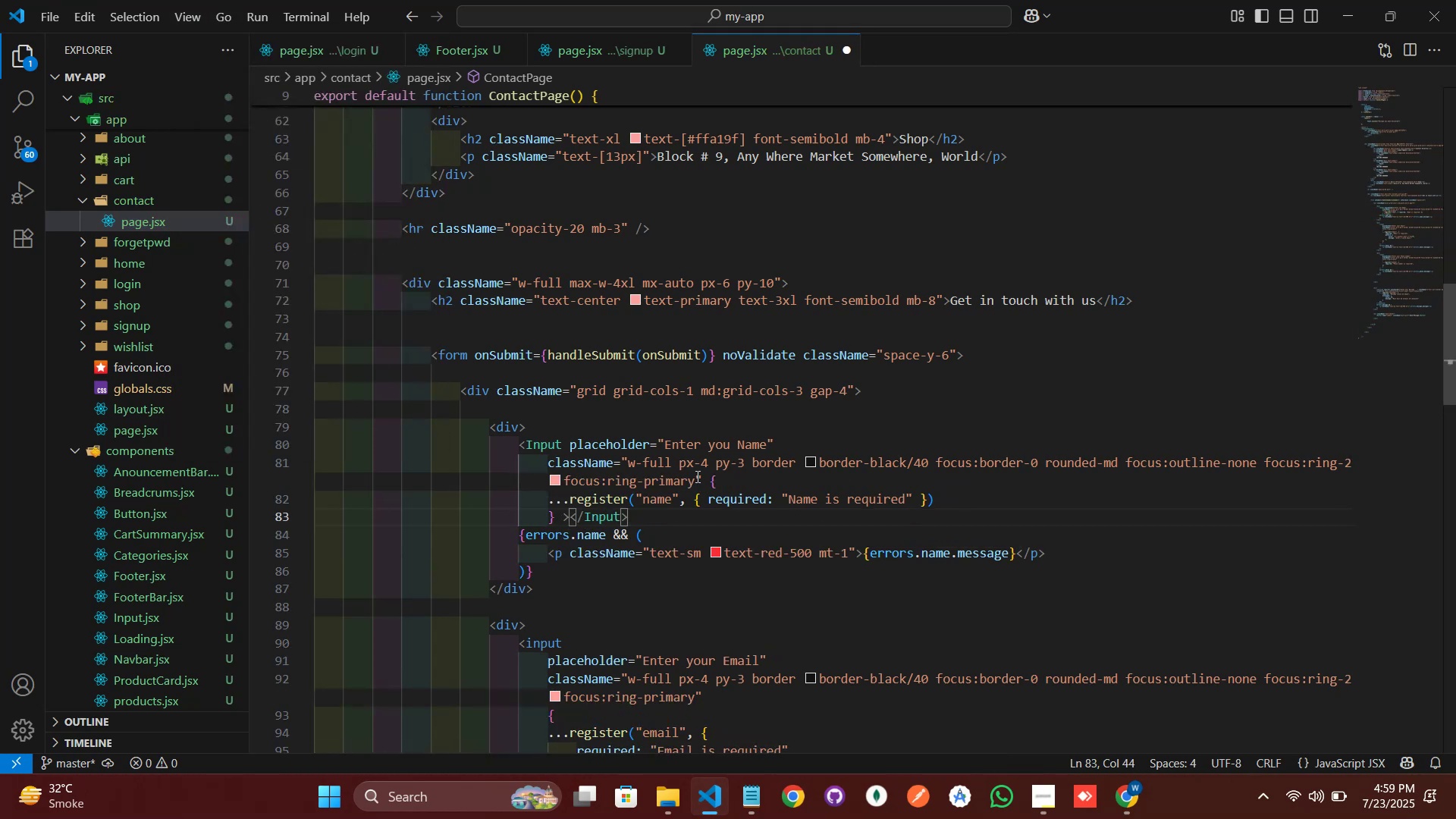 
left_click_drag(start_coordinate=[704, 483], to_coordinate=[539, 466])
 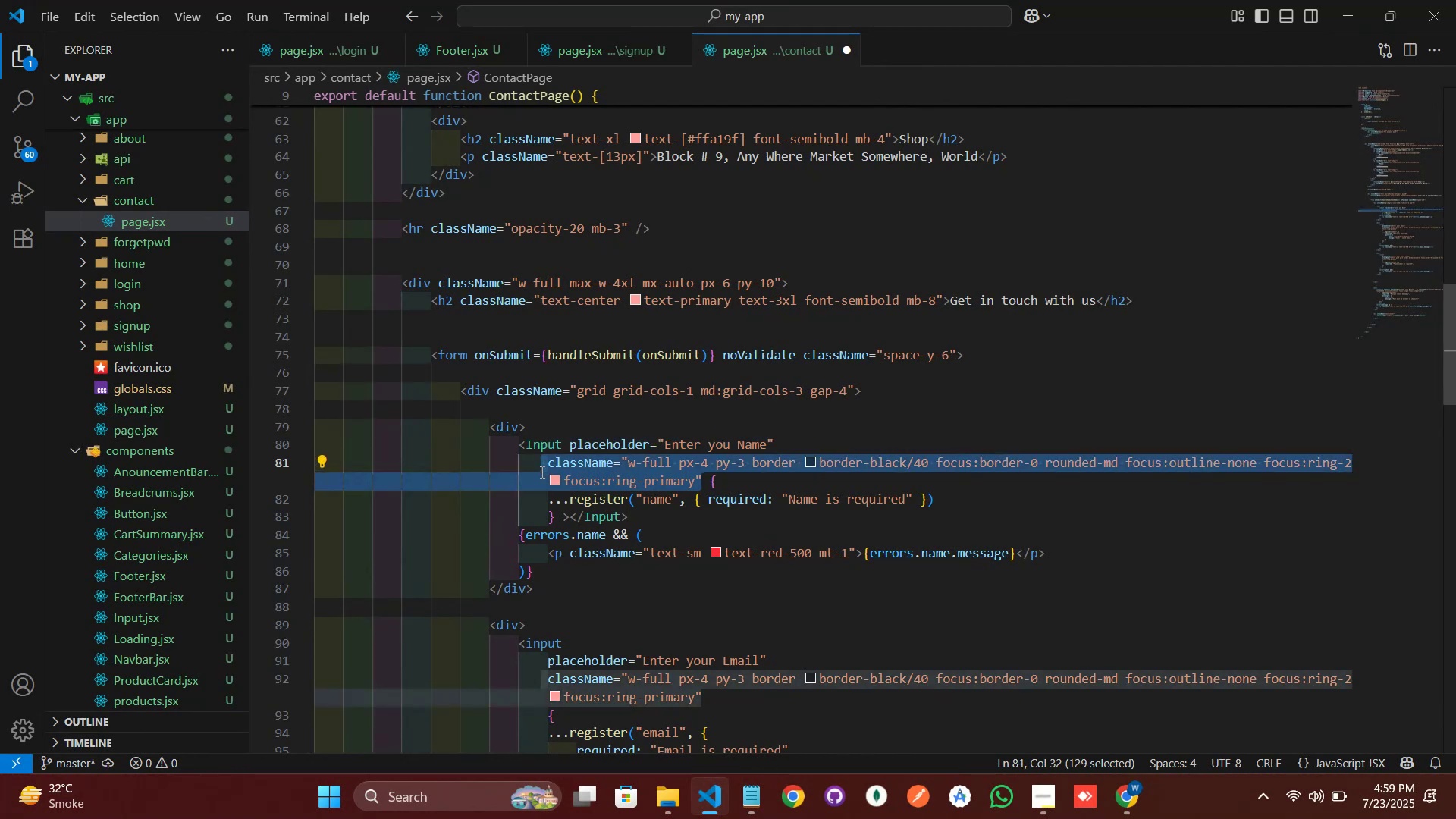 
key(Backspace)
 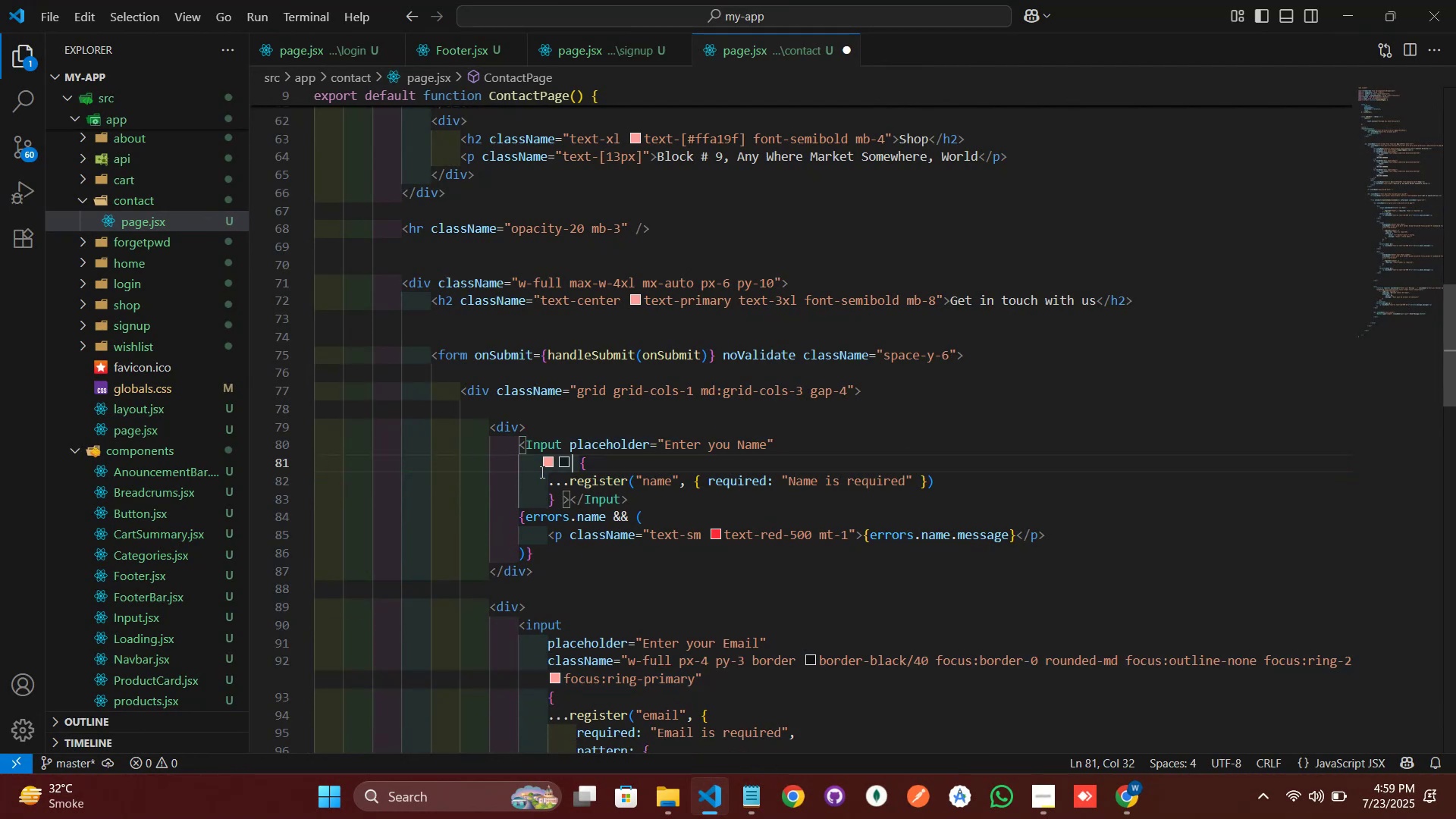 
key(Control+S)
 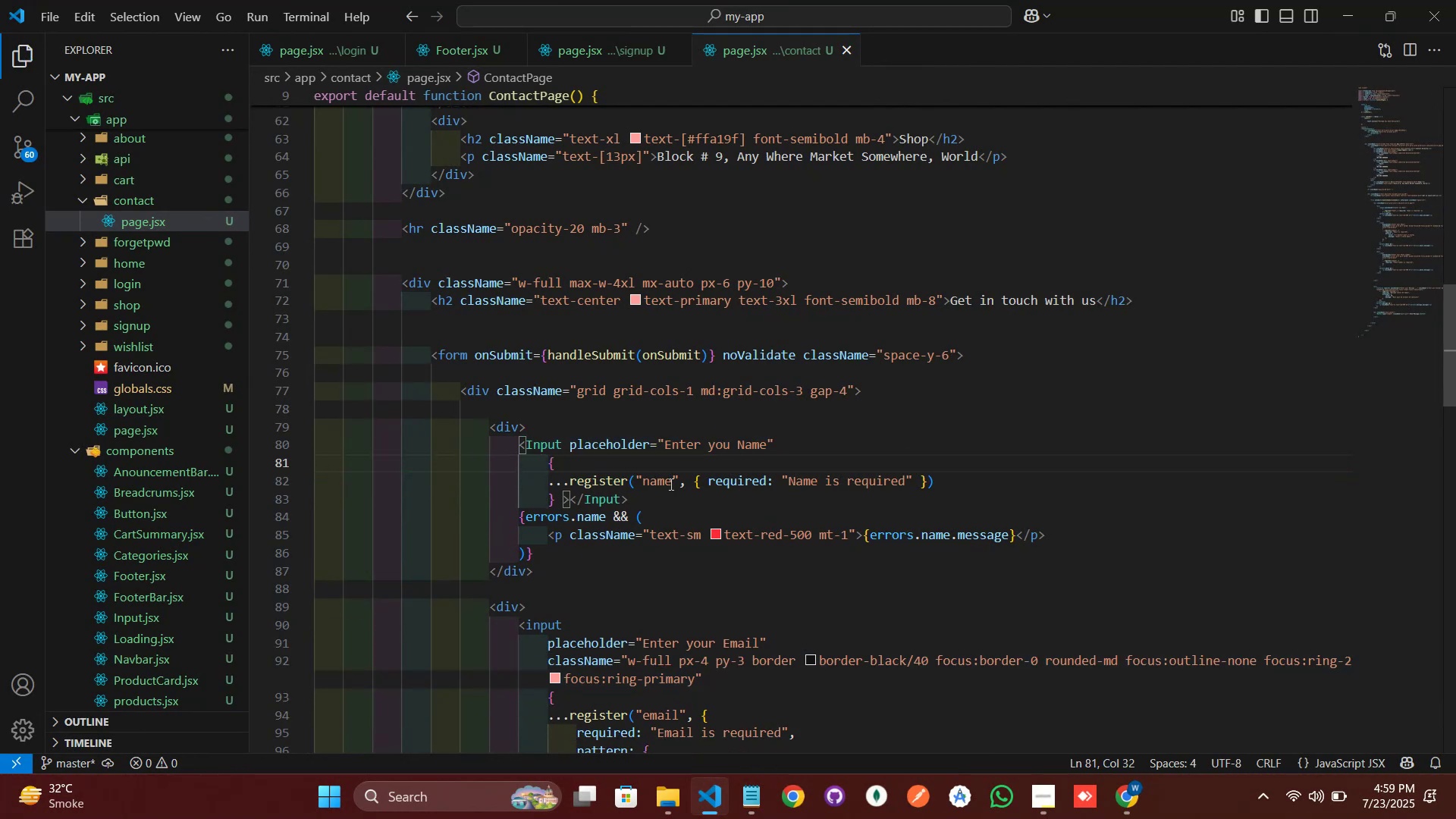 
left_click([679, 484])
 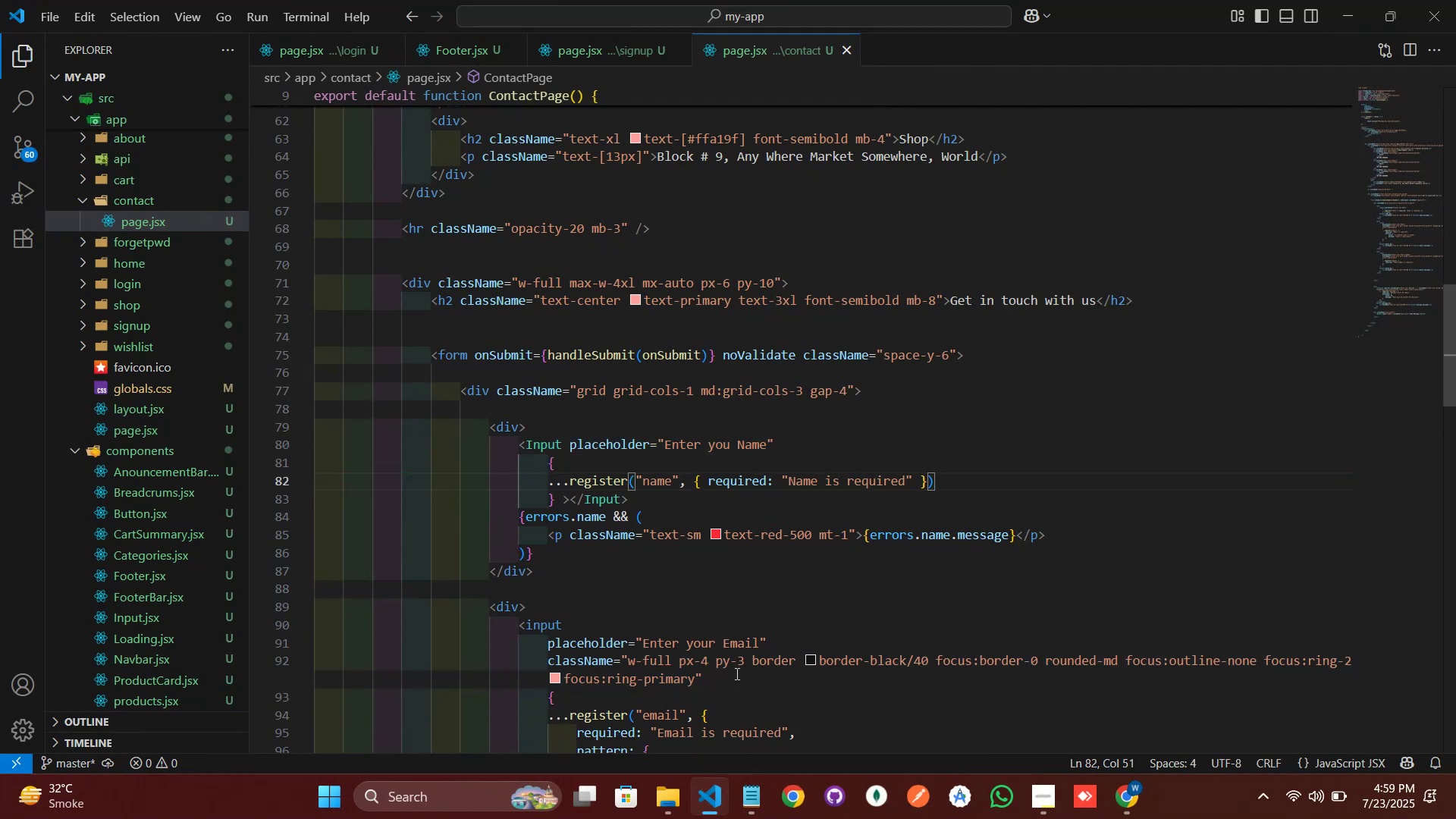 
left_click([717, 813])
 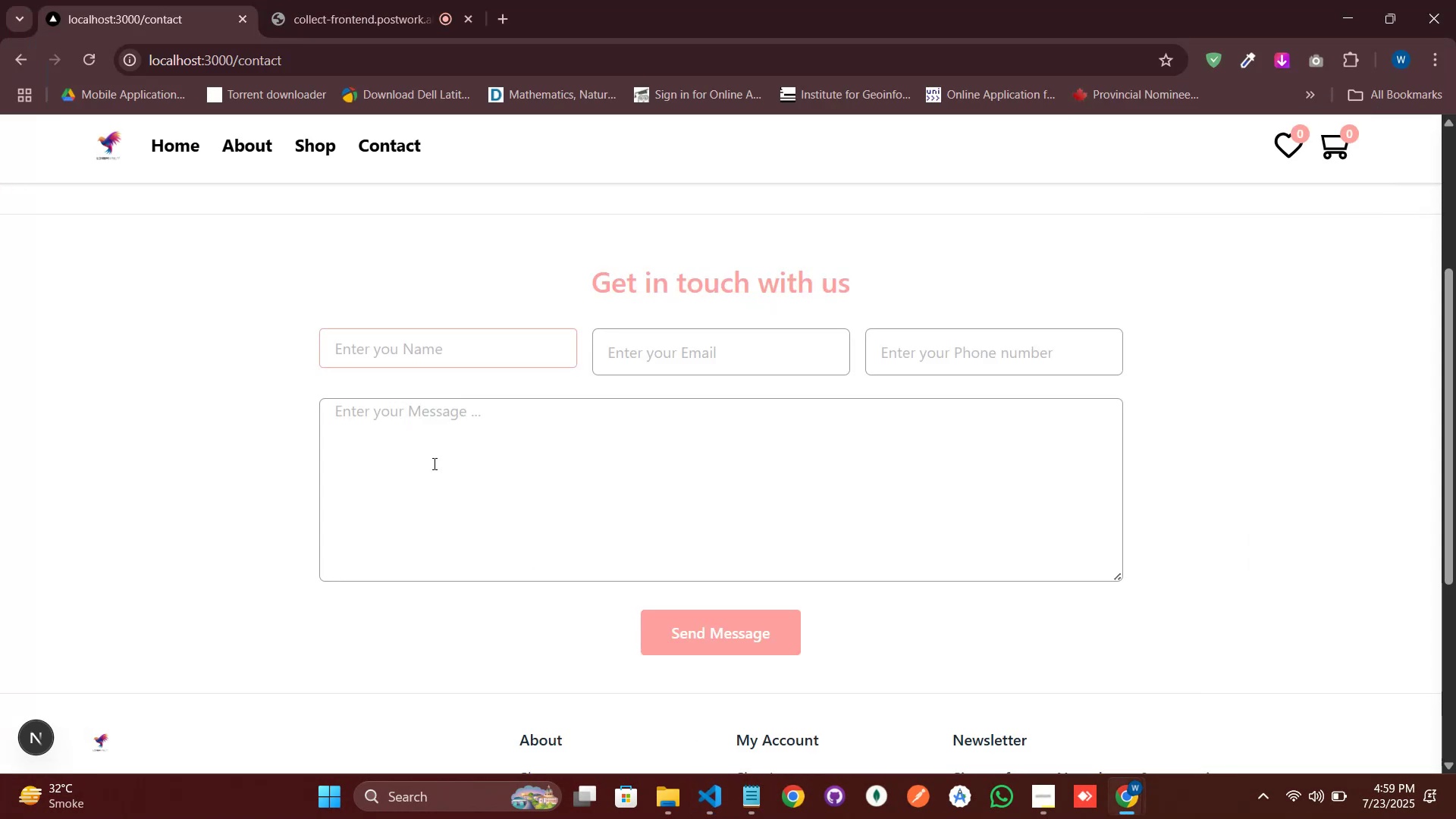 
left_click([403, 361])
 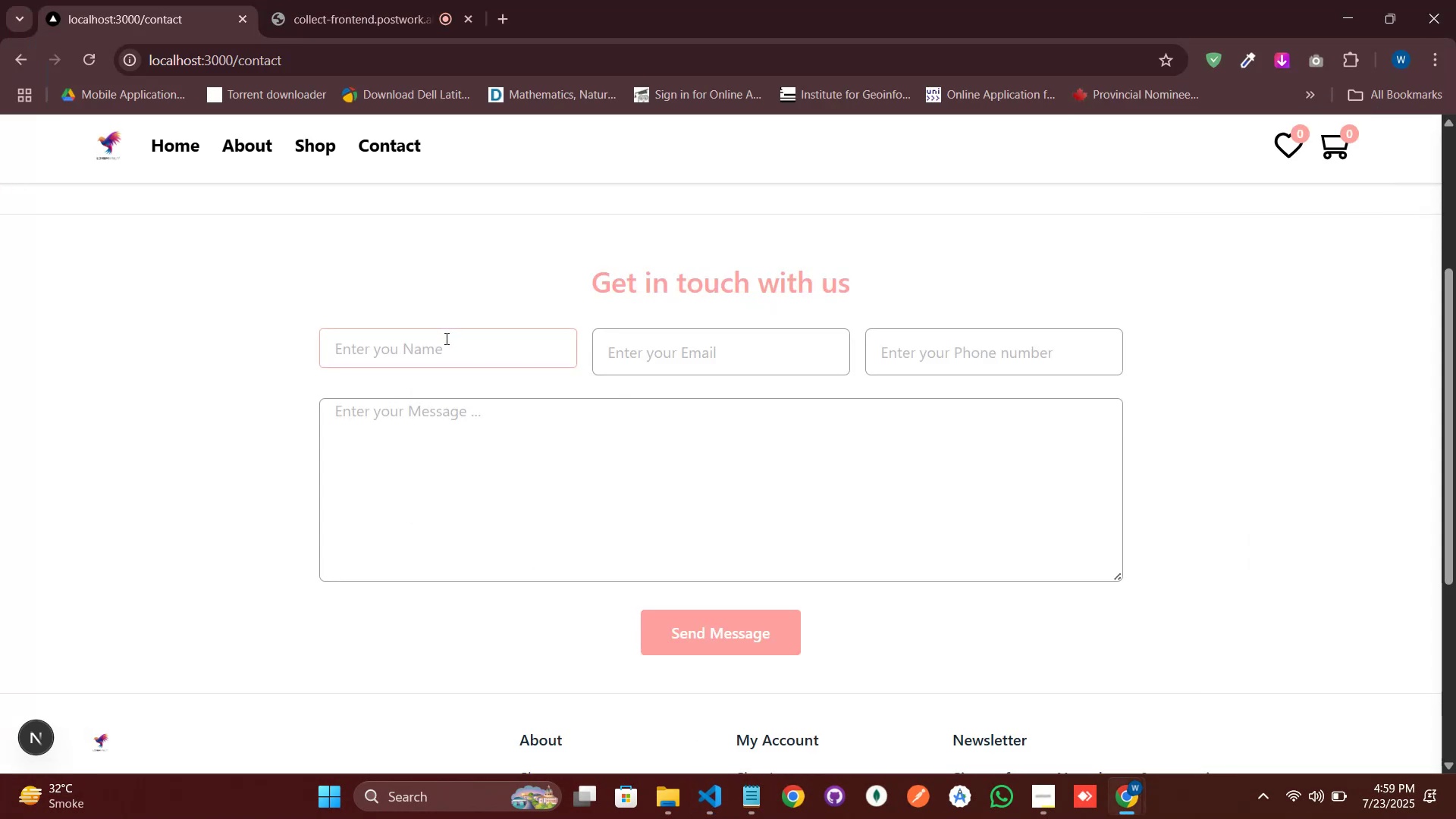 
double_click([453, 284])
 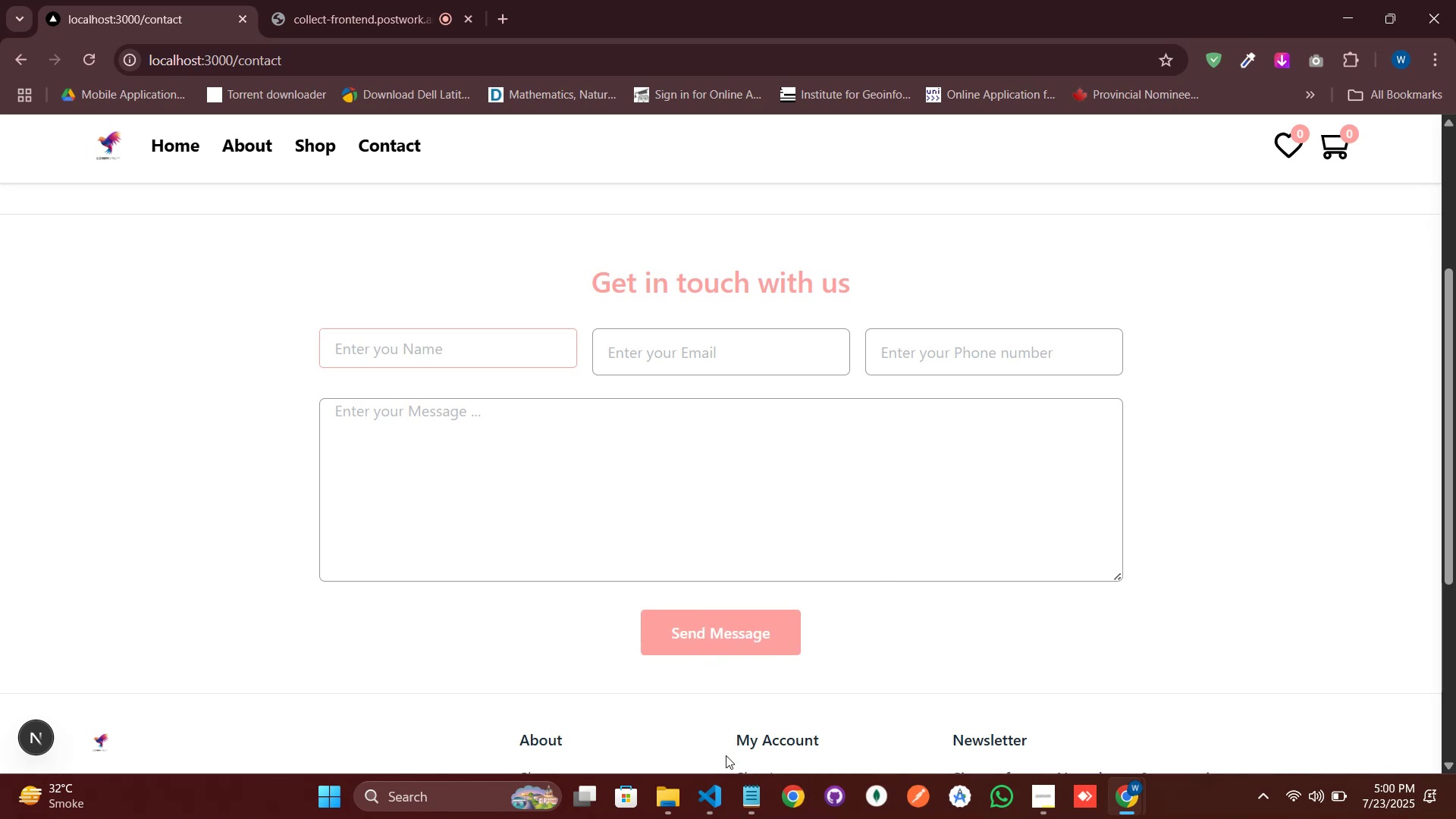 
left_click([713, 797])
 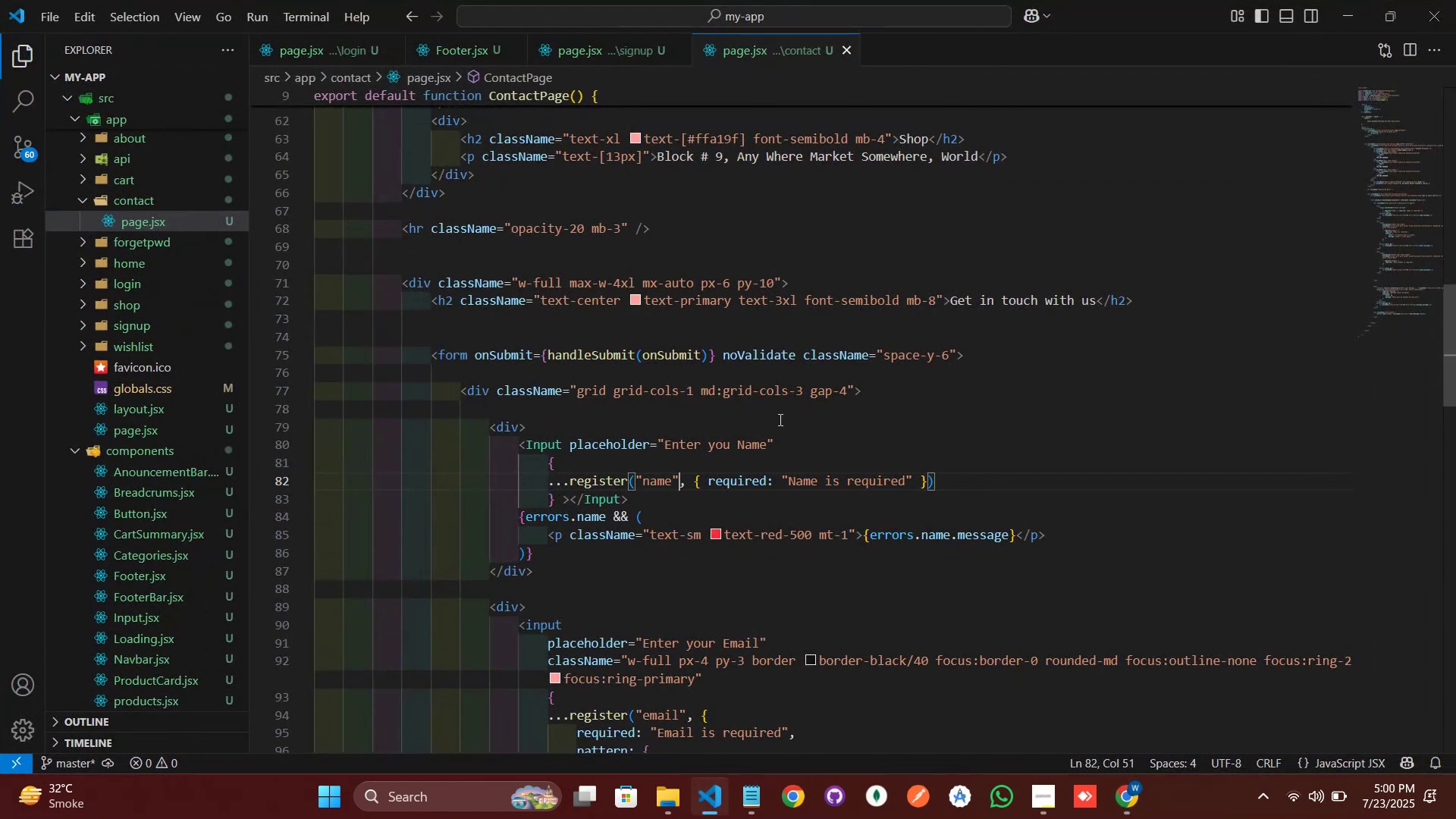 
scroll: coordinate [779, 435], scroll_direction: down, amount: 3.0
 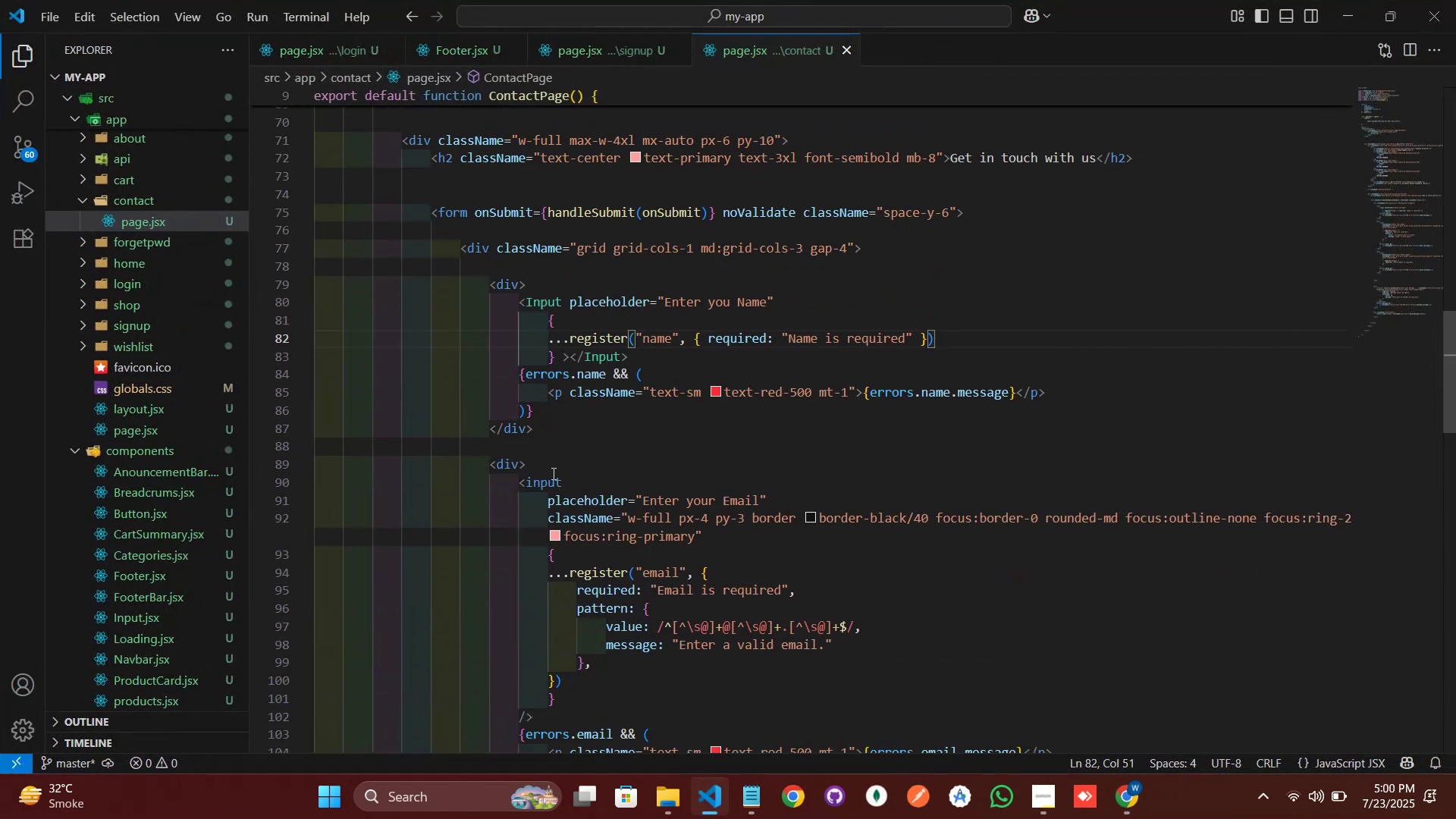 
double_click([547, 487])
 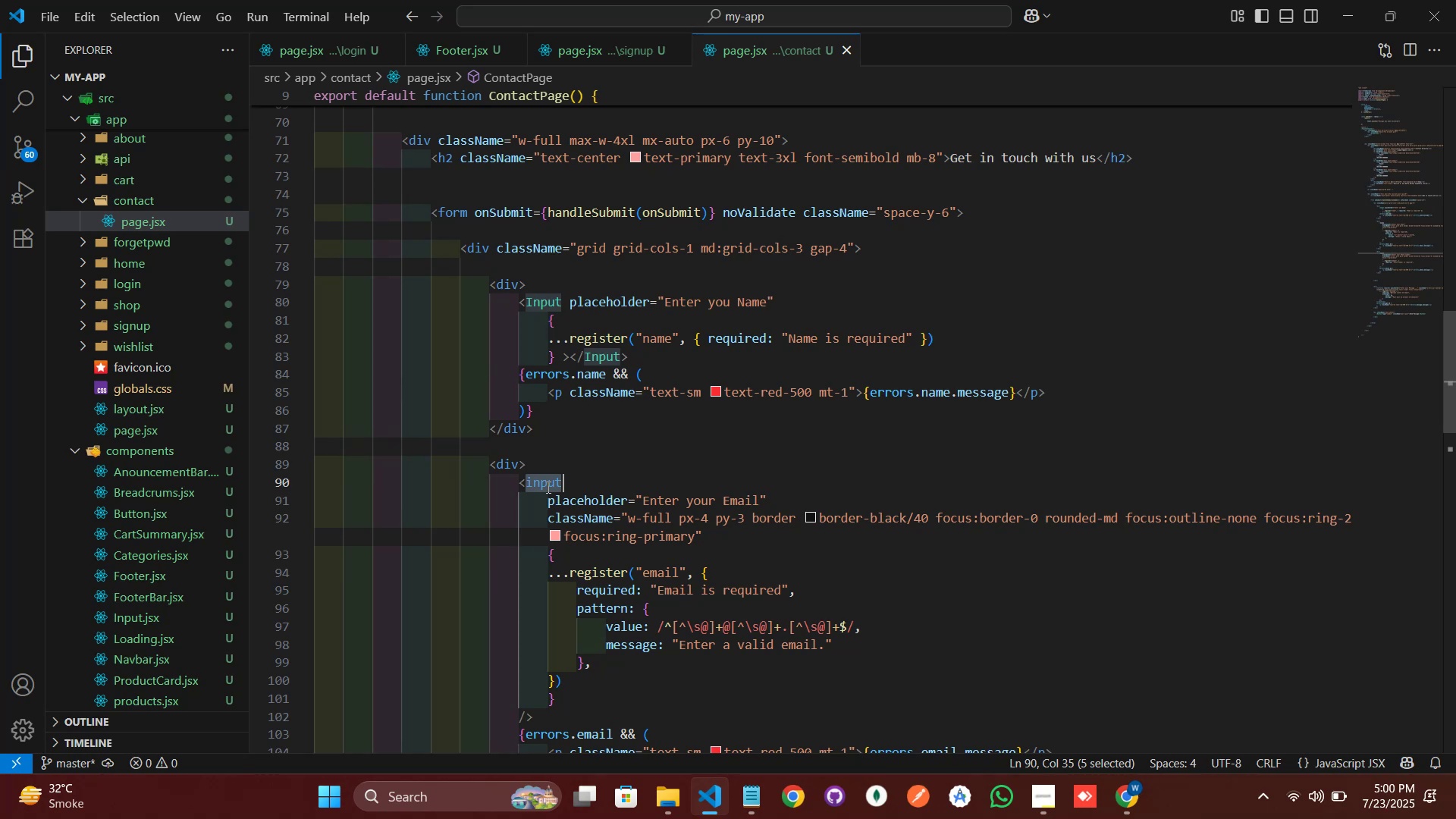 
key(CapsLock)
 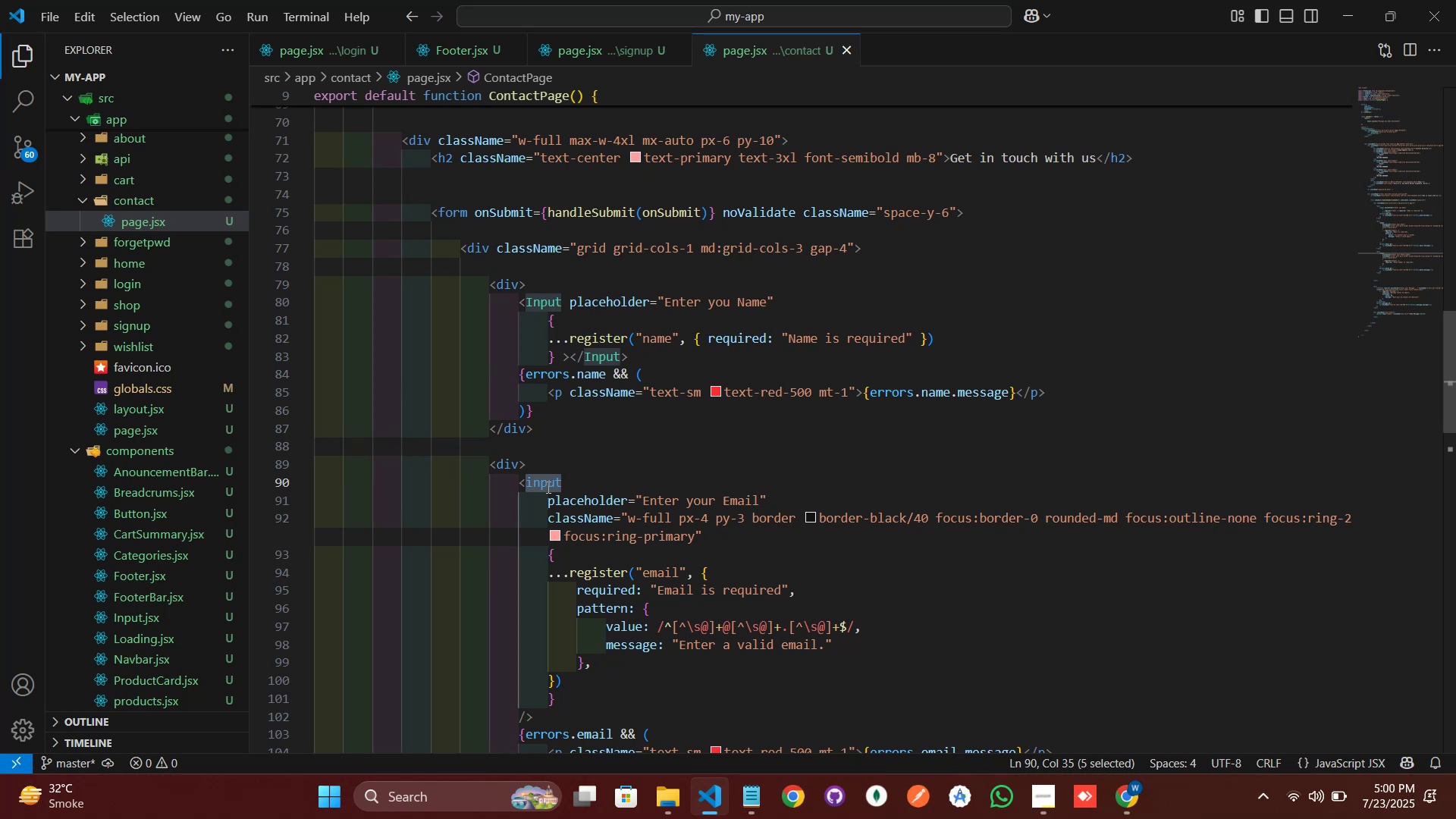 
key(I)
 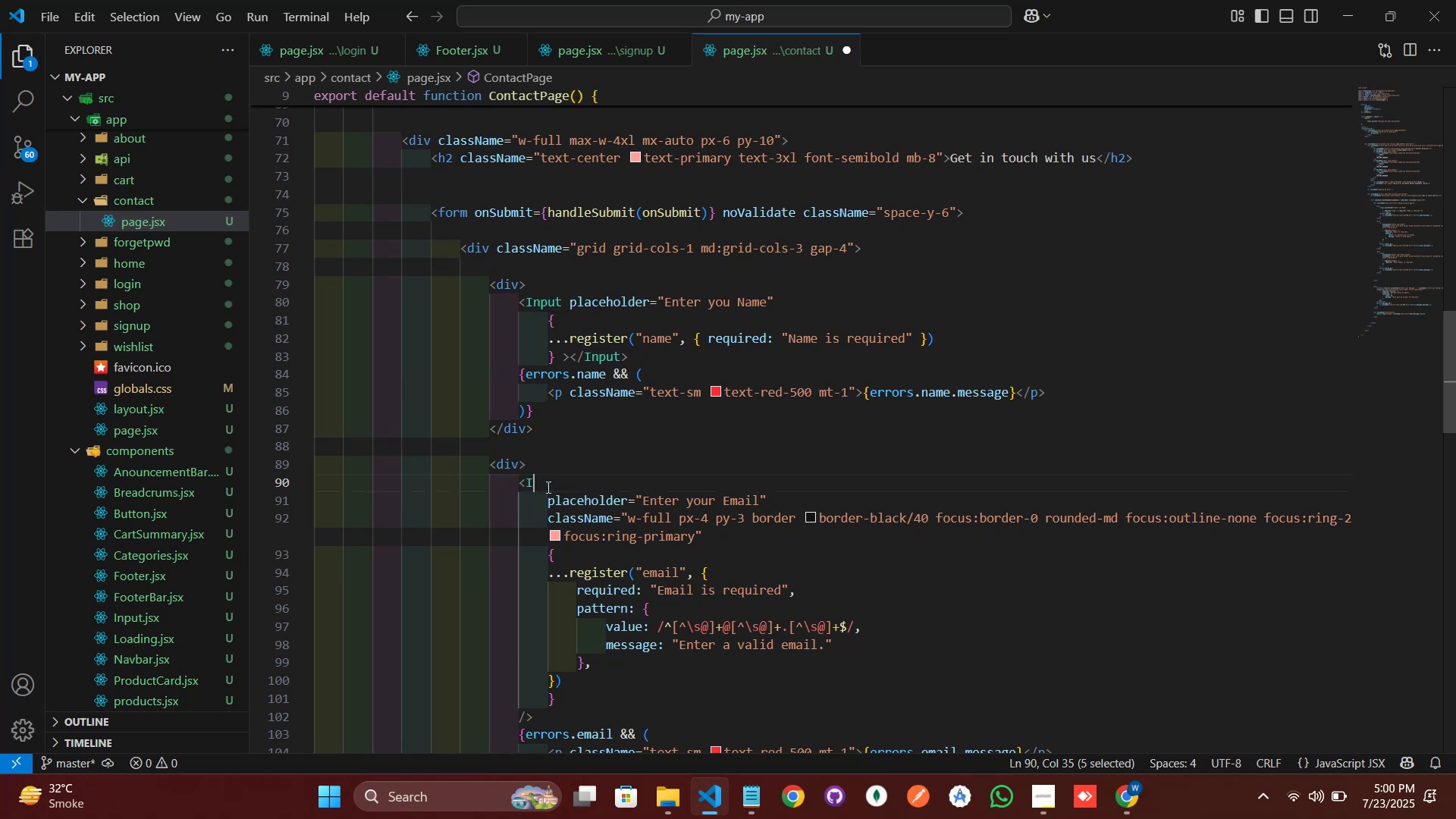 
key(CapsLock)
 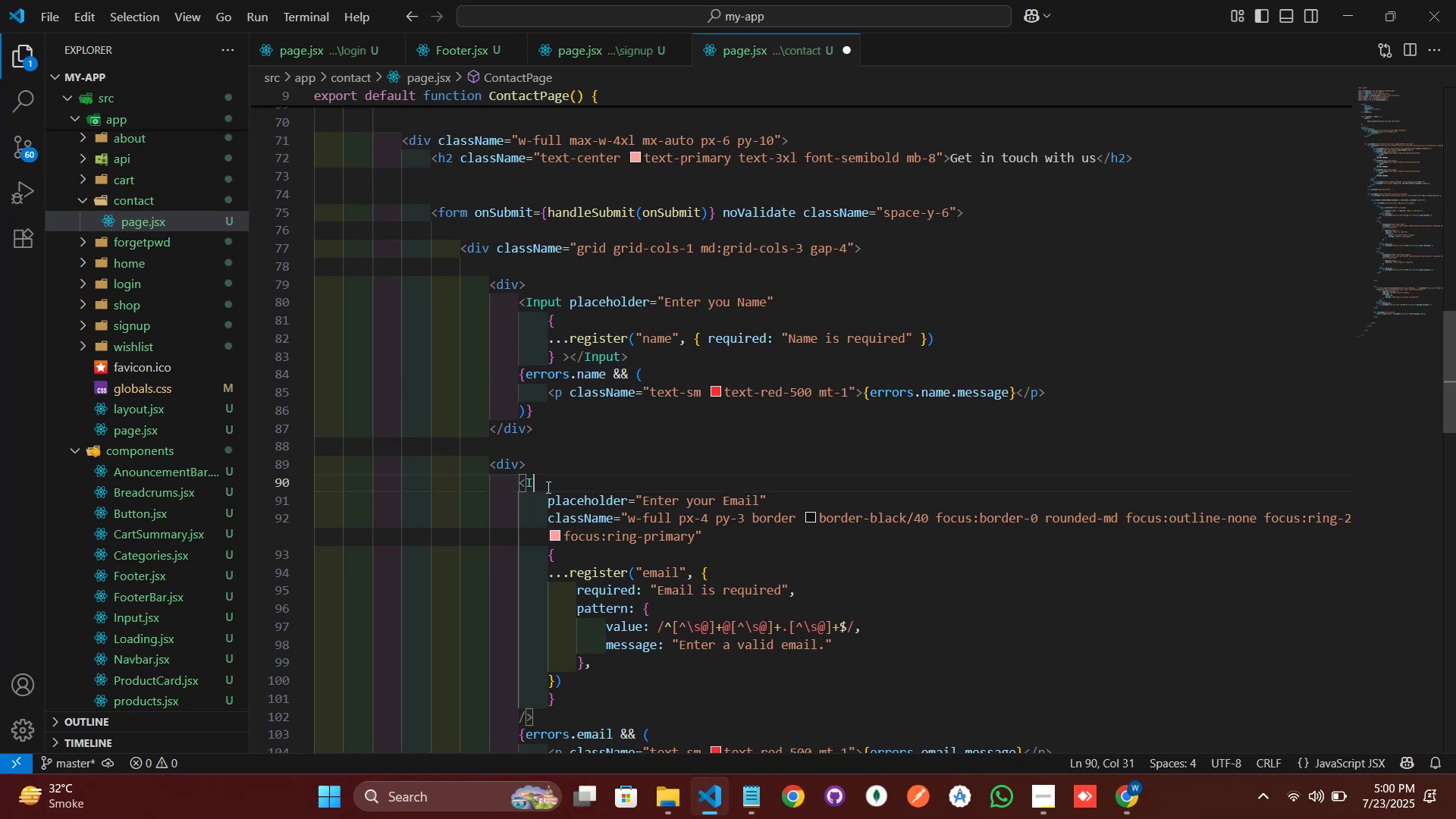 
key(N)
 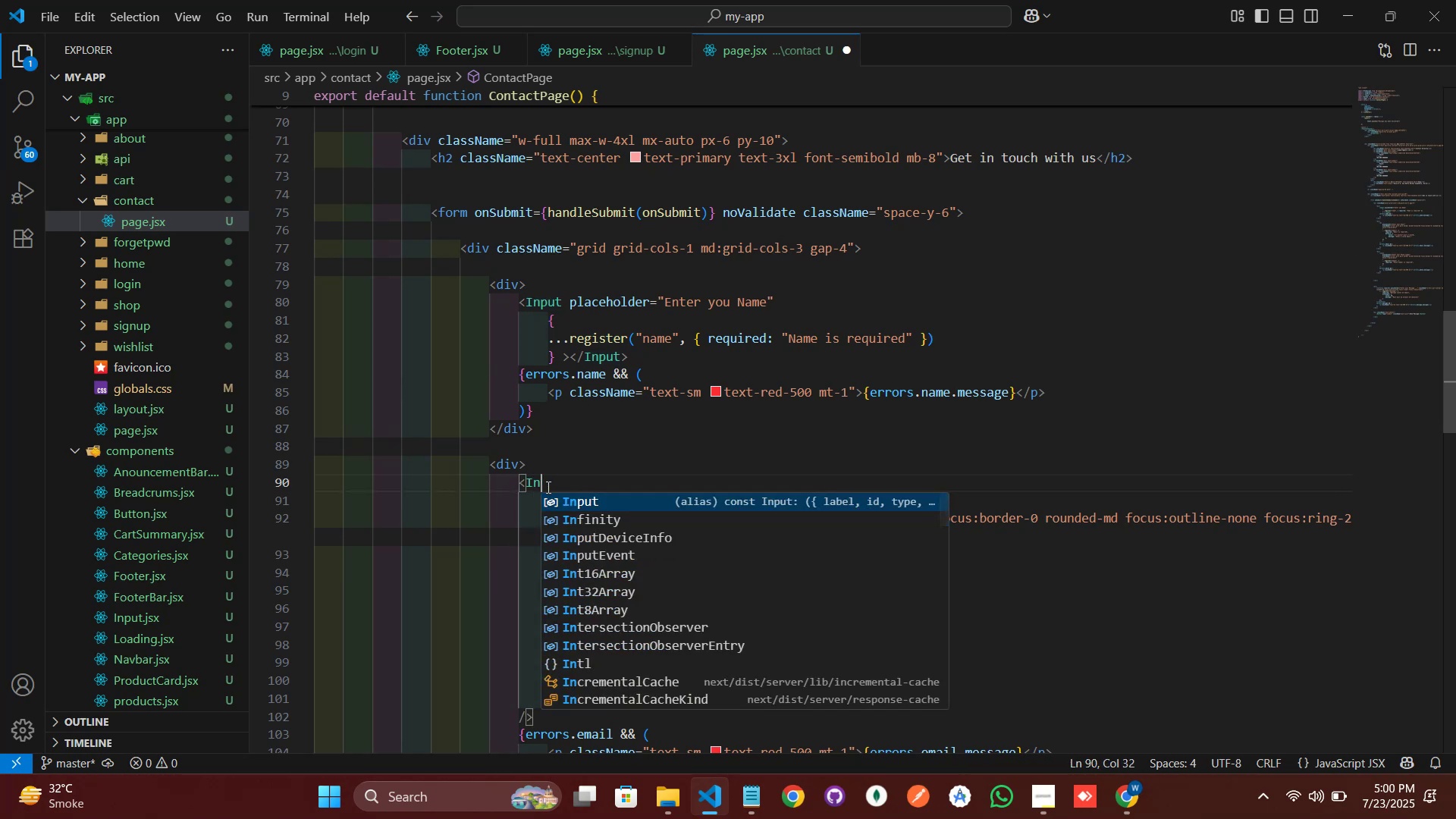 
key(Enter)
 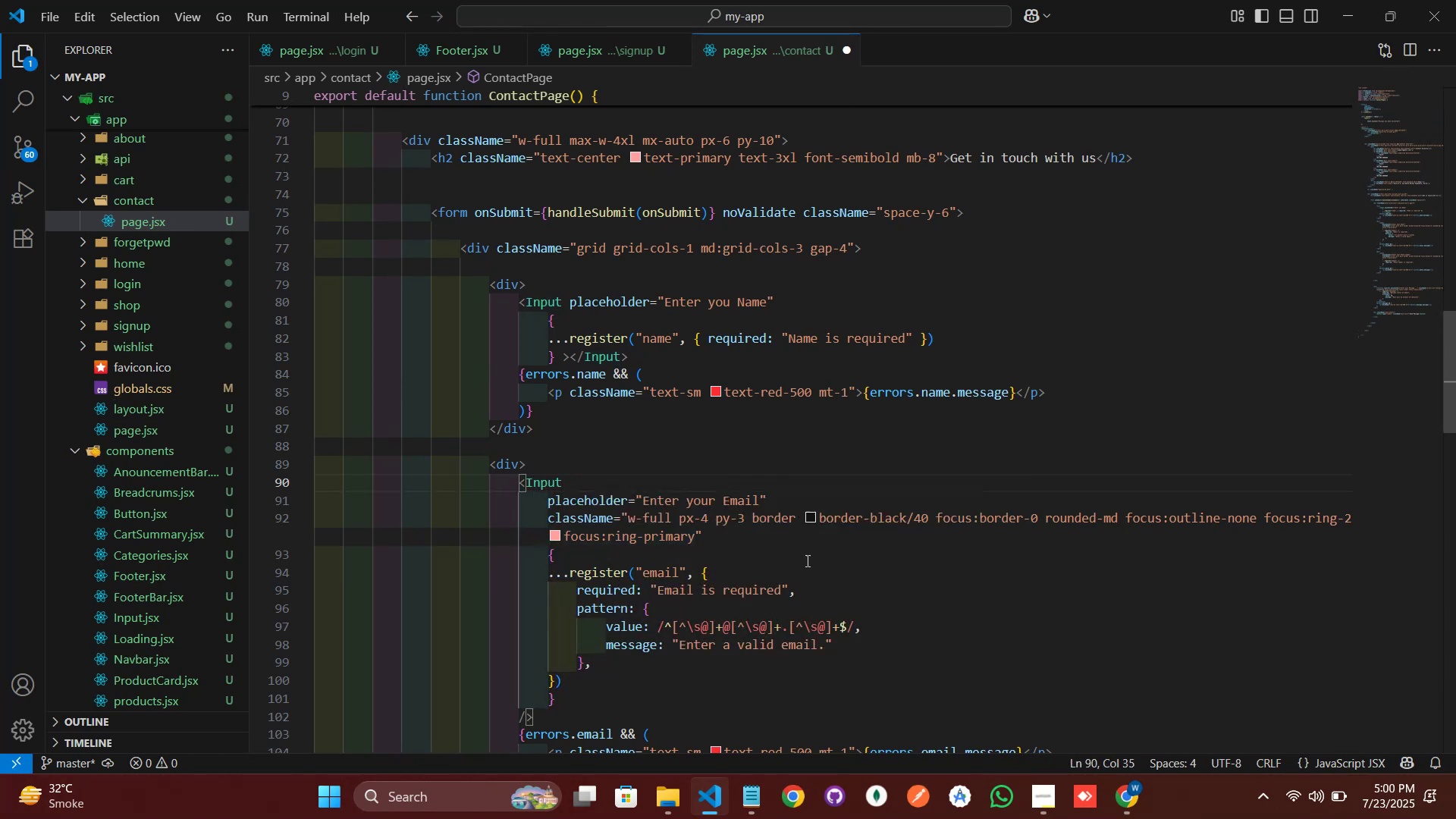 
wait(5.51)
 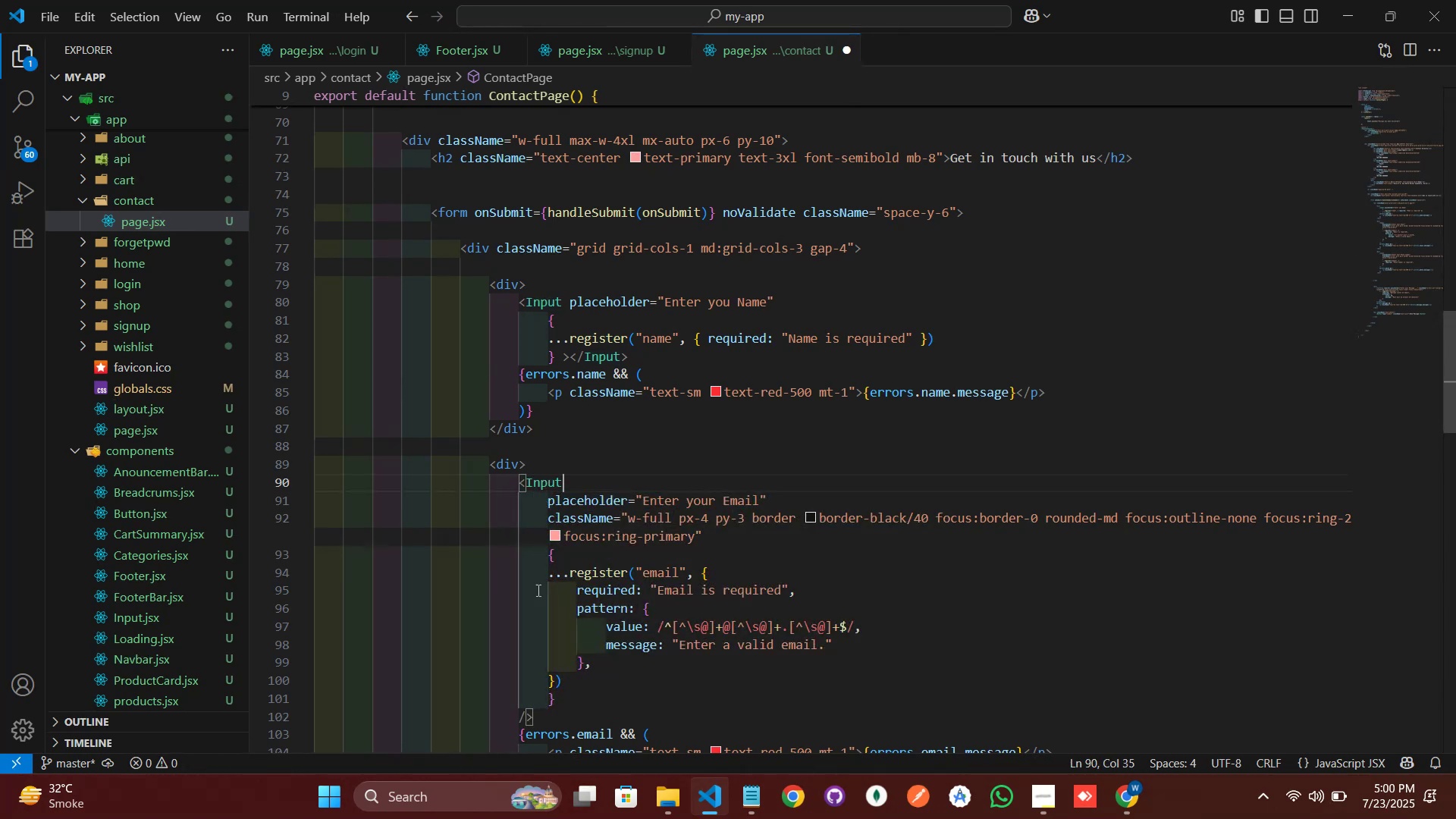 
left_click([567, 720])
 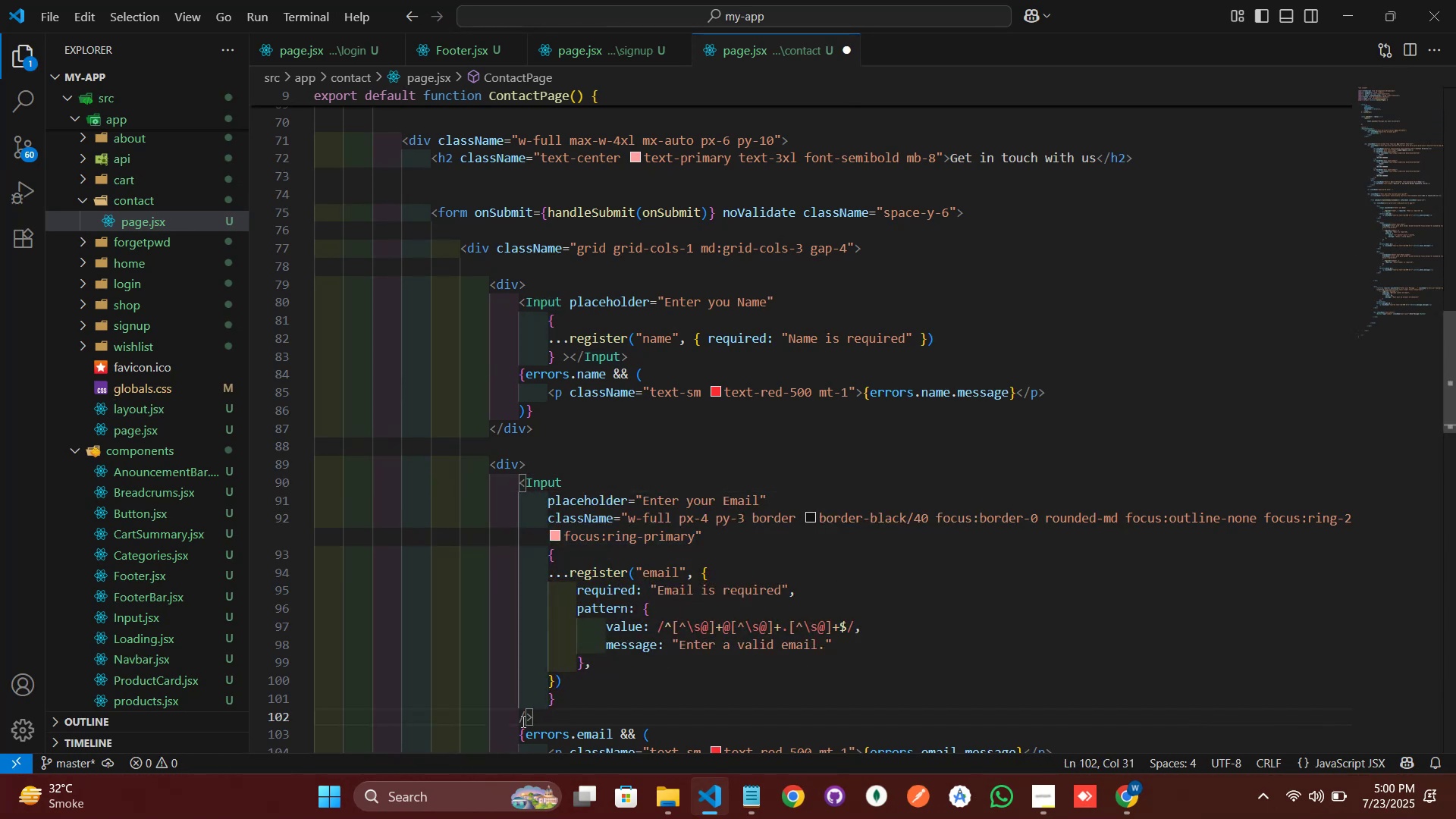 
left_click([522, 720])
 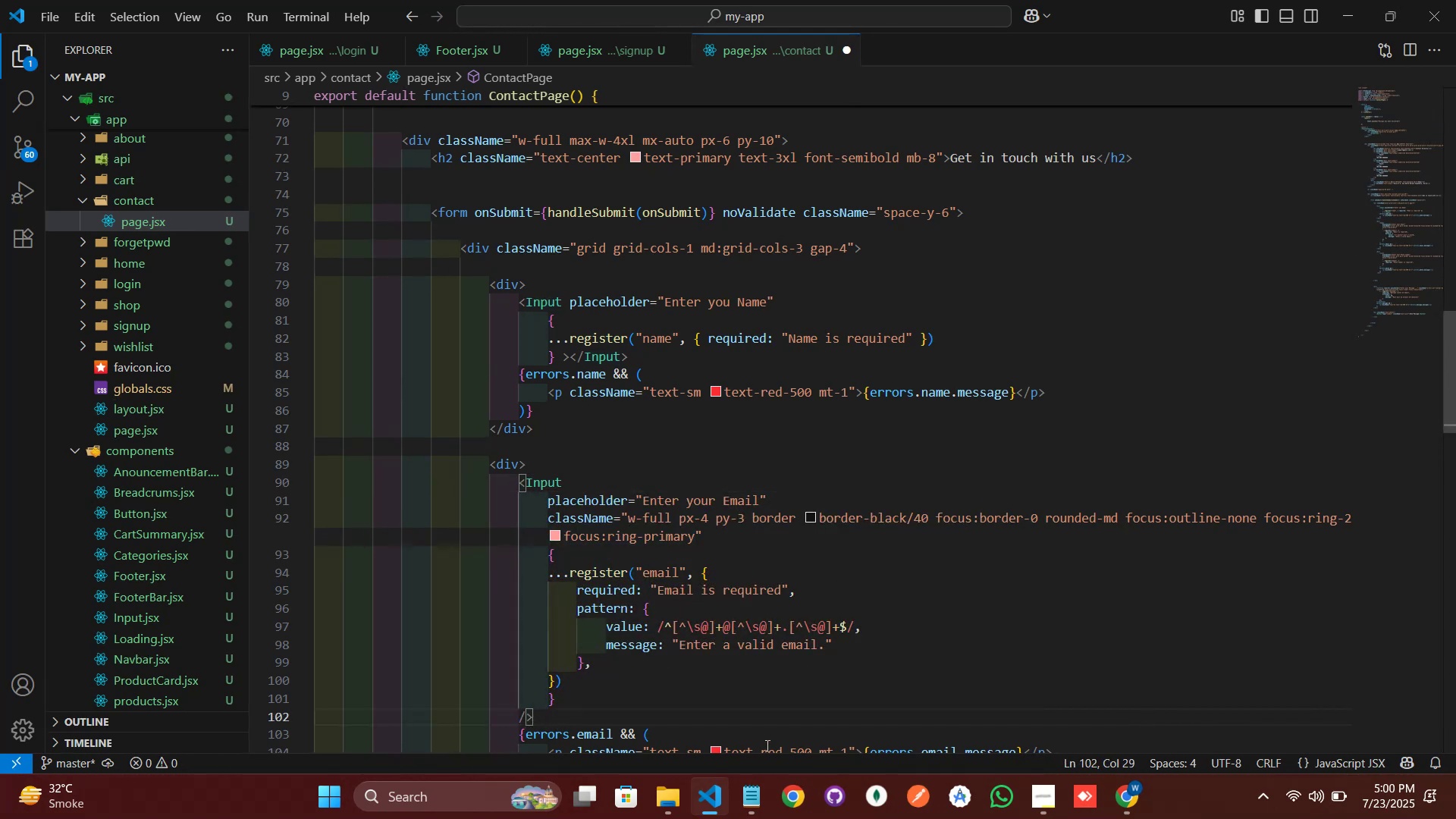 
key(Delete)
 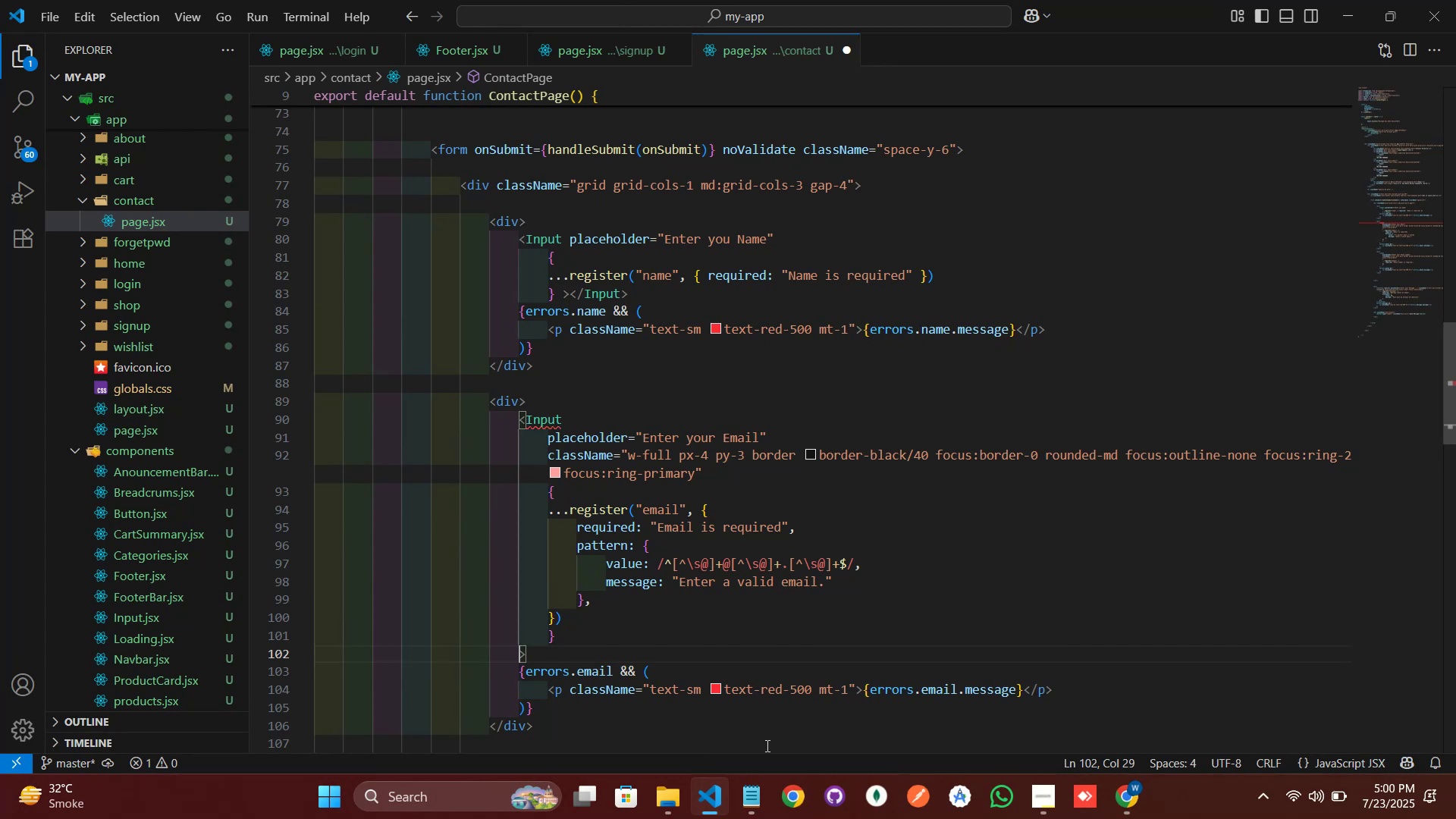 
key(ArrowRight)
 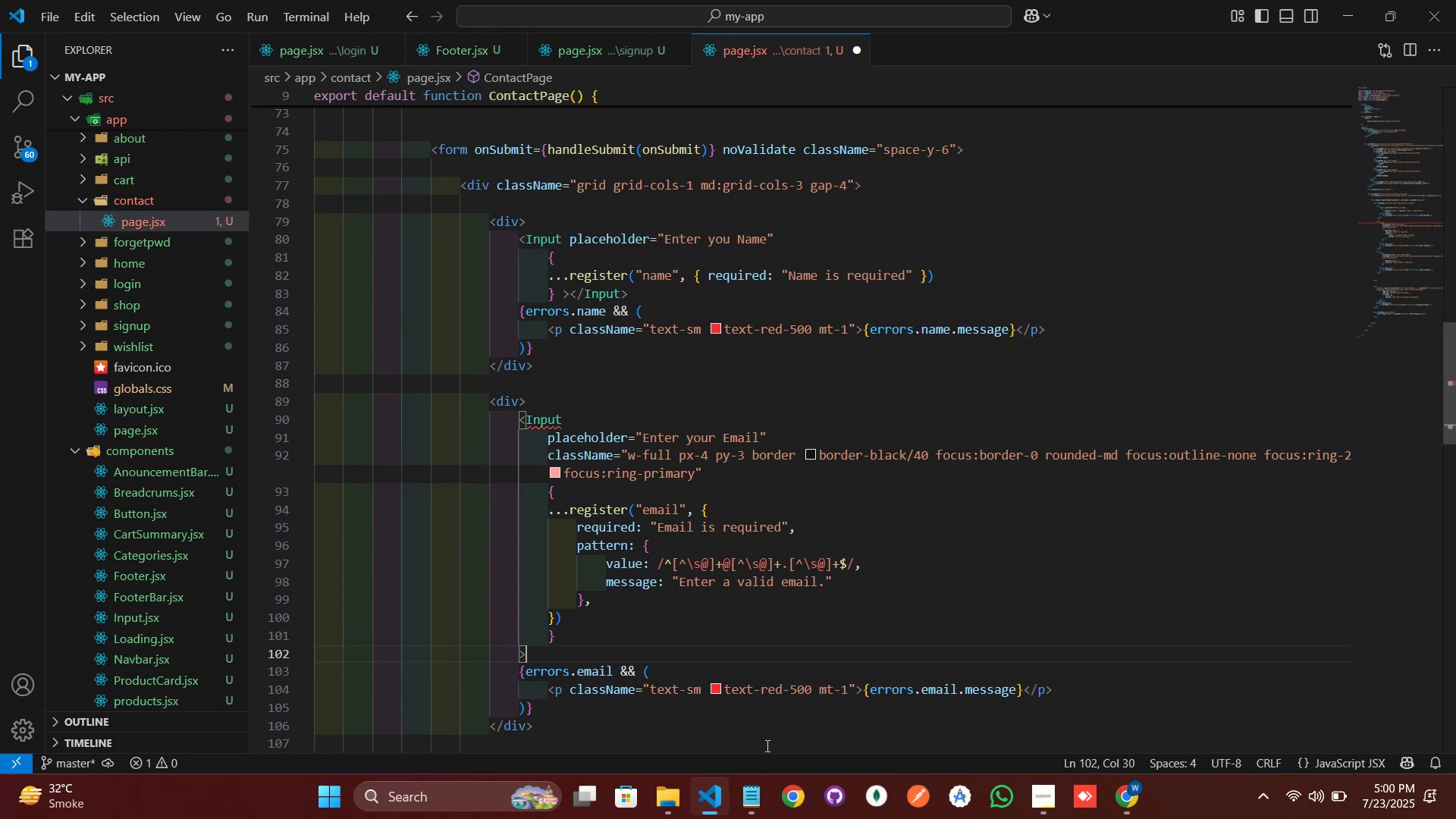 
key(Shift+Comma)
 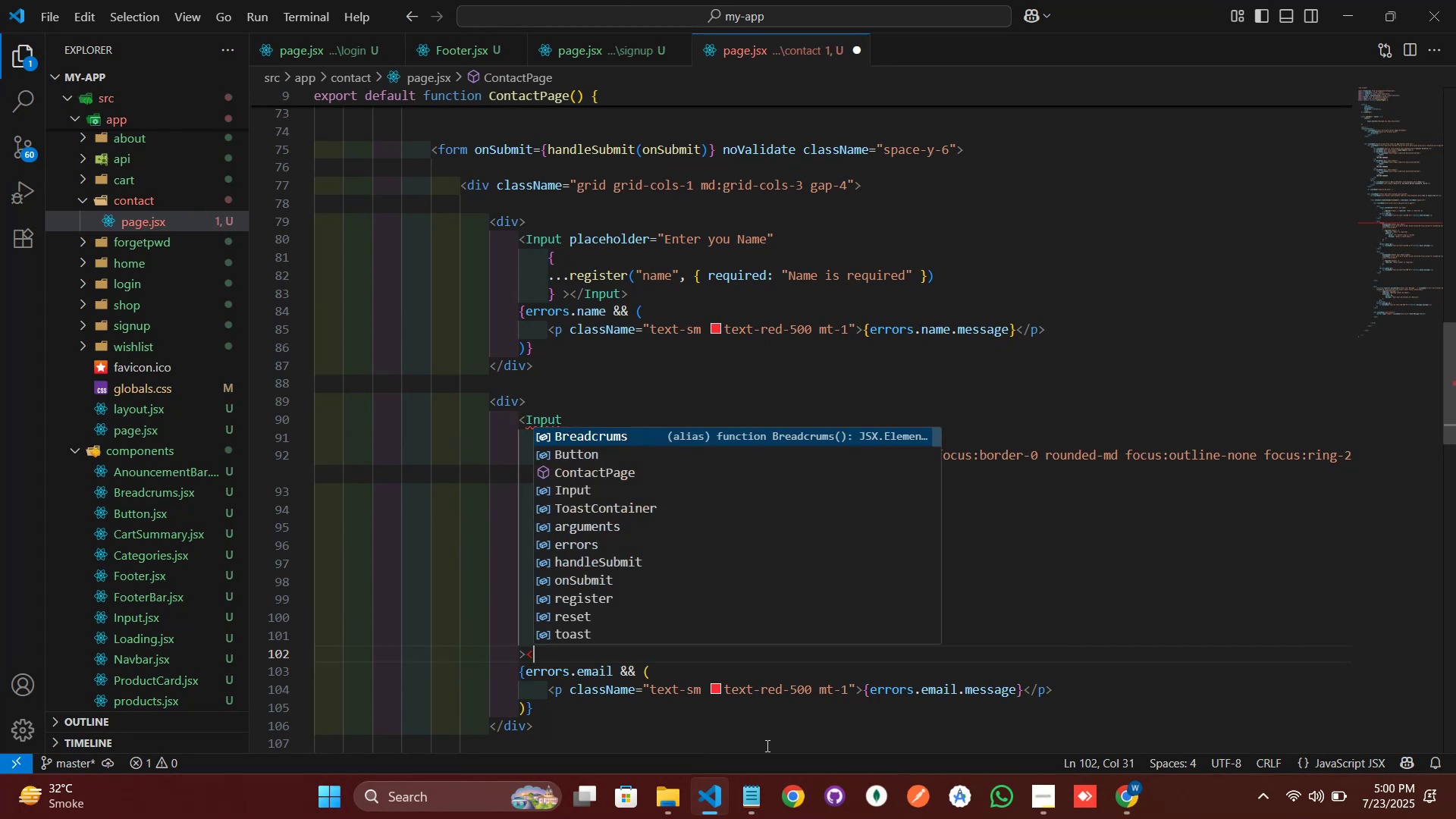 
key(Shift+Slash)
 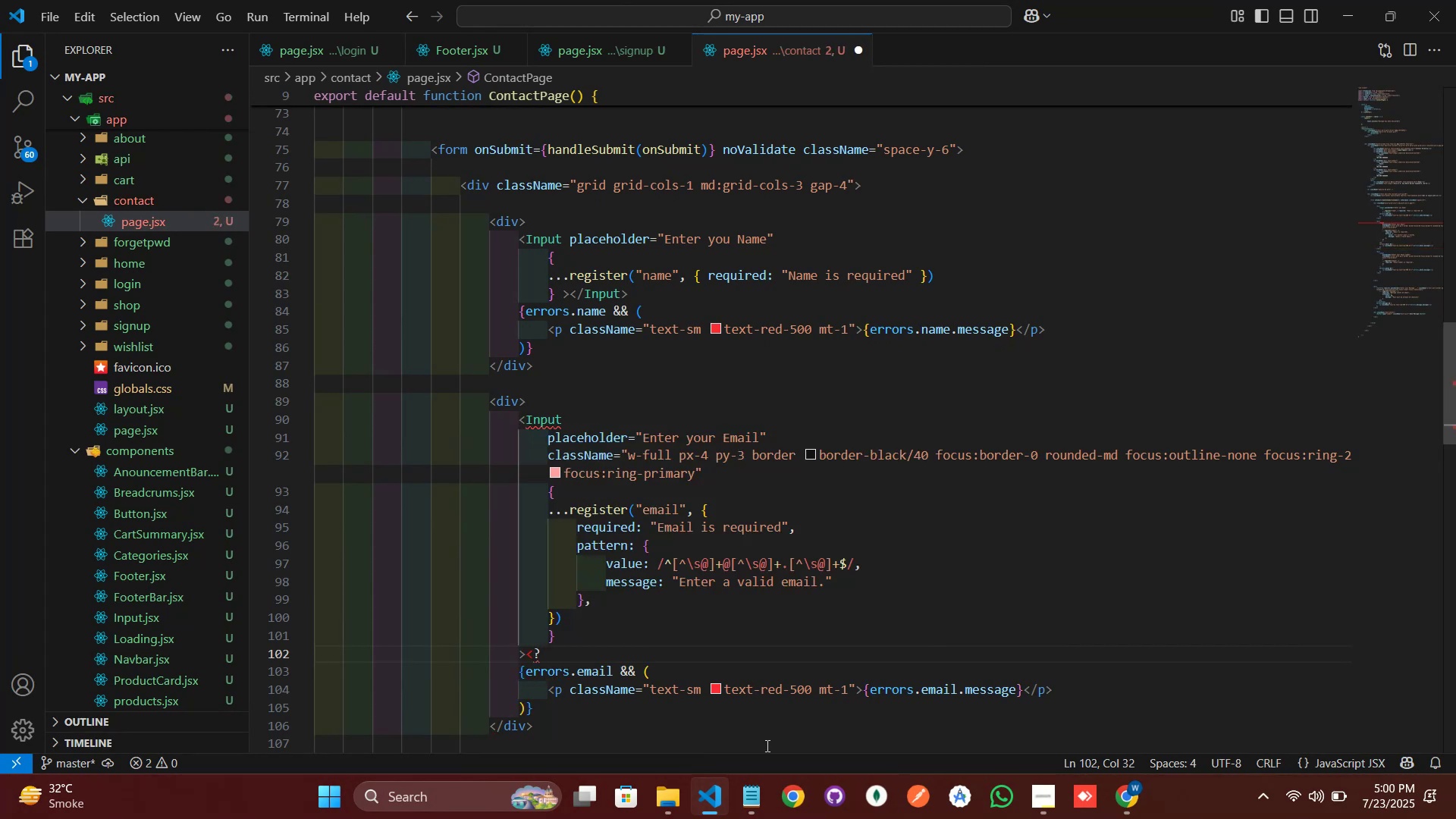 
key(Backspace)
 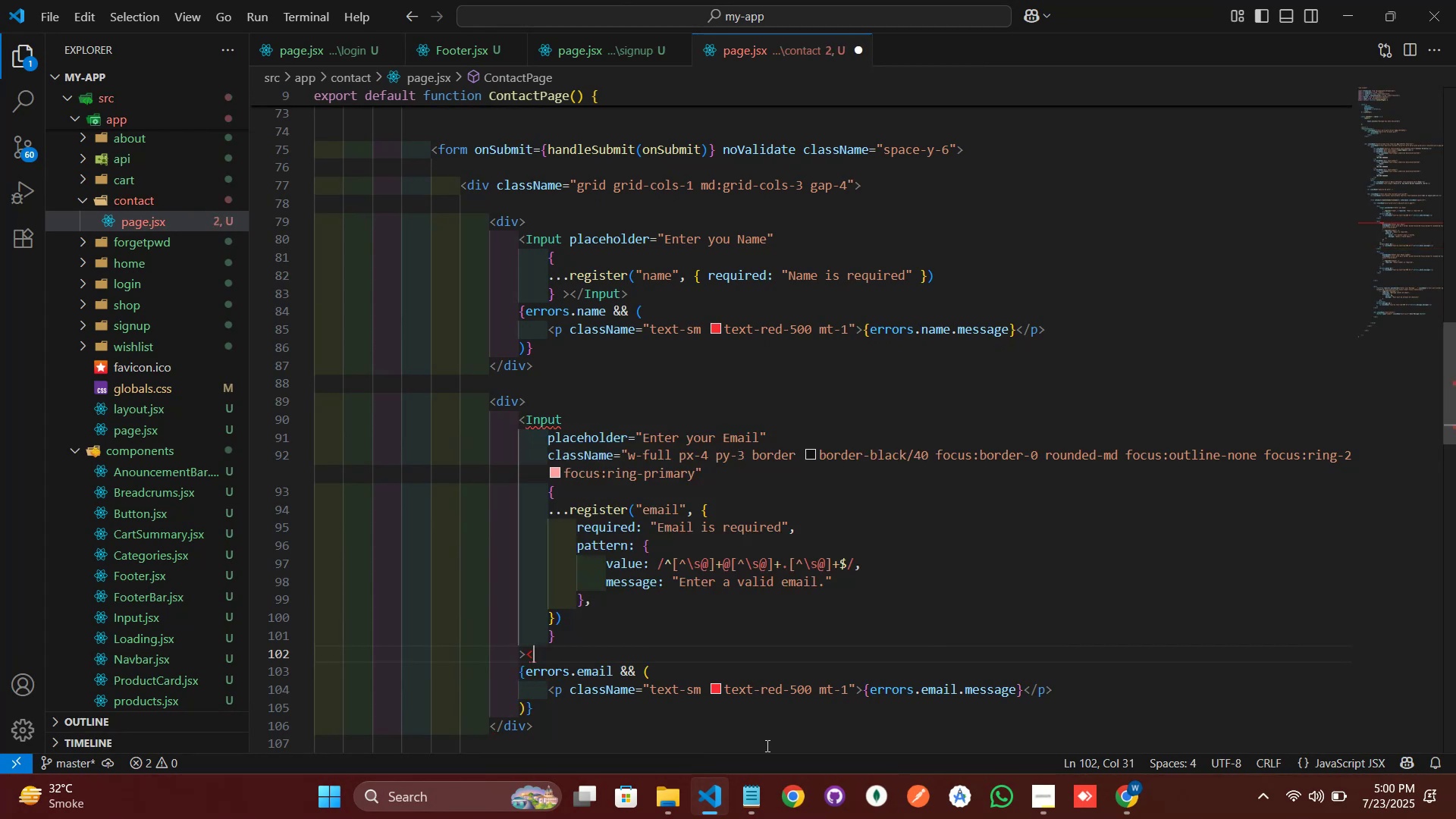 
key(Slash)
 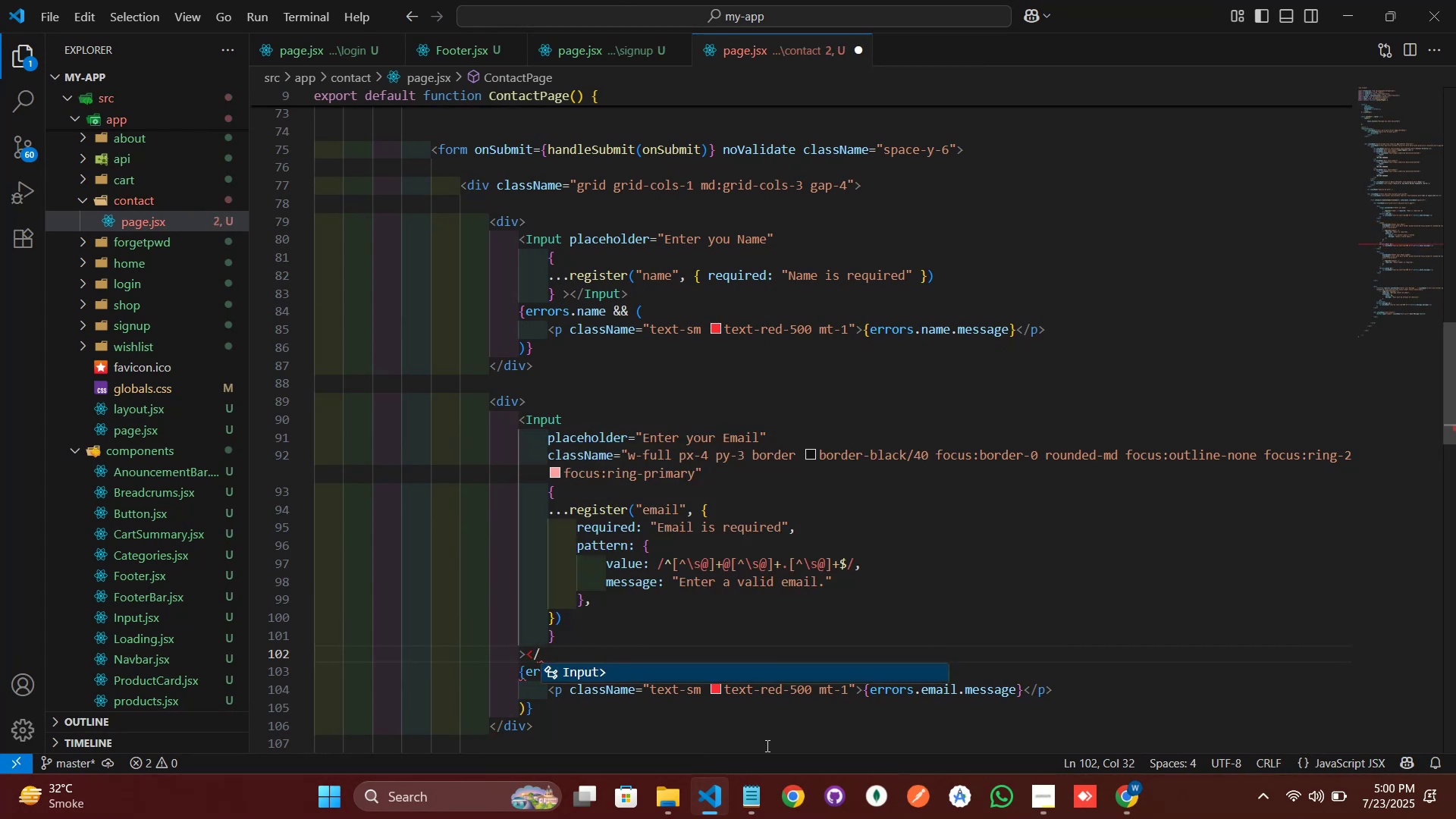 
key(Enter)
 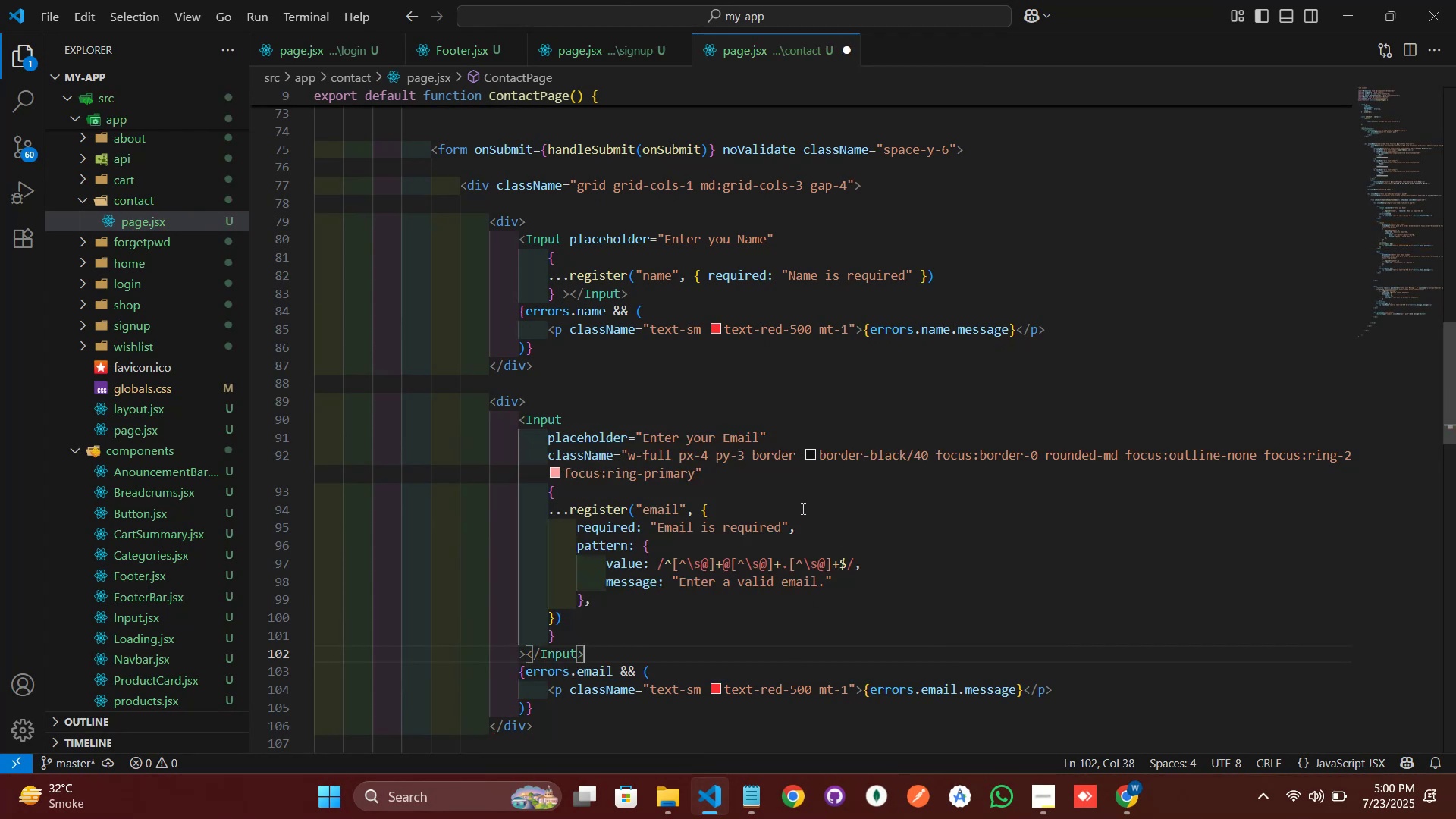 
left_click_drag(start_coordinate=[717, 471], to_coordinate=[547, 463])
 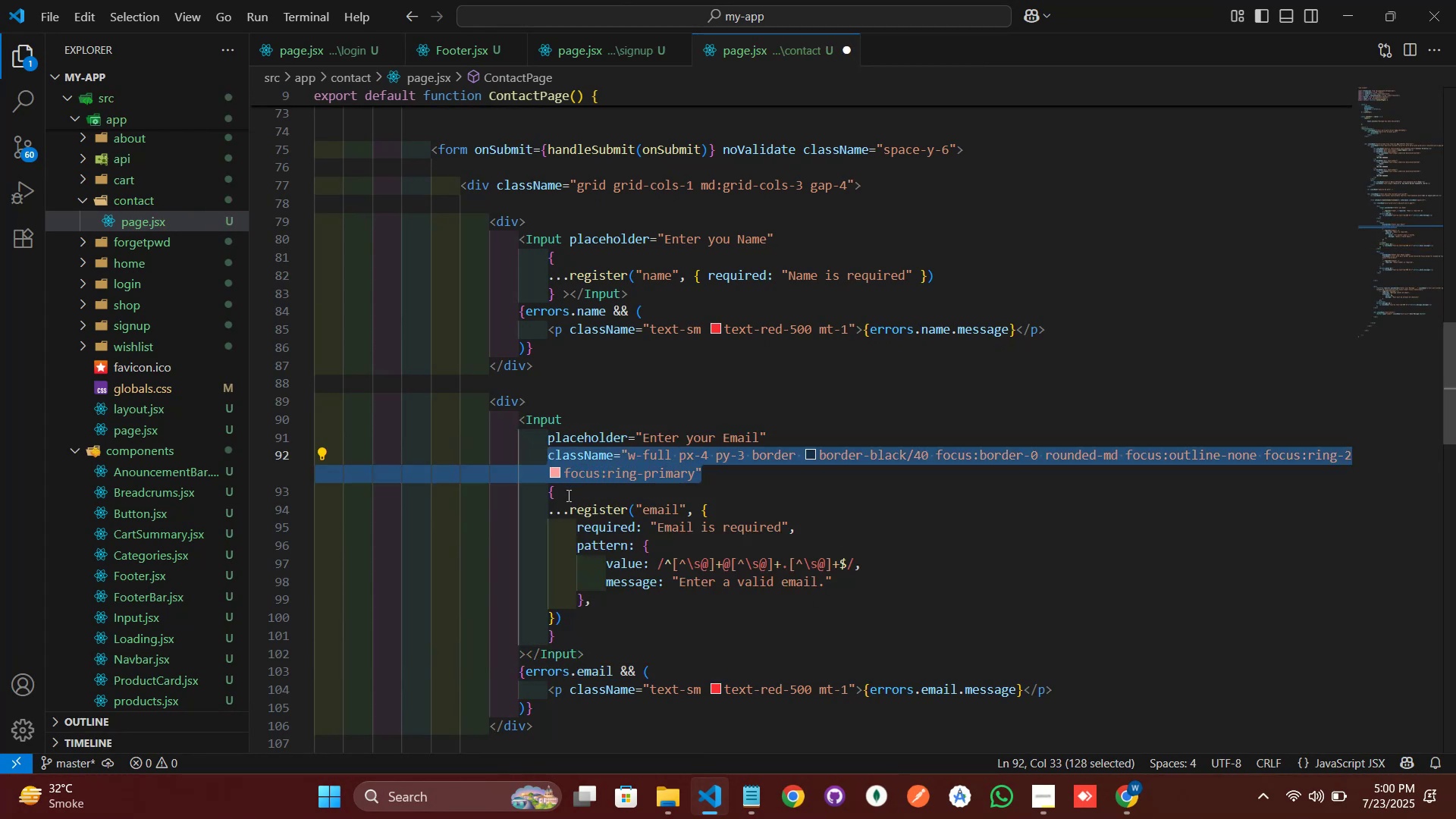 
key(Backspace)
 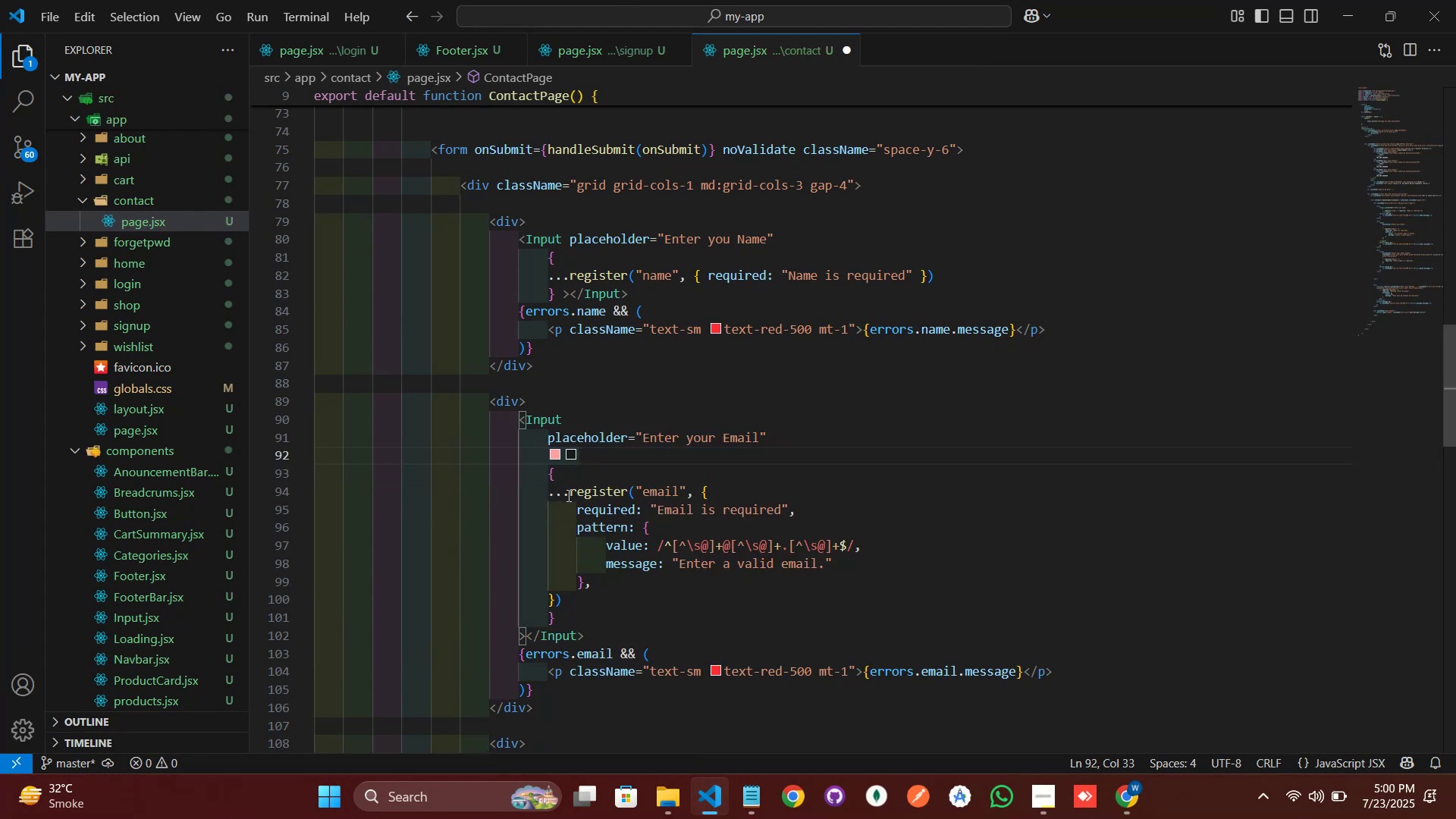 
key(Backspace)
 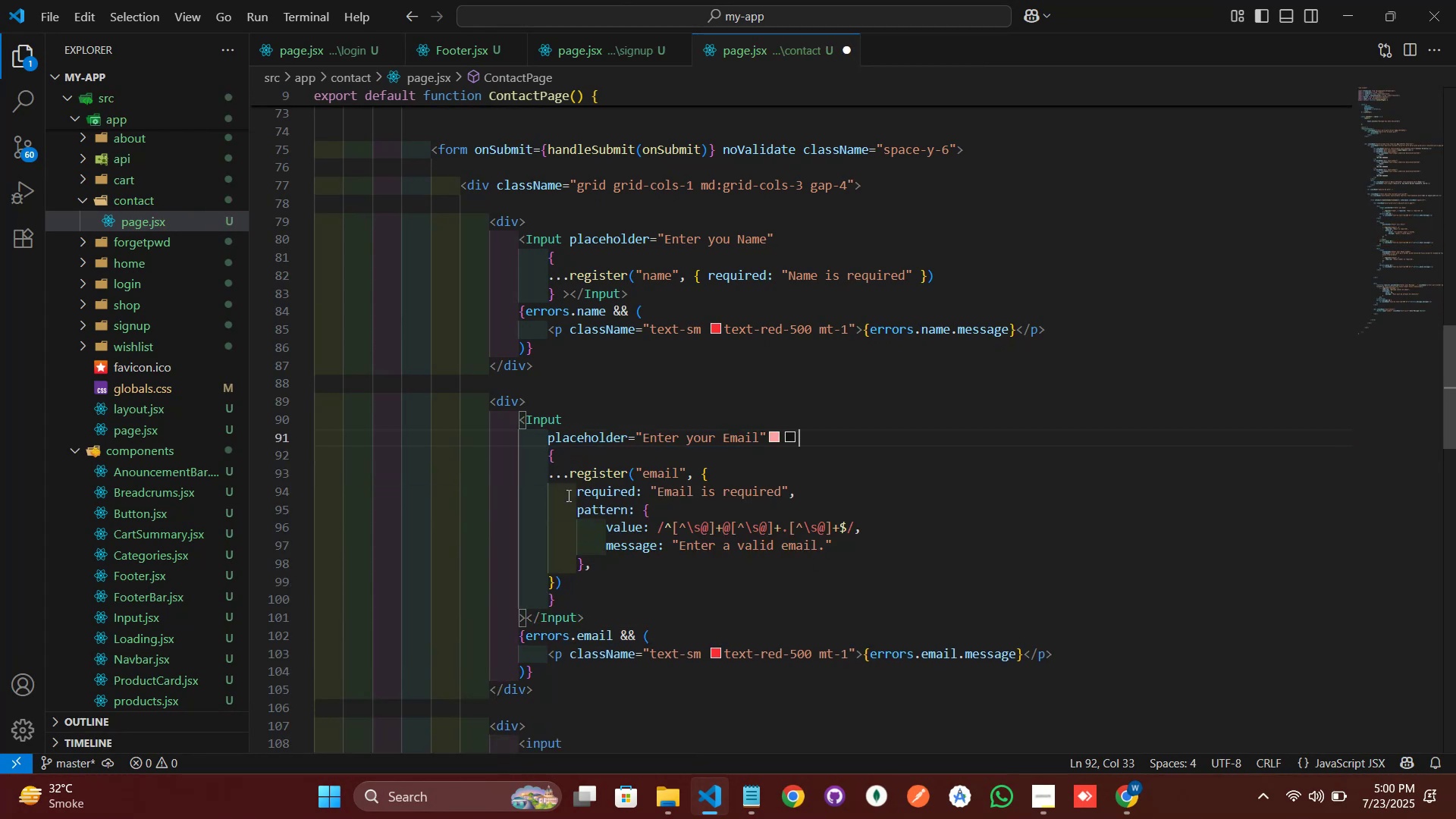 
key(Backspace)
 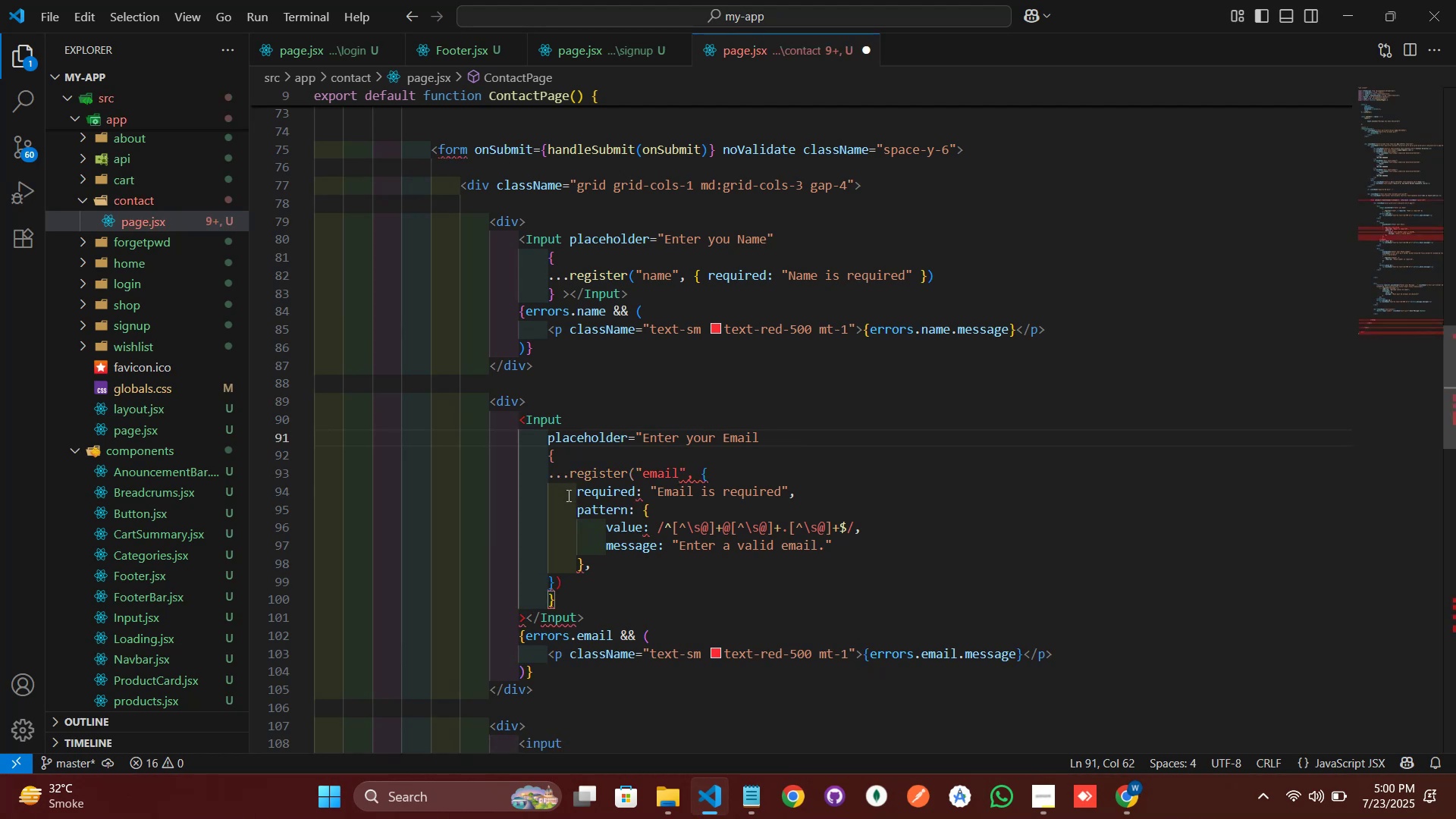 
key(Control+Z)
 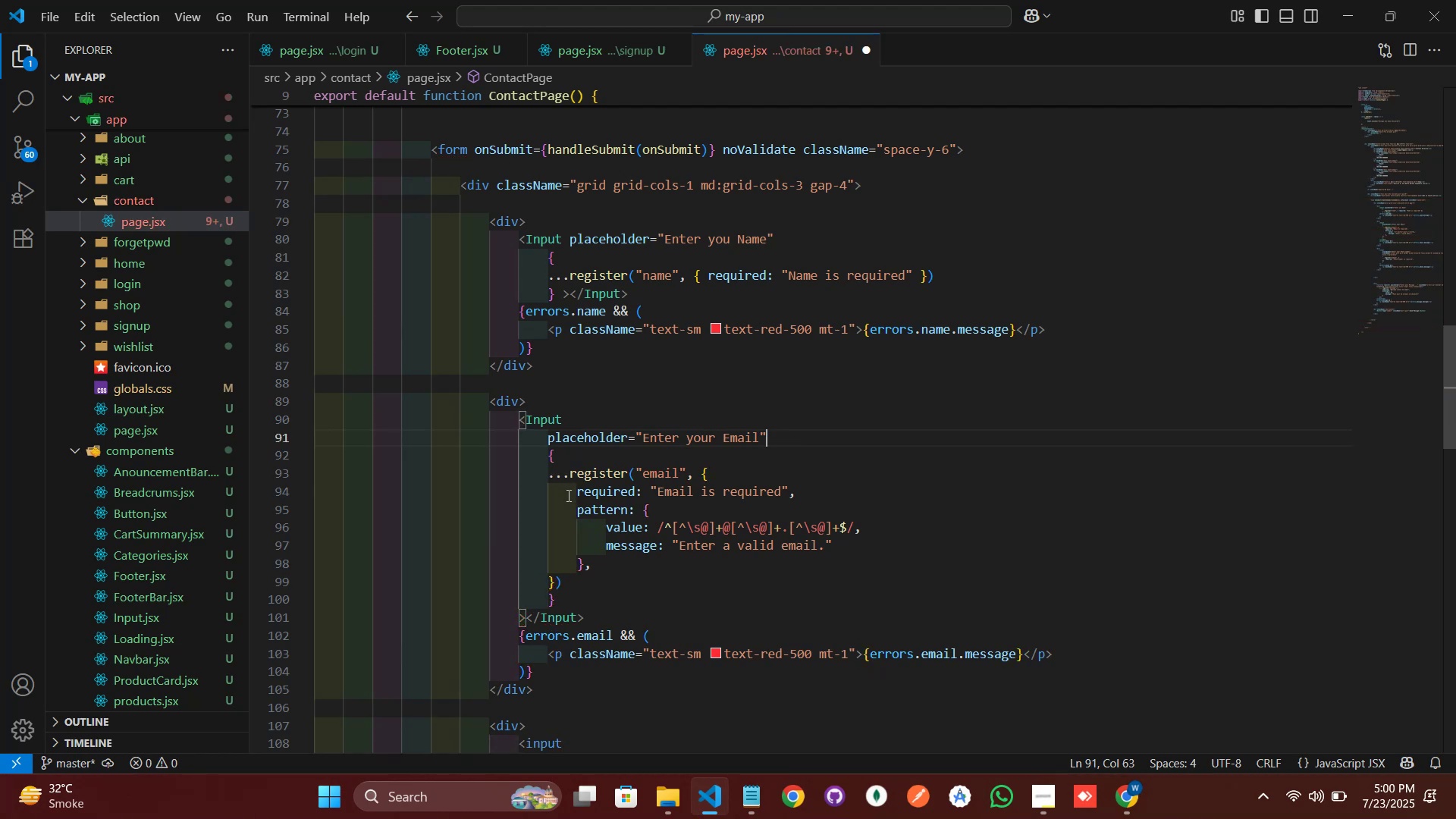 
key(Control+Z)
 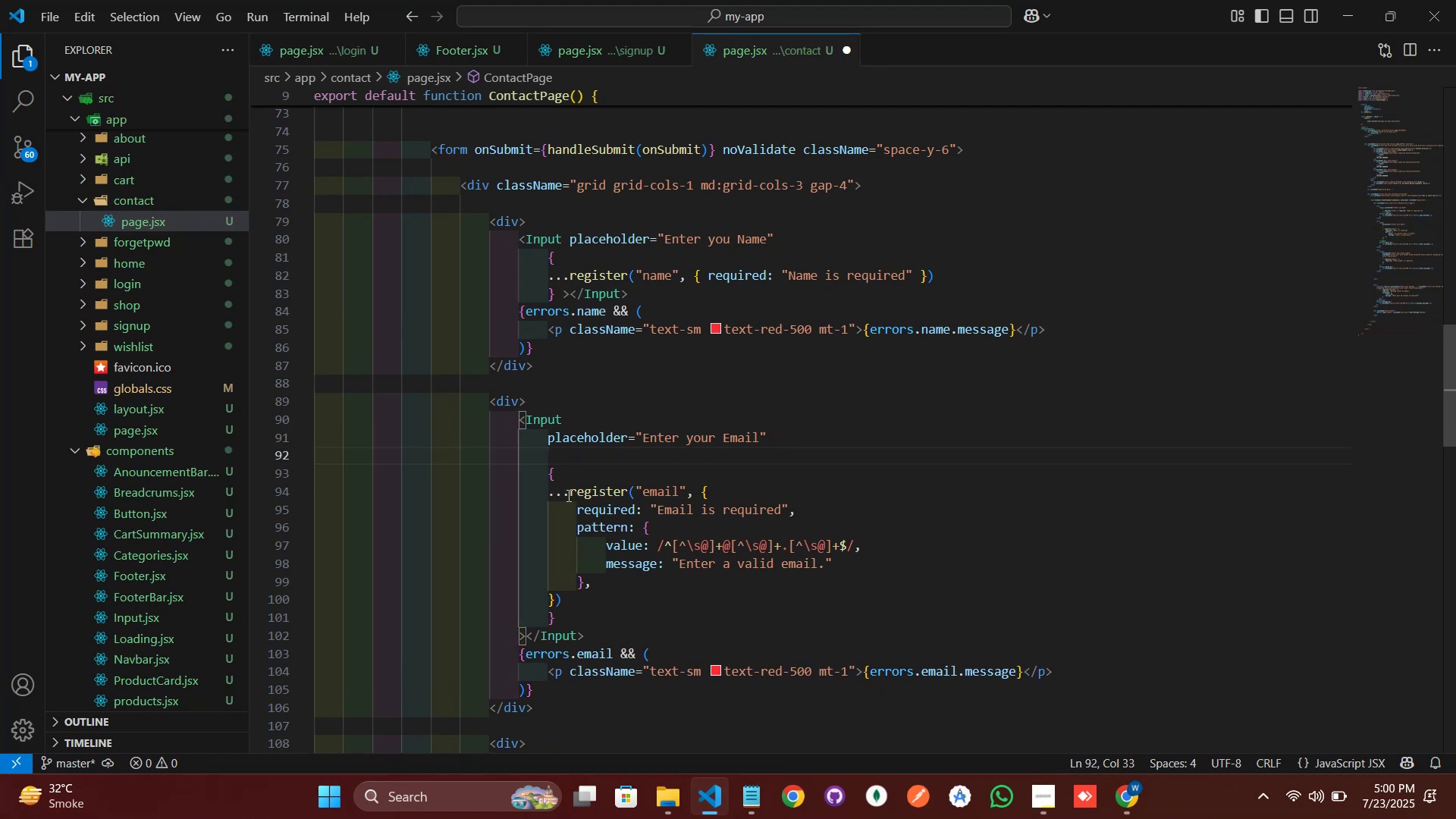 
key(Backspace)
 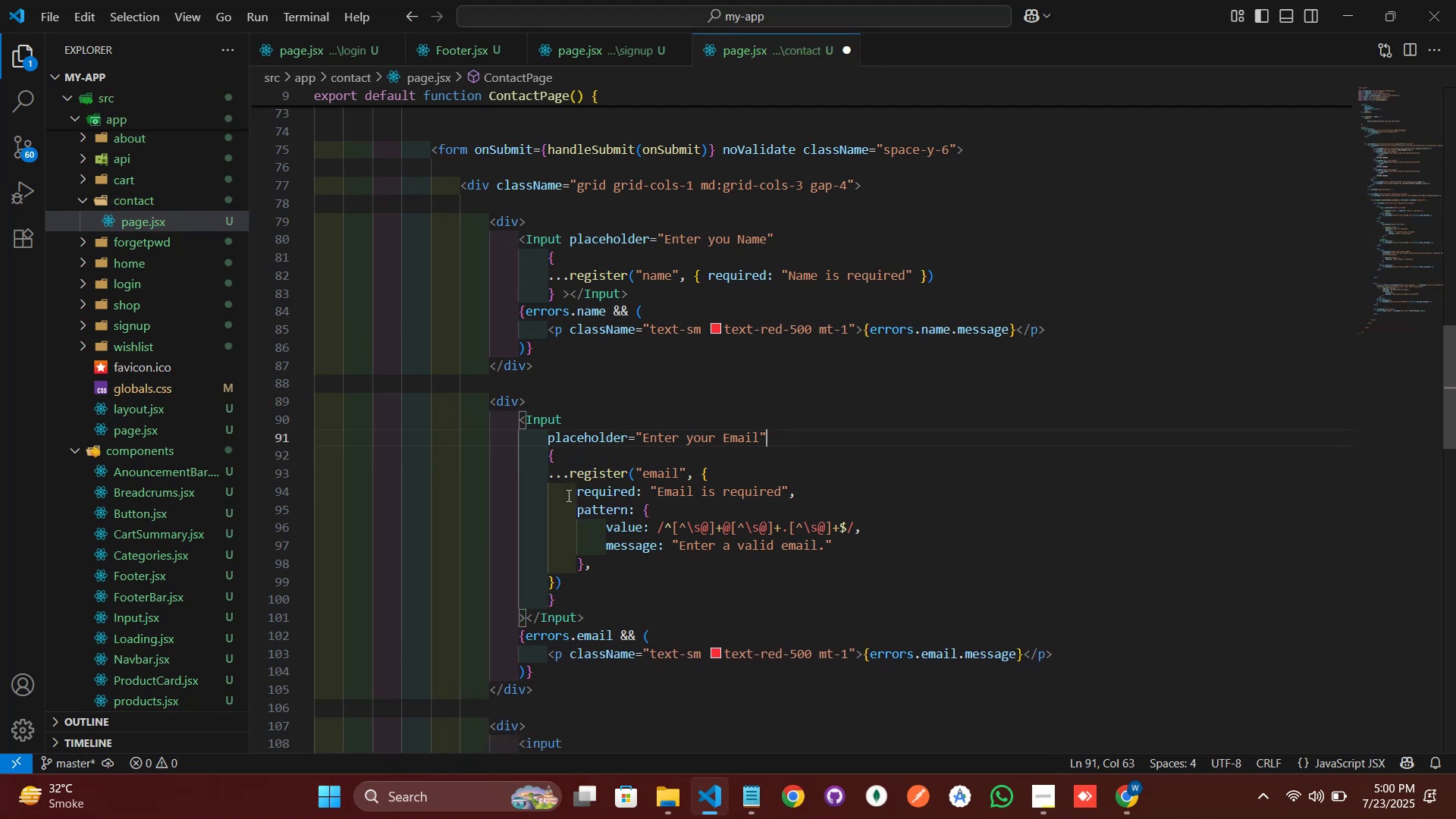 
key(Control+S)
 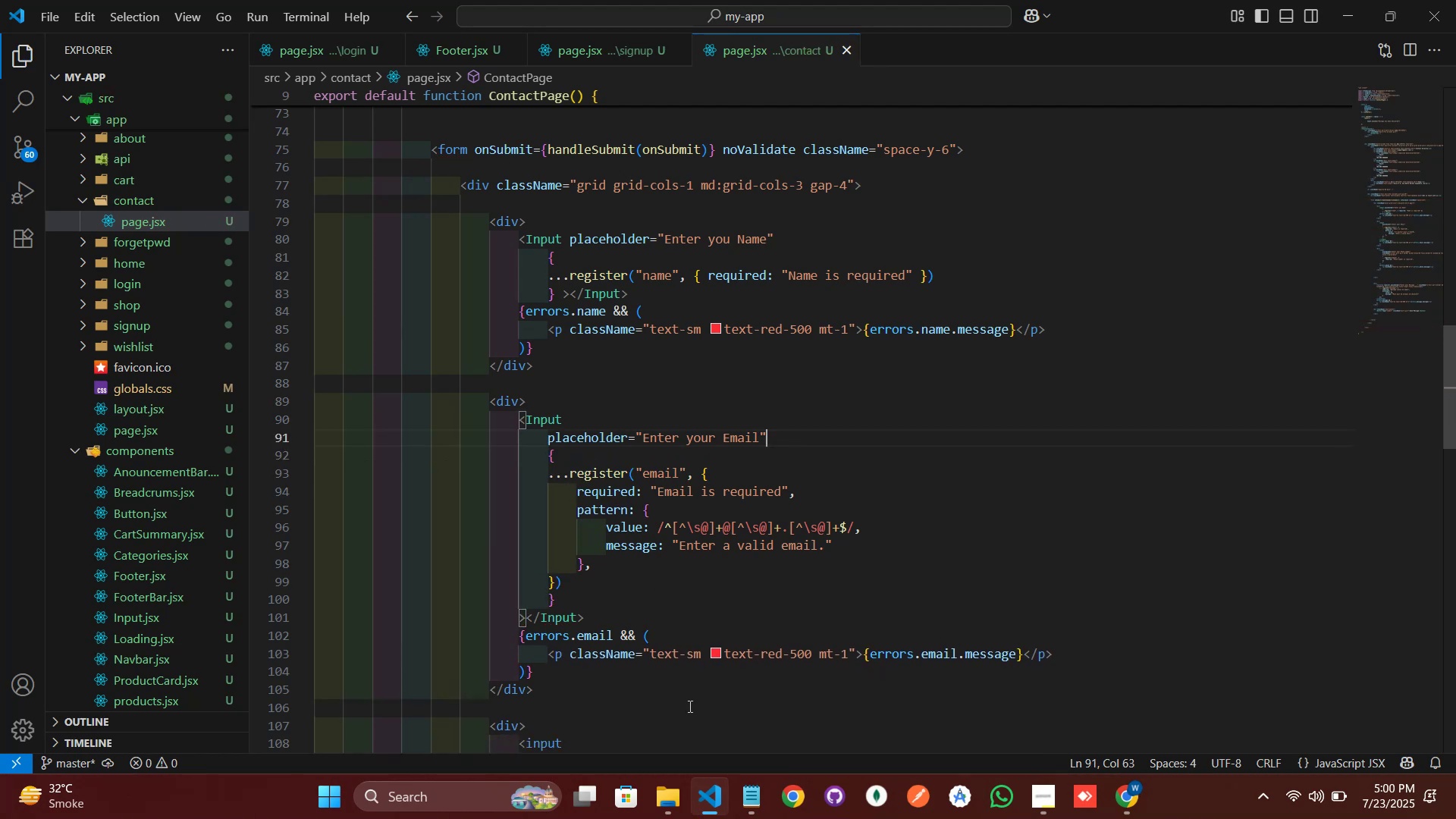 
left_click([702, 799])
 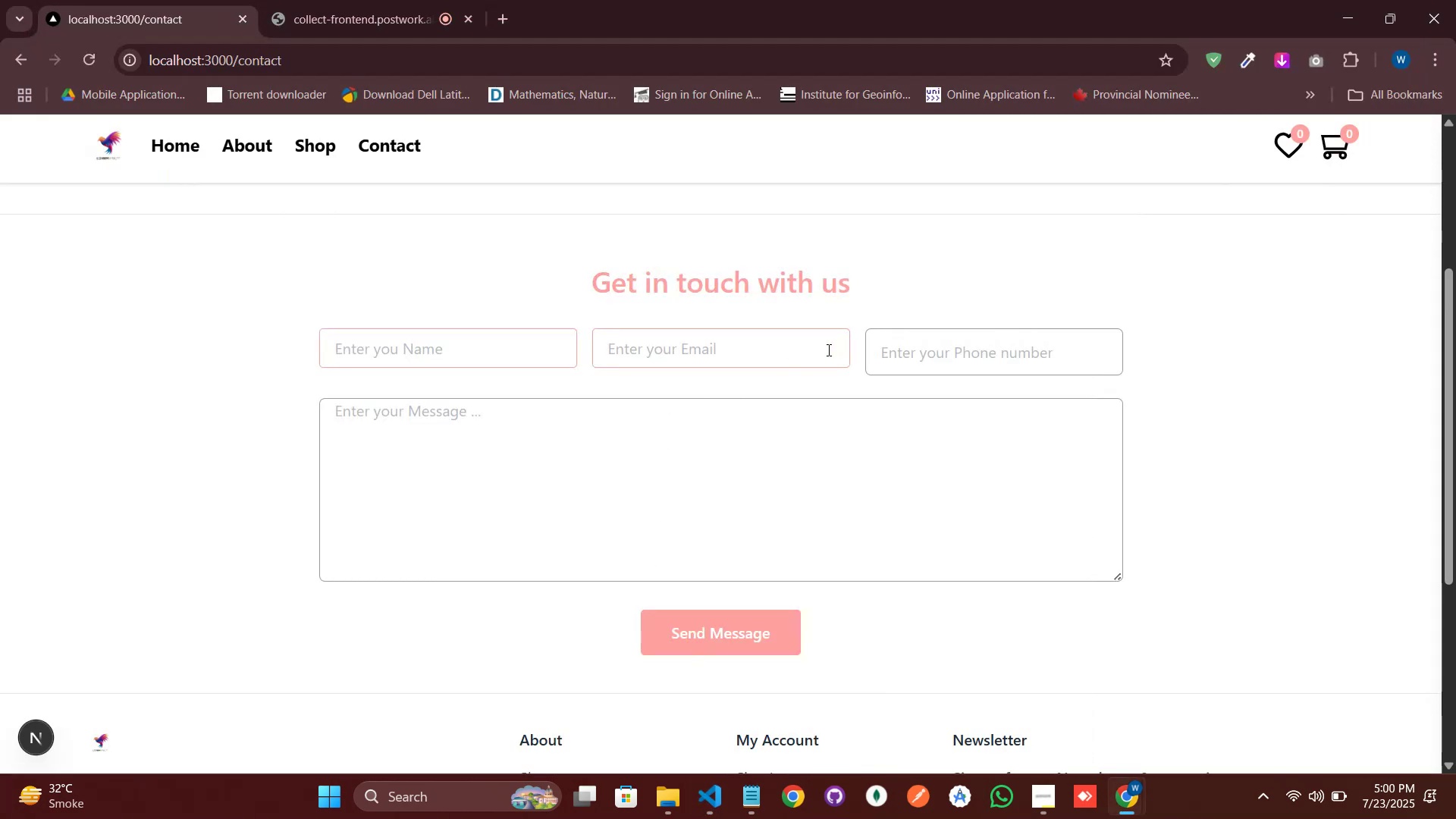 
double_click([873, 275])
 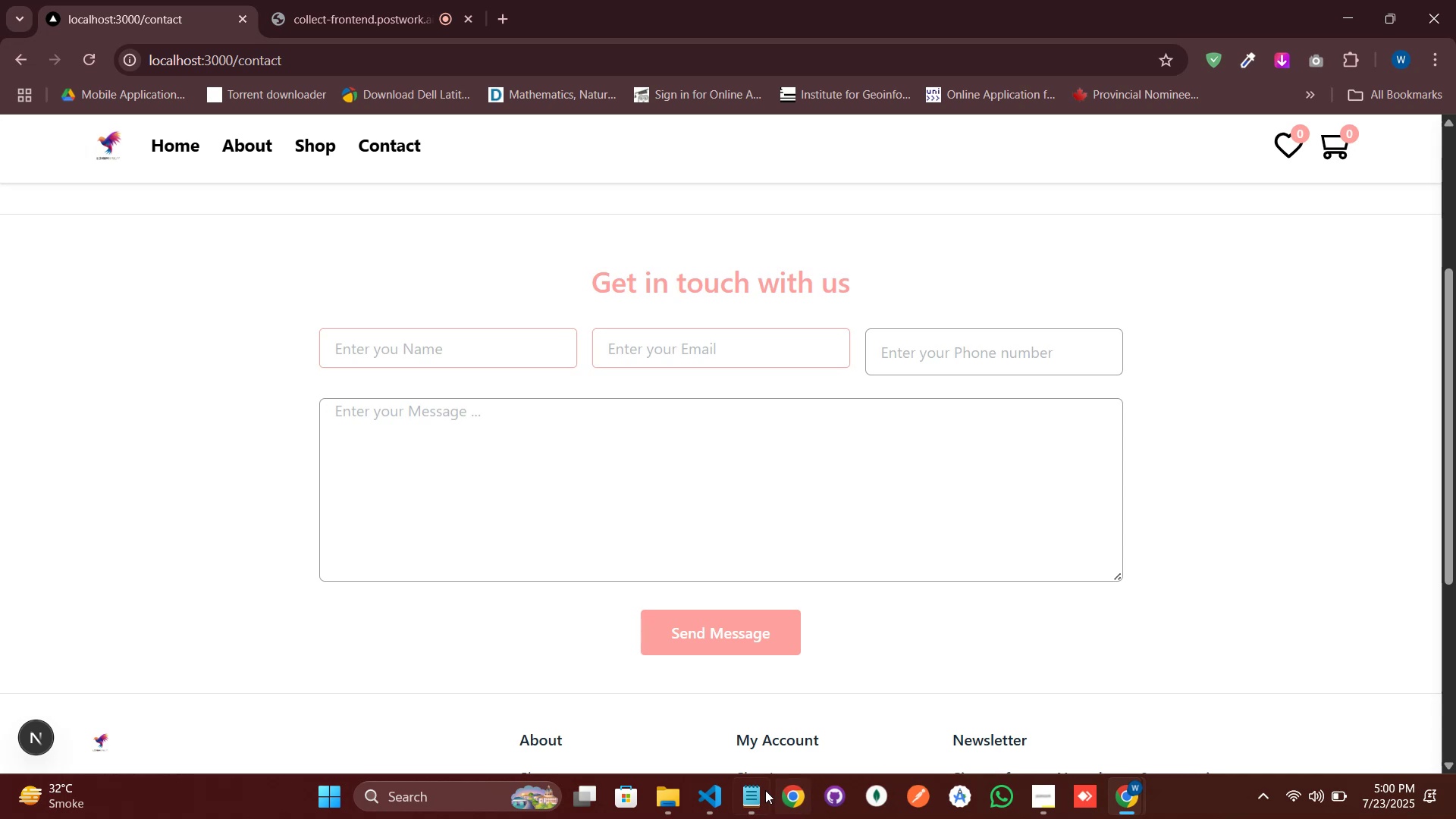 
left_click([712, 795])
 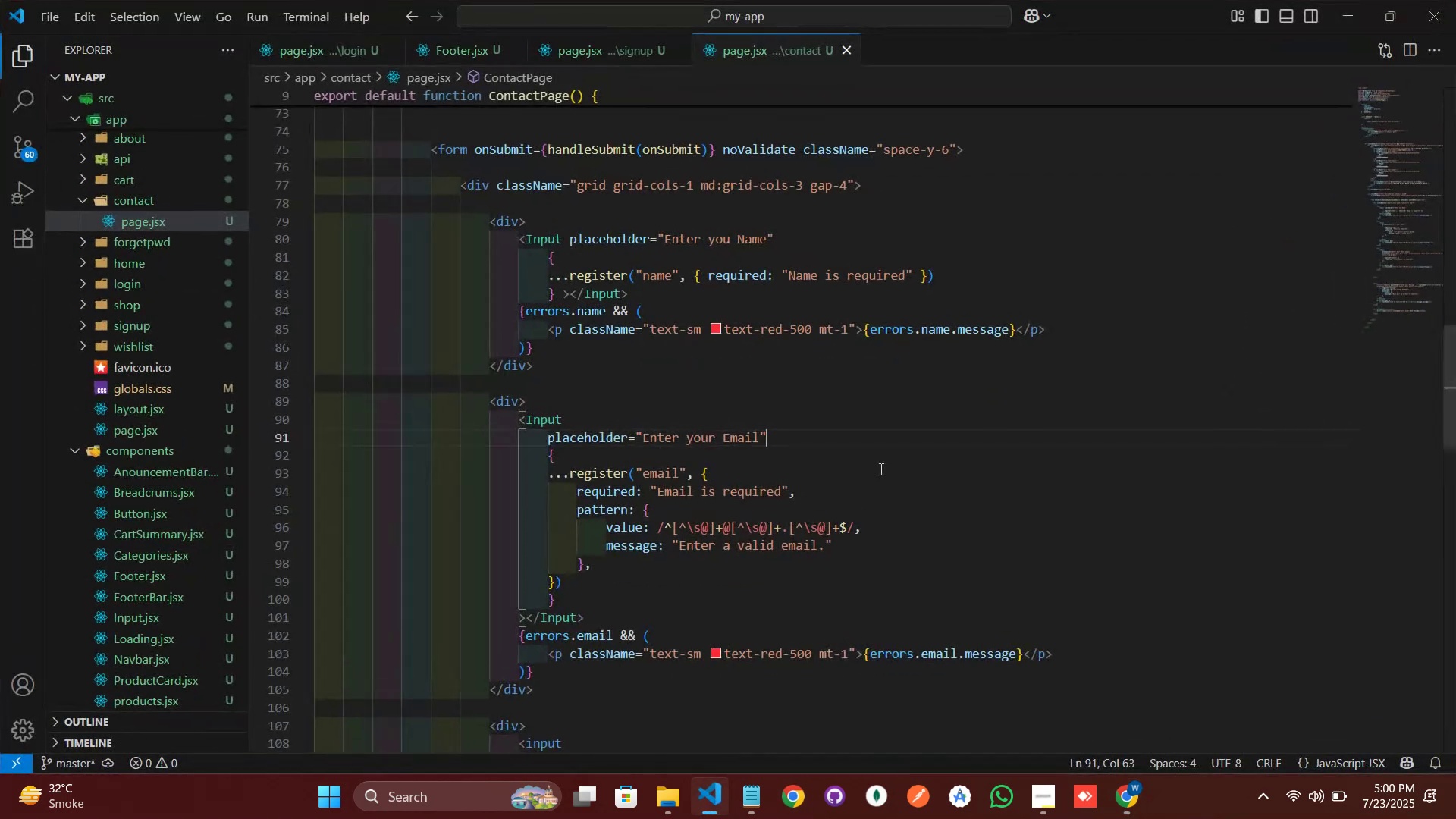 
scroll: coordinate [906, 419], scroll_direction: down, amount: 7.0
 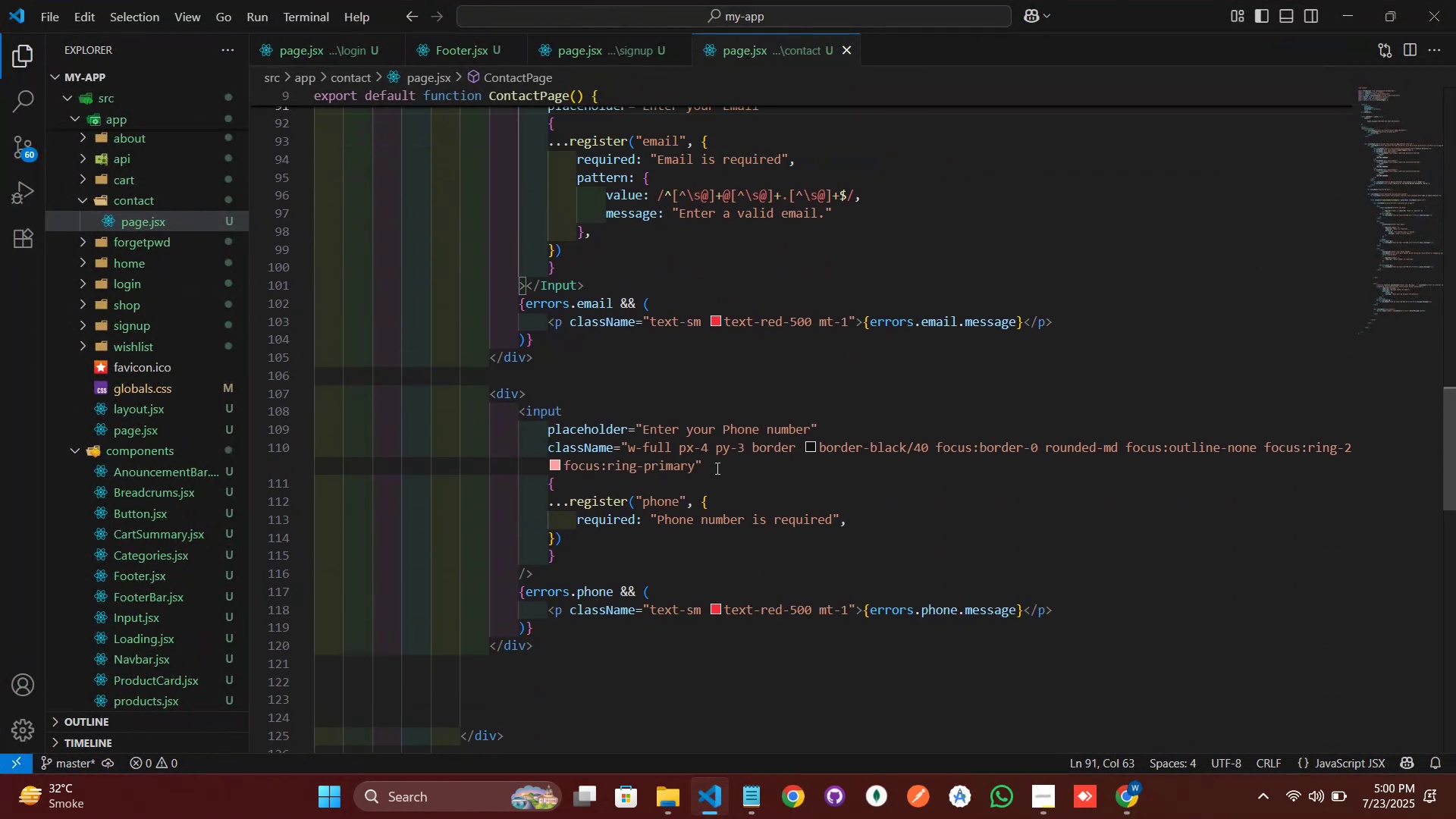 
left_click_drag(start_coordinate=[716, 468], to_coordinate=[549, 448])
 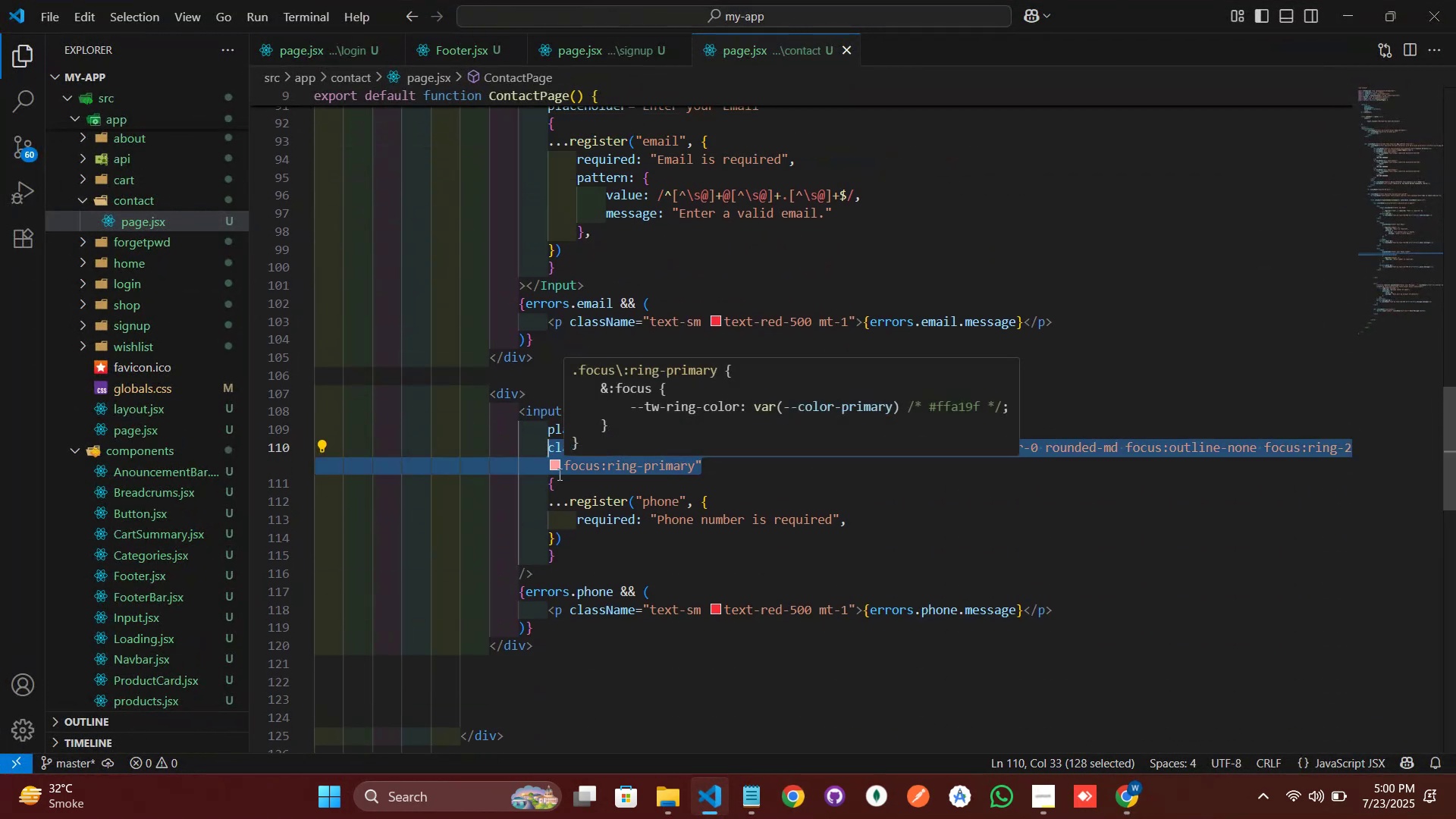 
key(Backspace)
 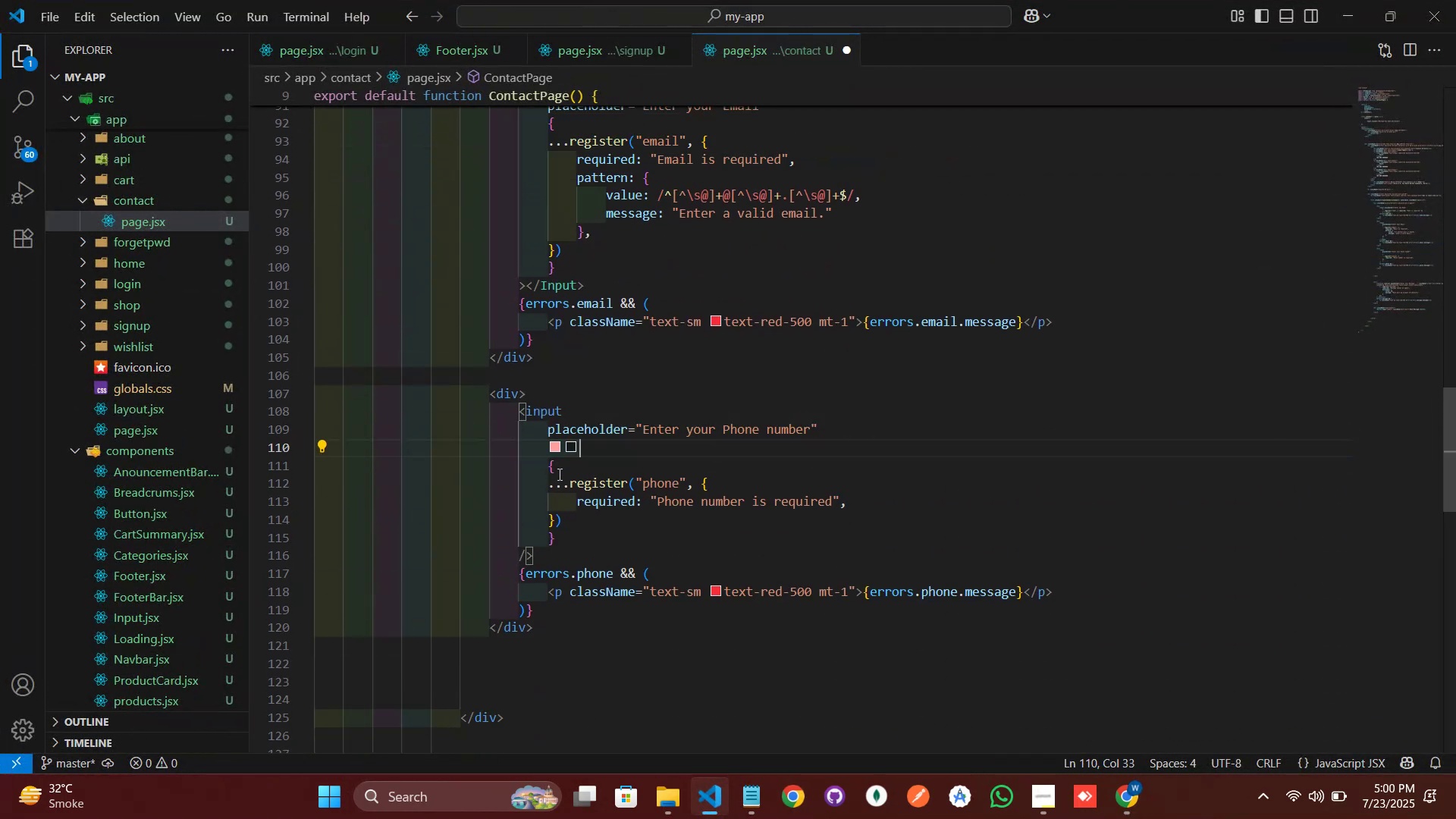 
key(Backspace)
 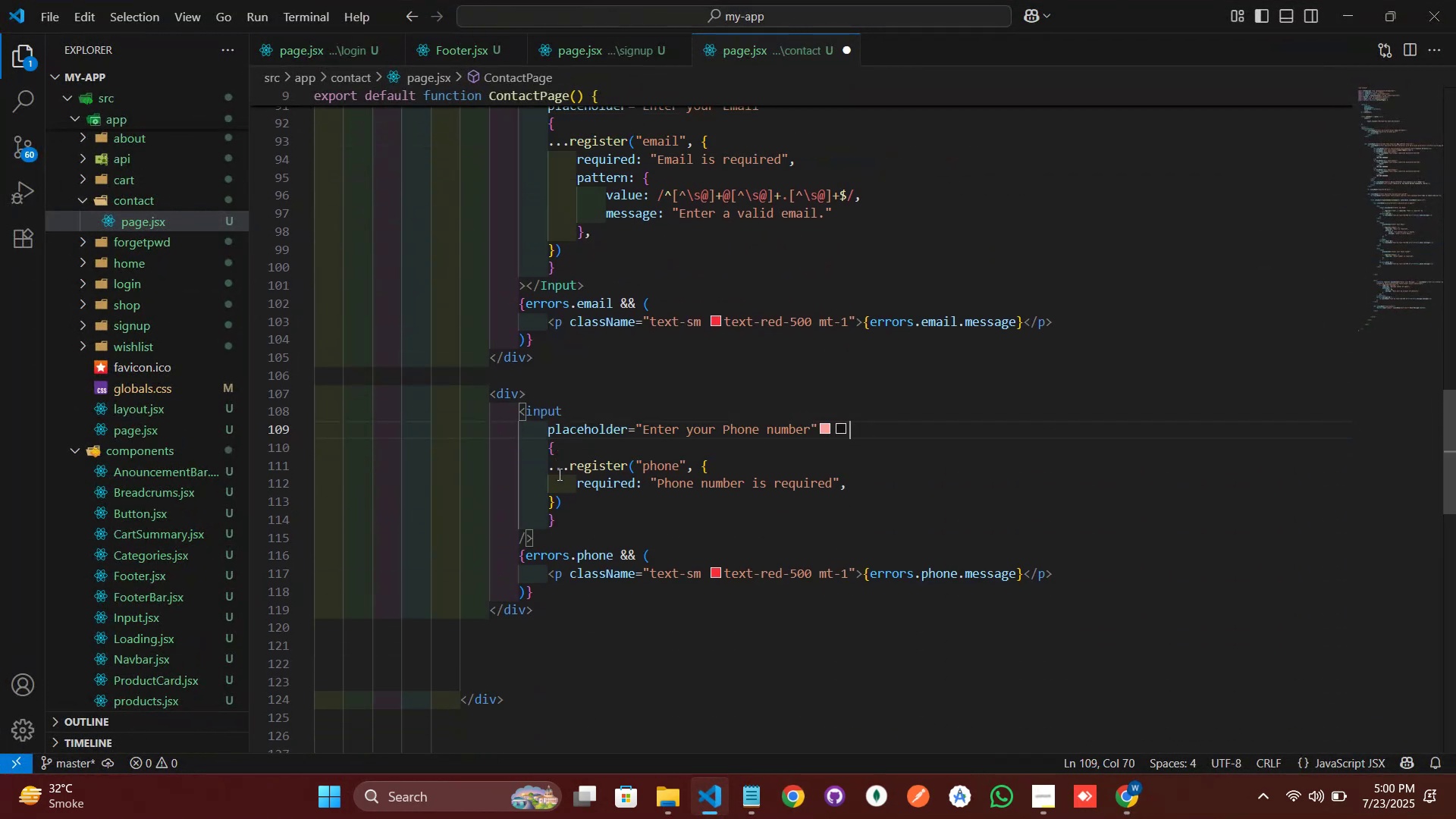 
key(Backspace)
 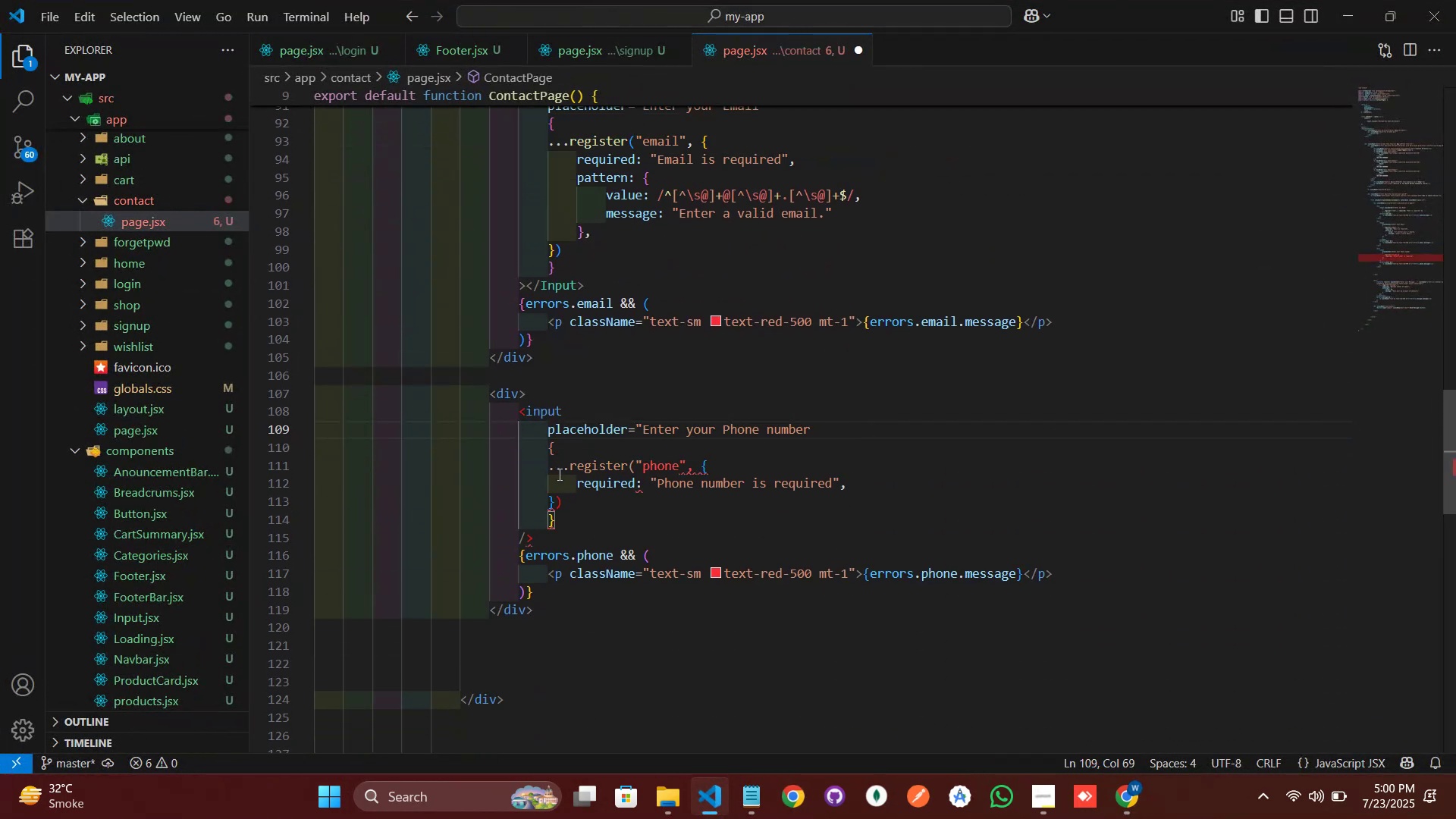 
key(Control+Z)
 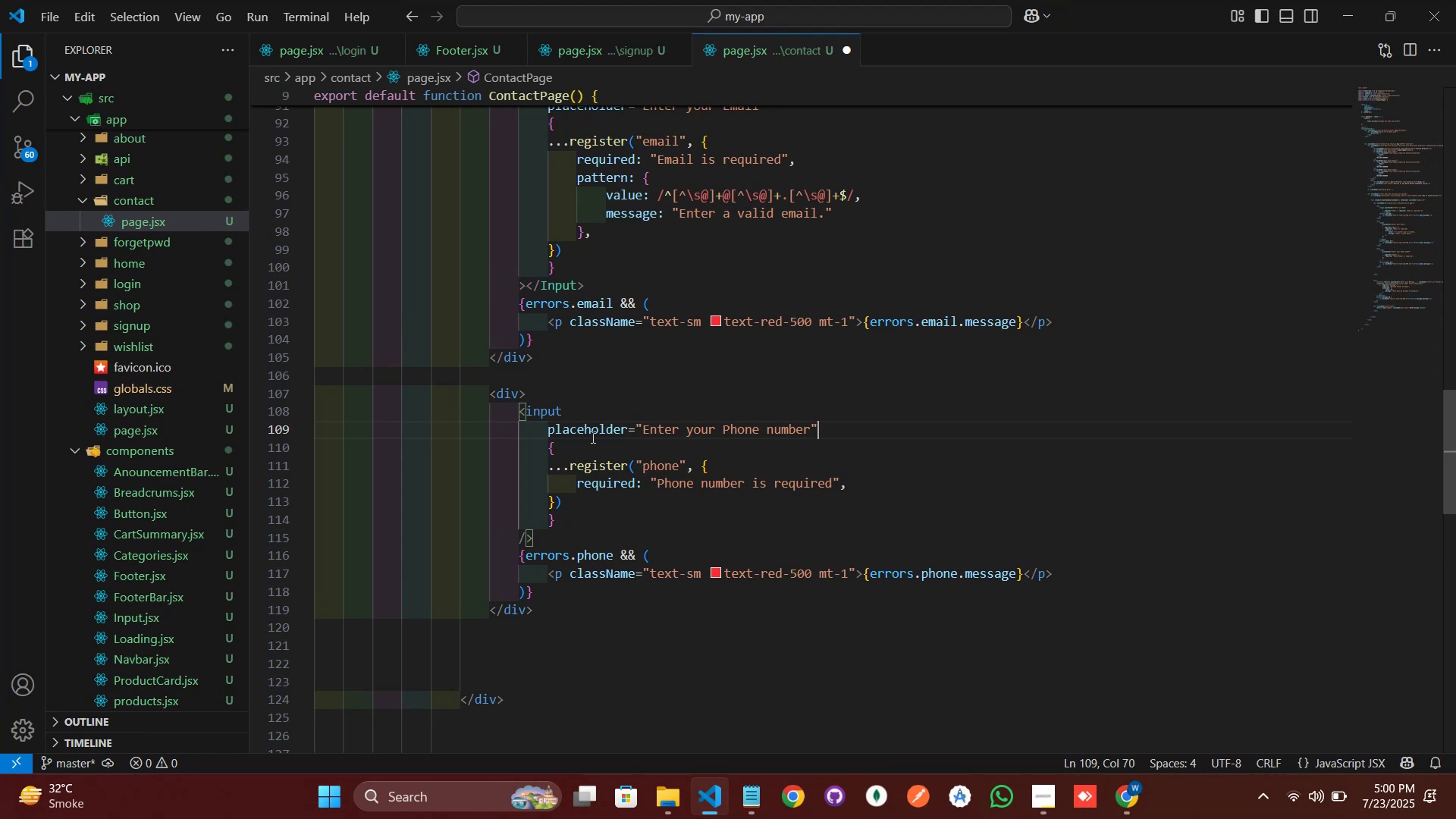 
left_click([538, 422])
 